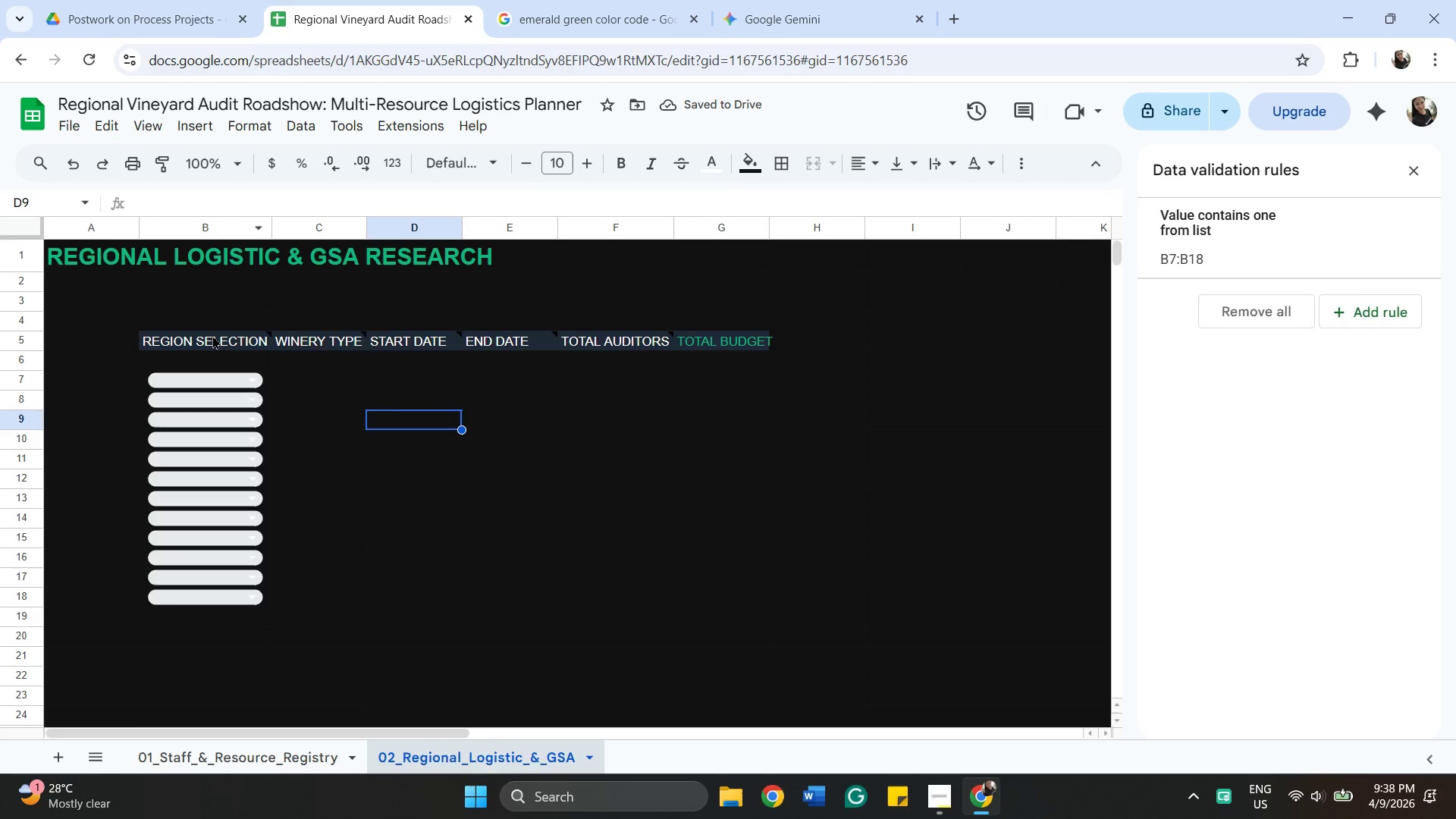 
left_click([212, 335])
 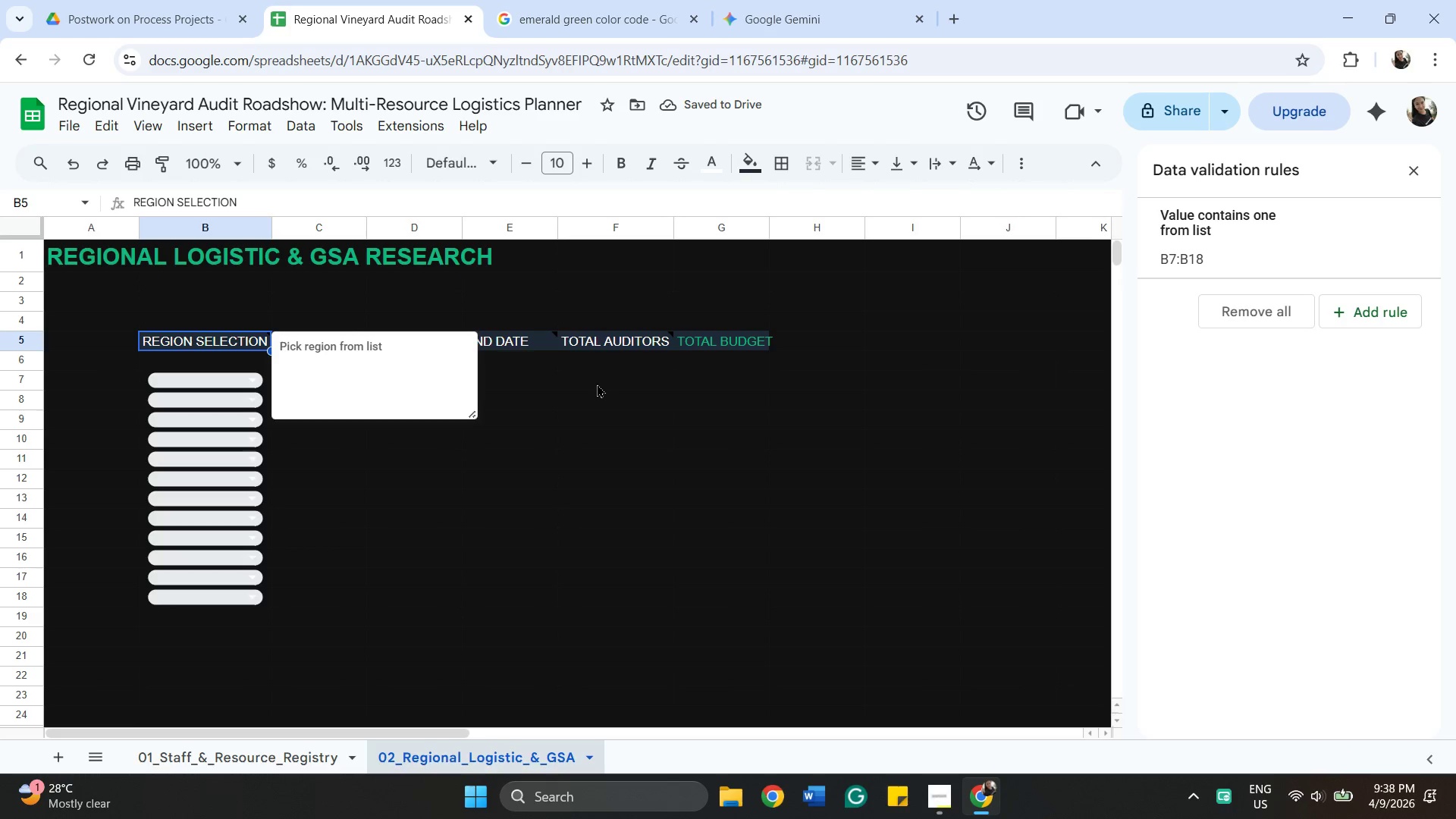 
left_click_drag(start_coordinate=[617, 401], to_coordinate=[617, 406])
 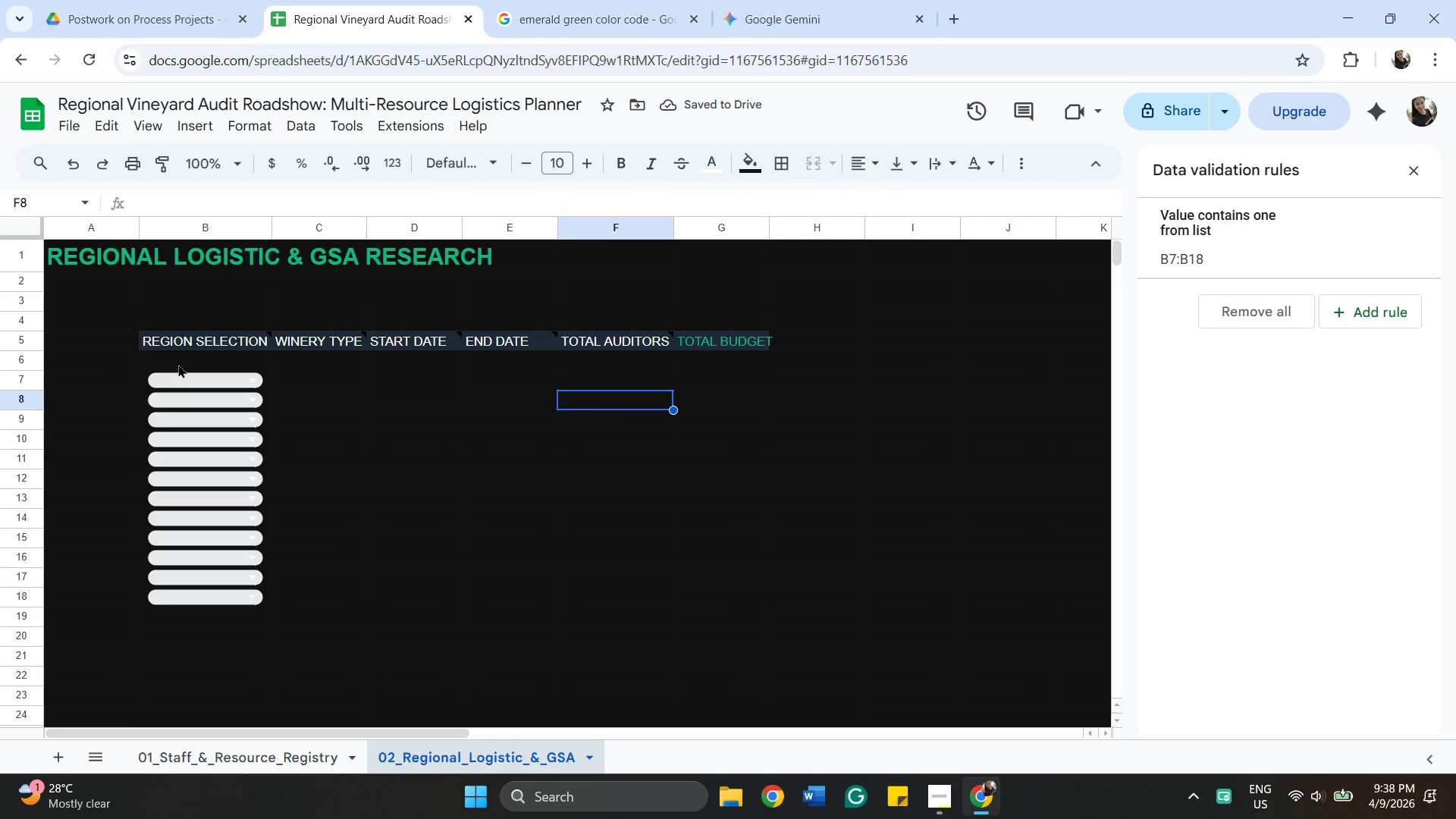 
left_click([178, 364])
 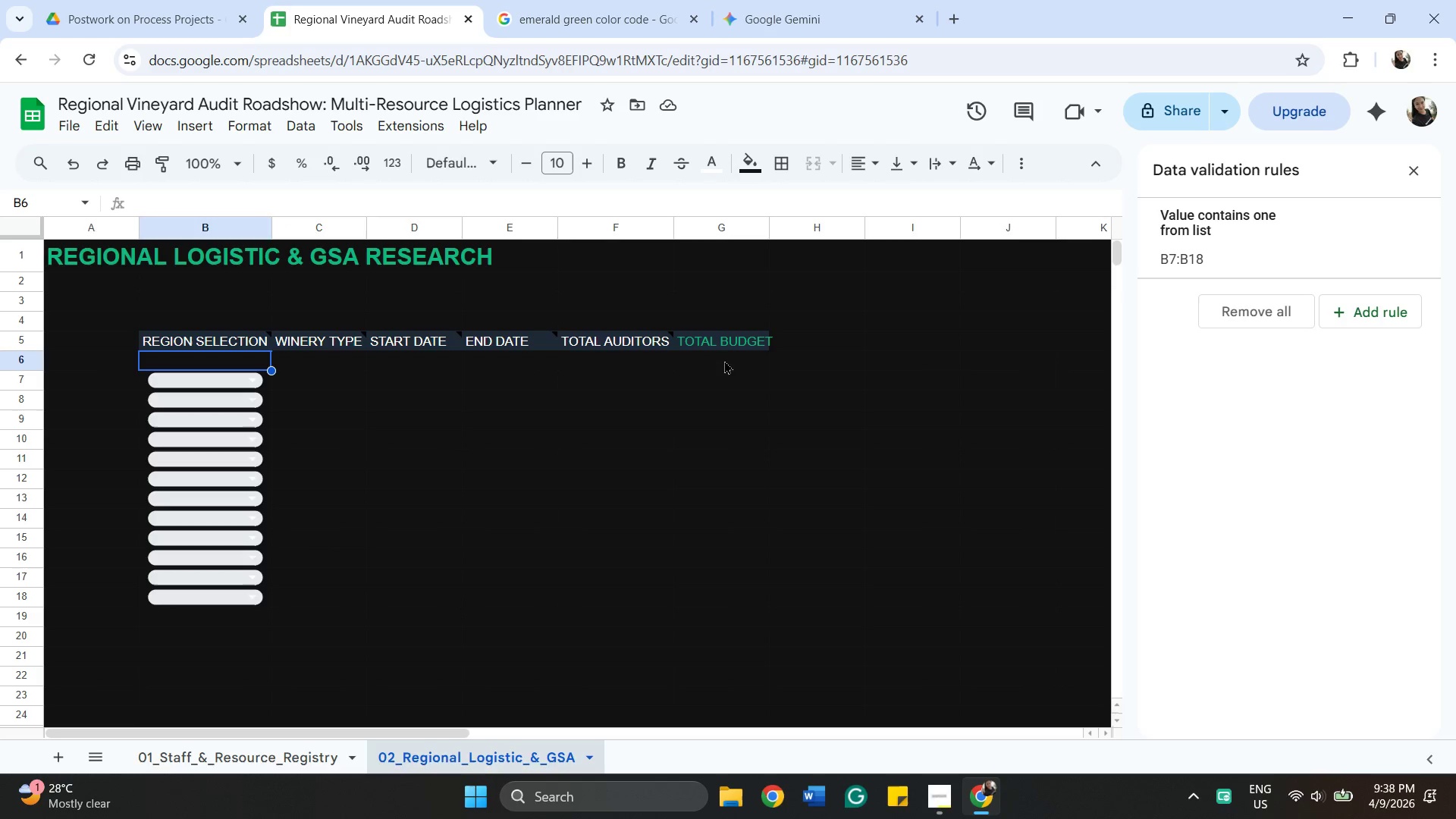 
hold_key(key=CapsLock, duration=0.42)
 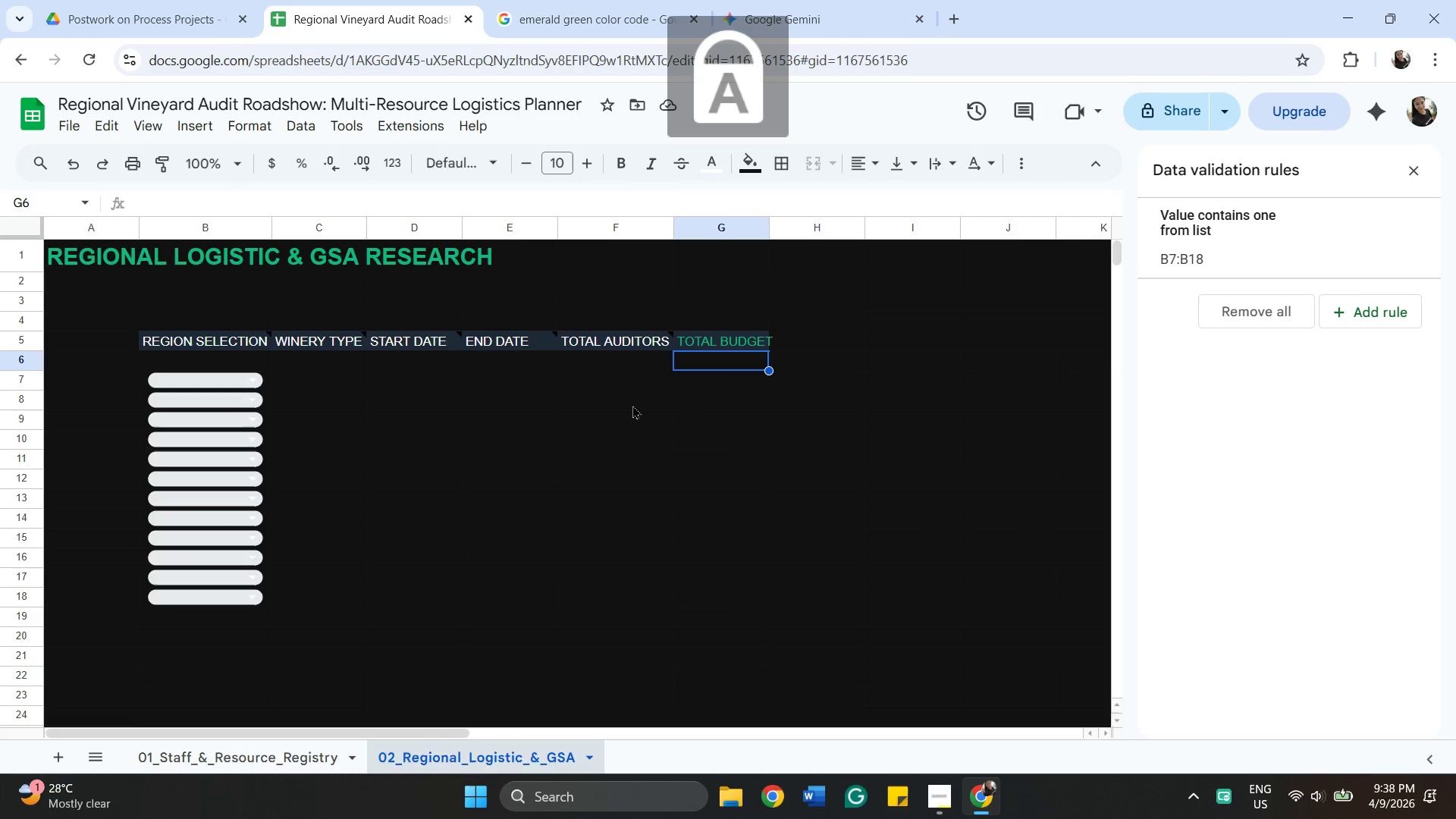 
left_click([730, 360])
 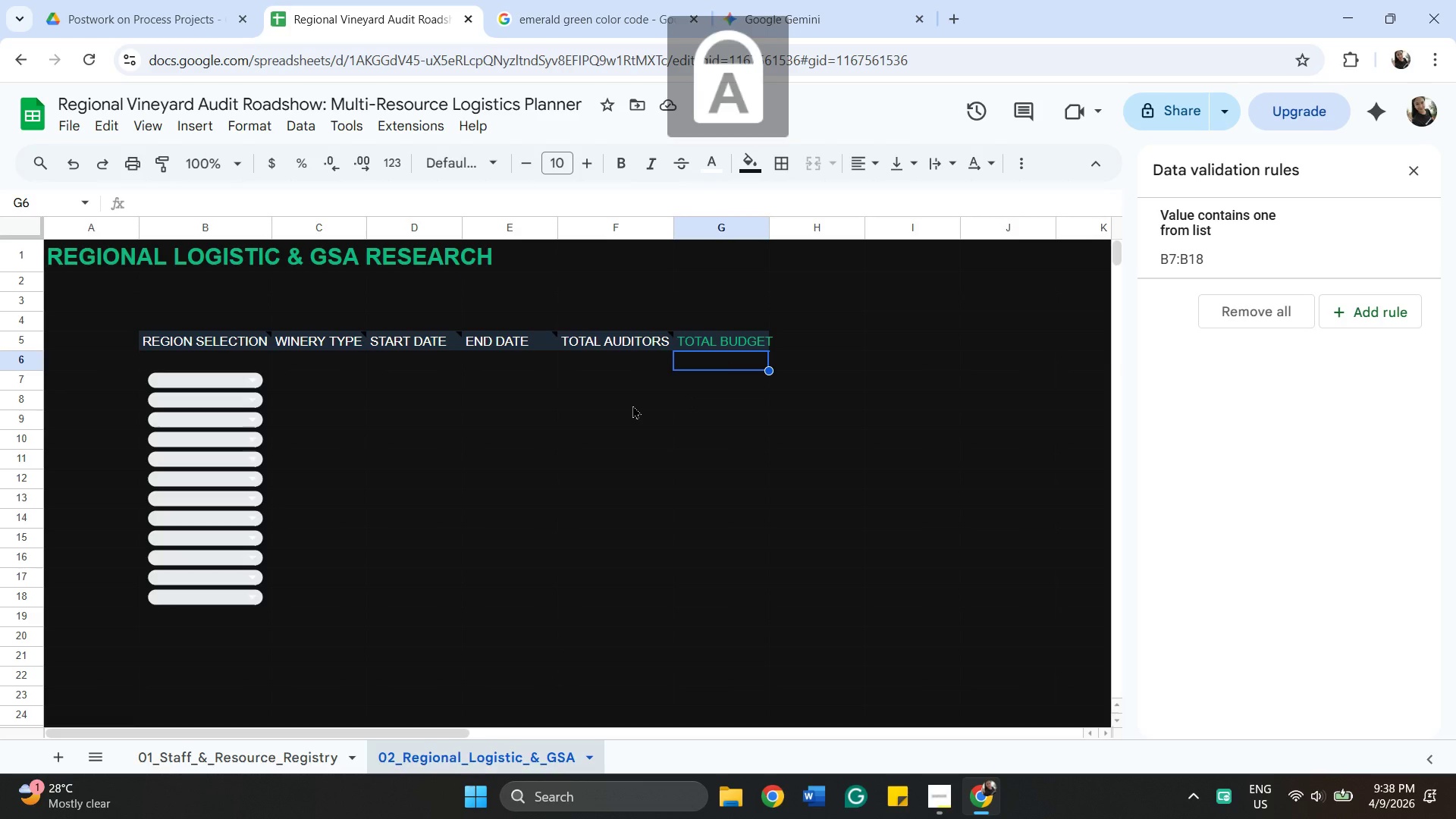 
key(CapsLock)
 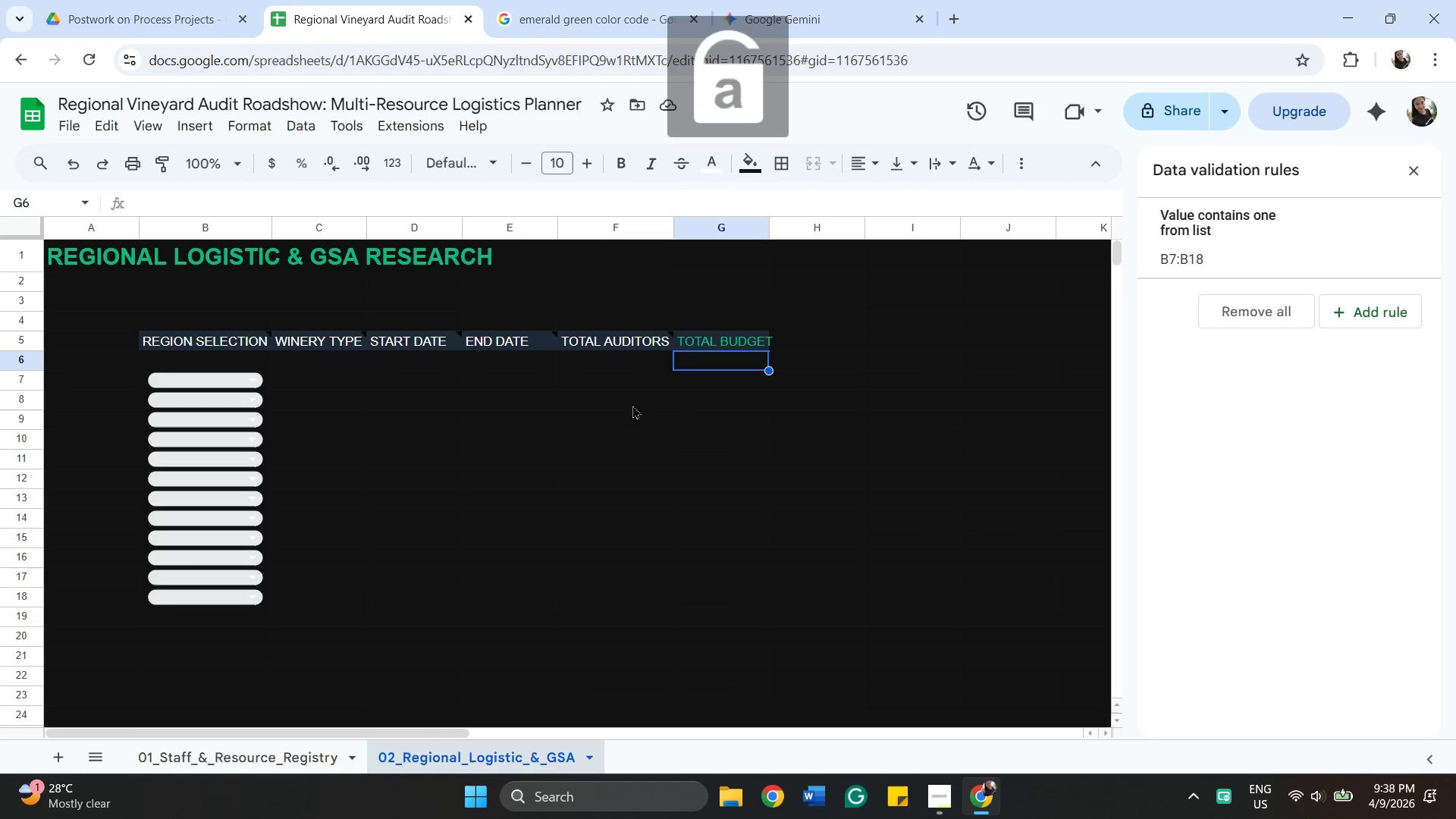 
left_click([632, 405])
 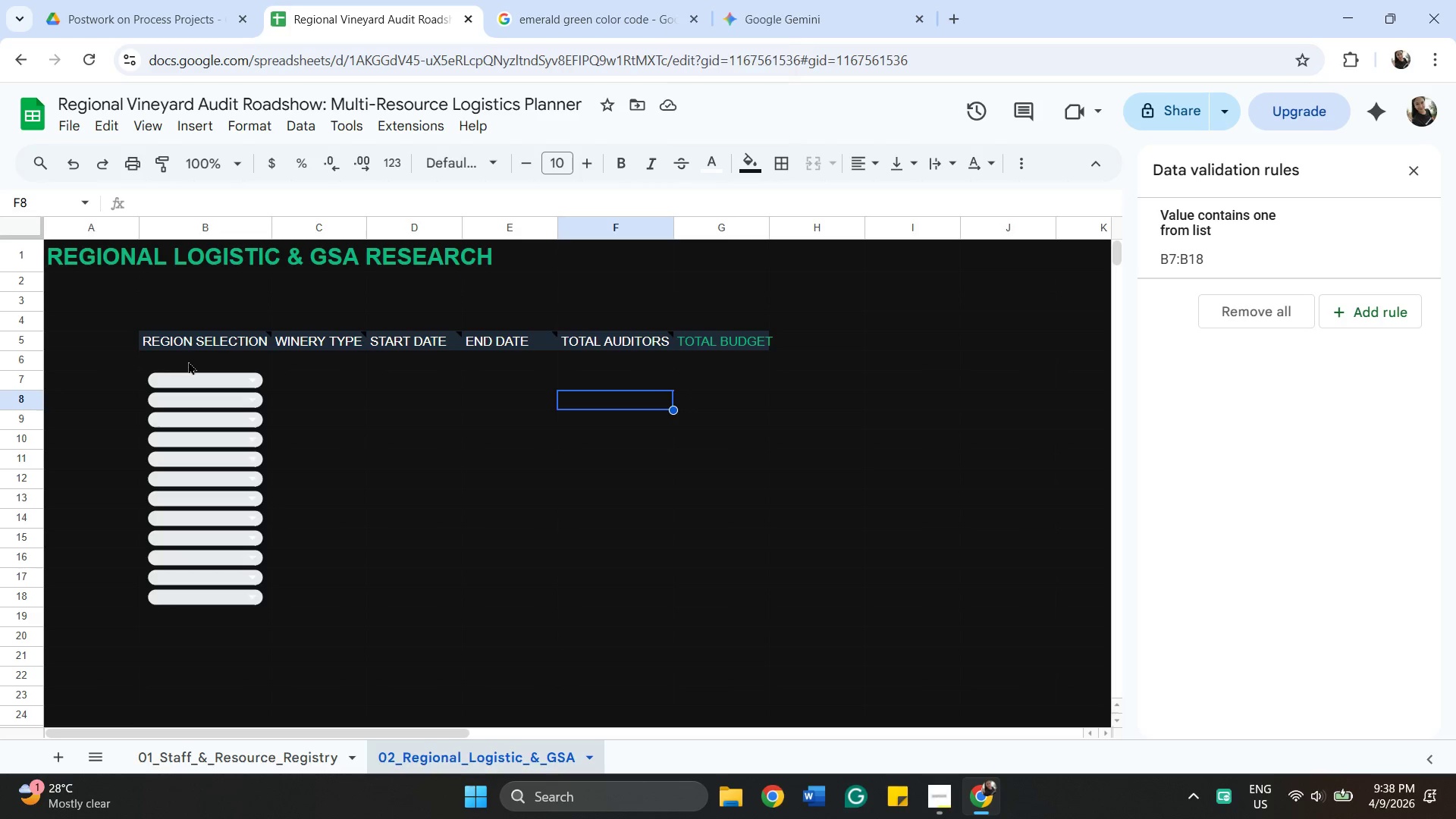 
left_click([188, 361])
 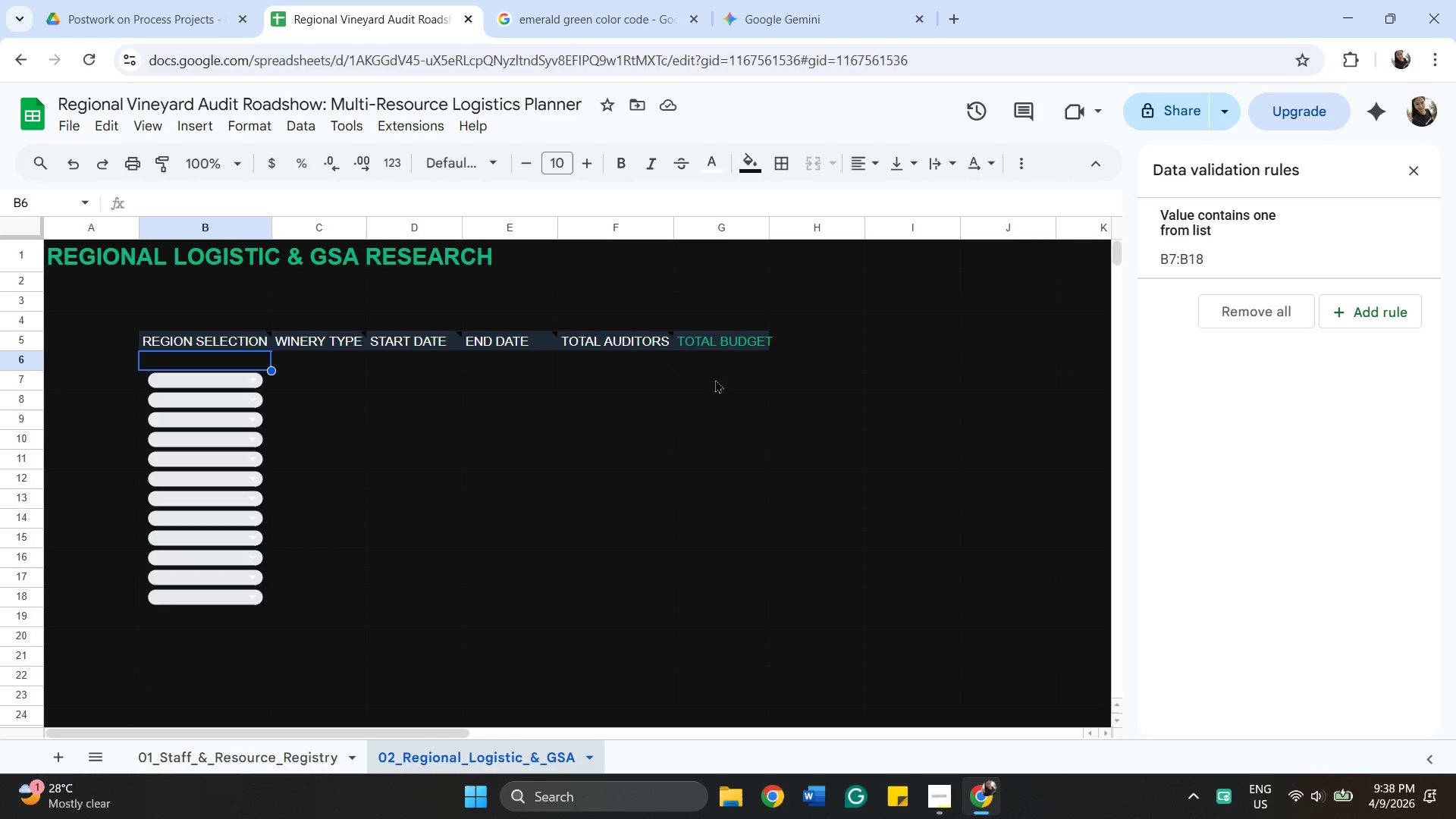 
key(Shift+ShiftLeft)
 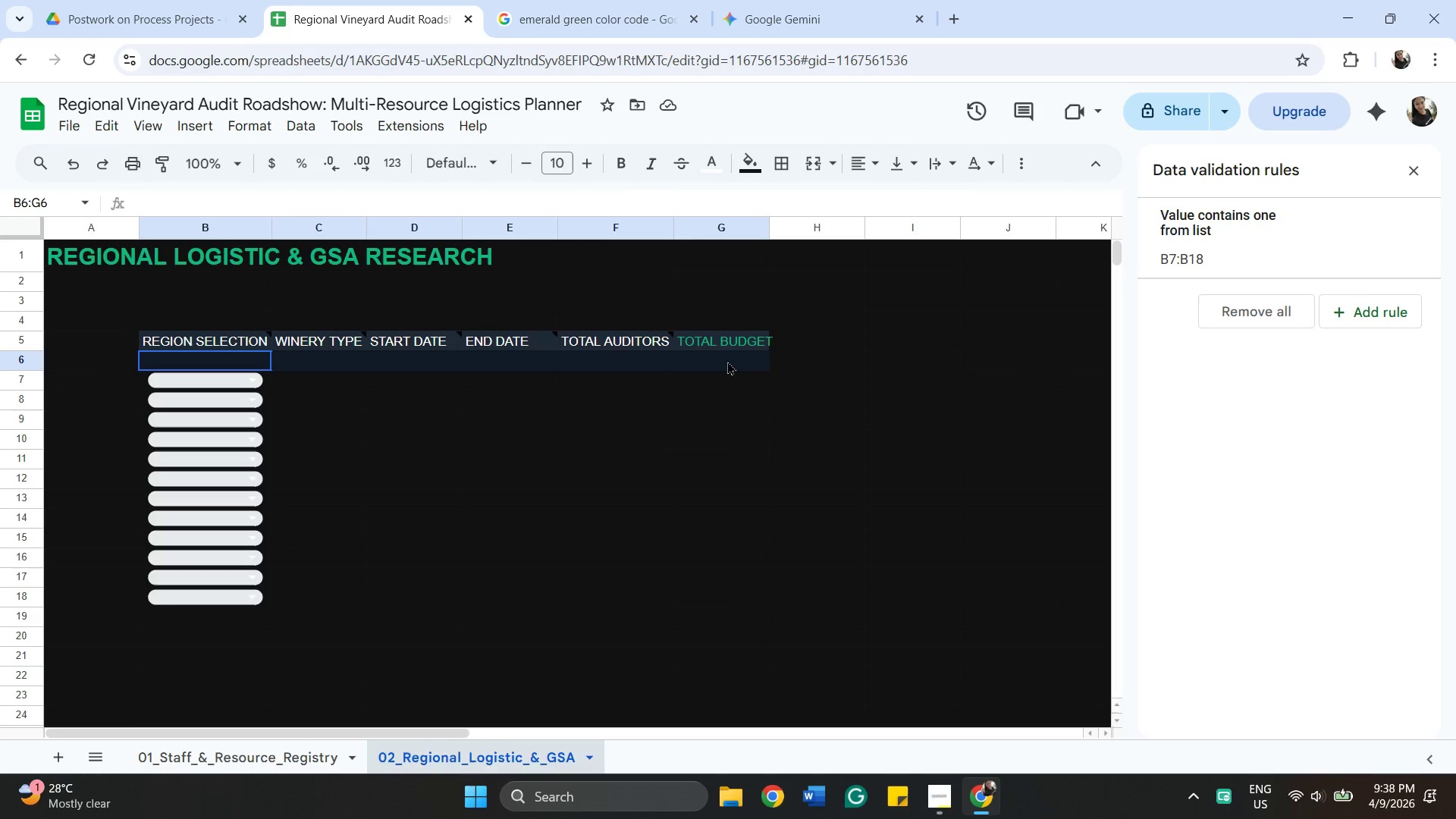 
left_click([727, 361])
 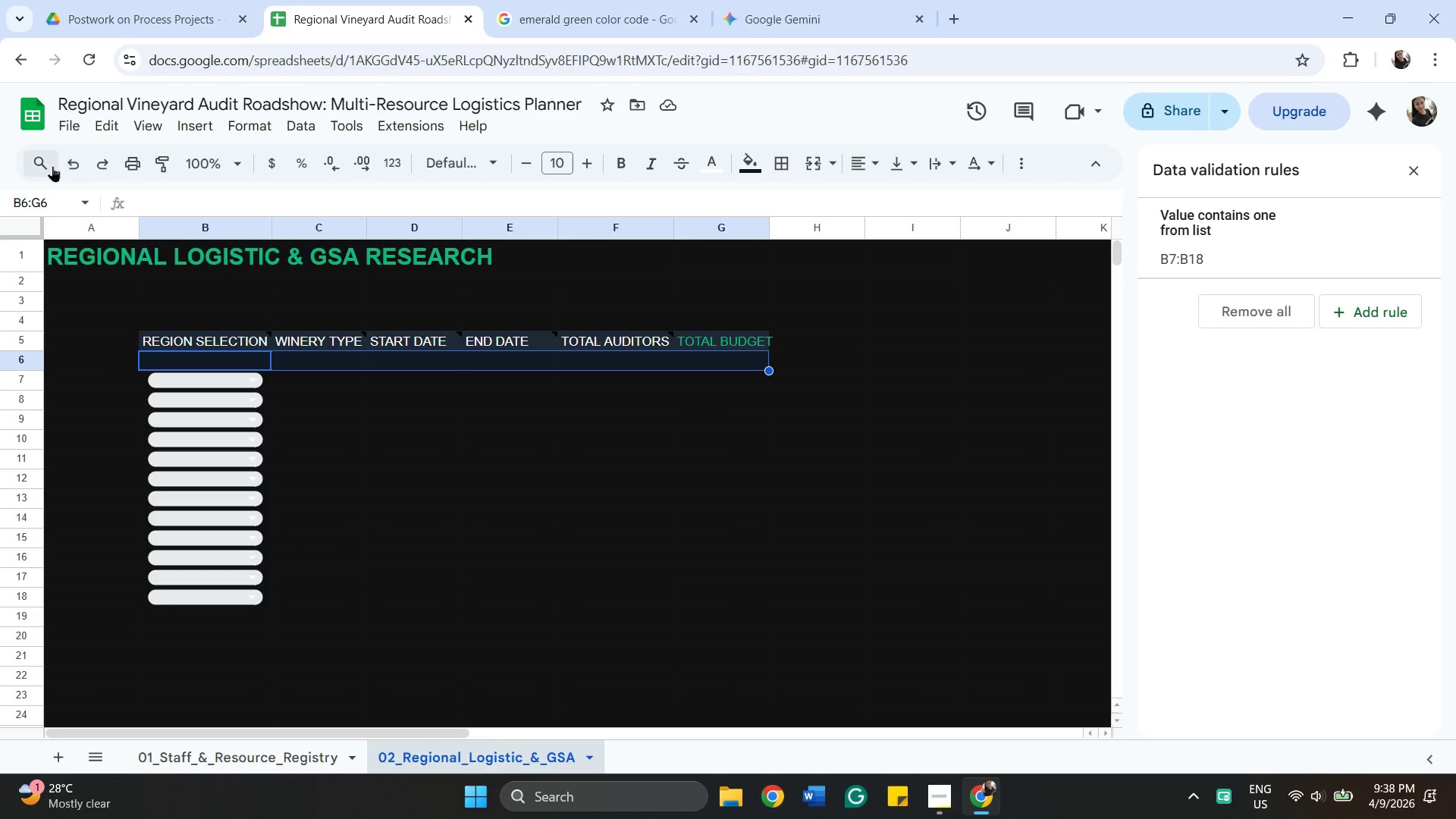 
left_click([102, 127])
 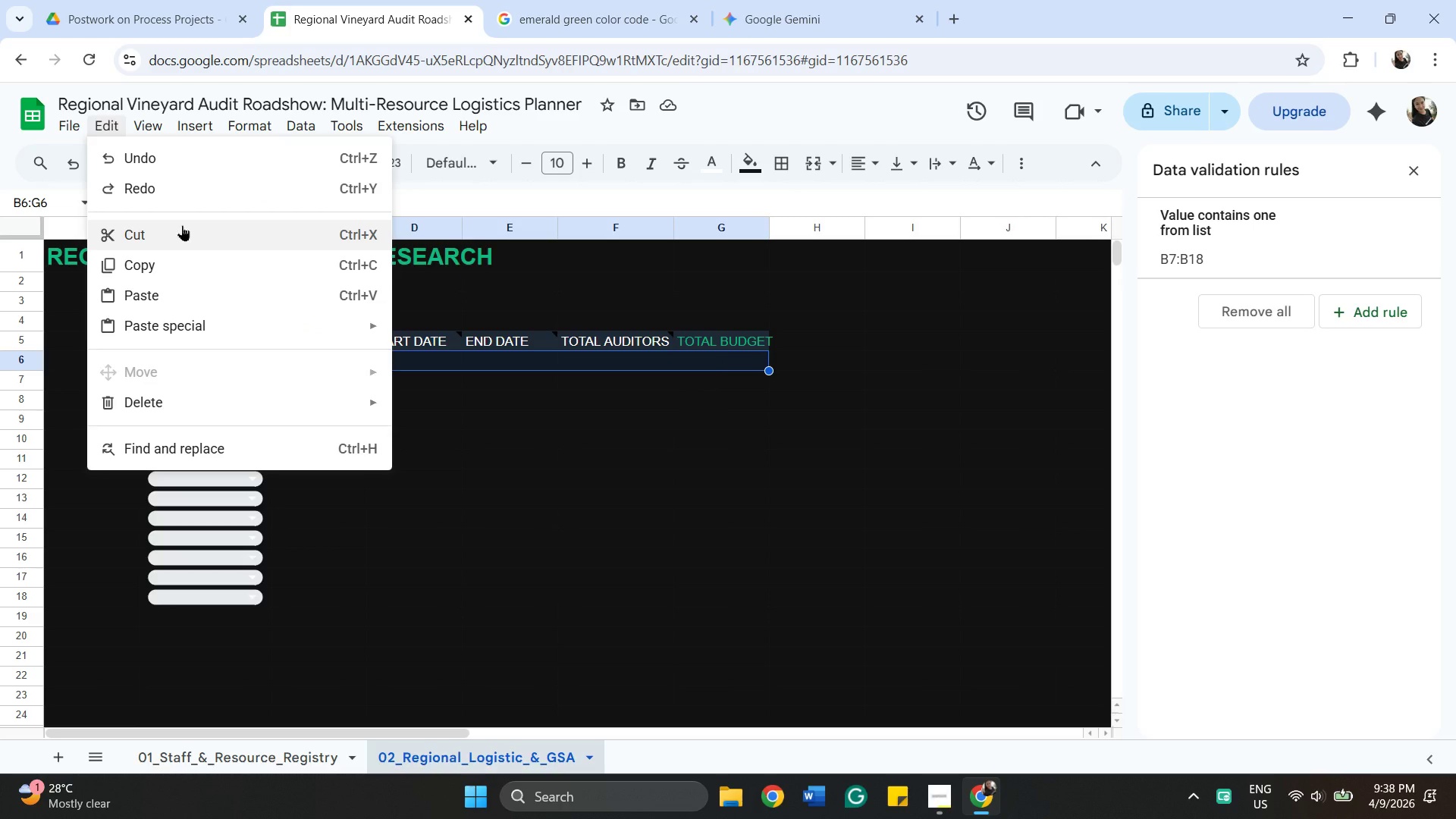 
left_click([182, 225])
 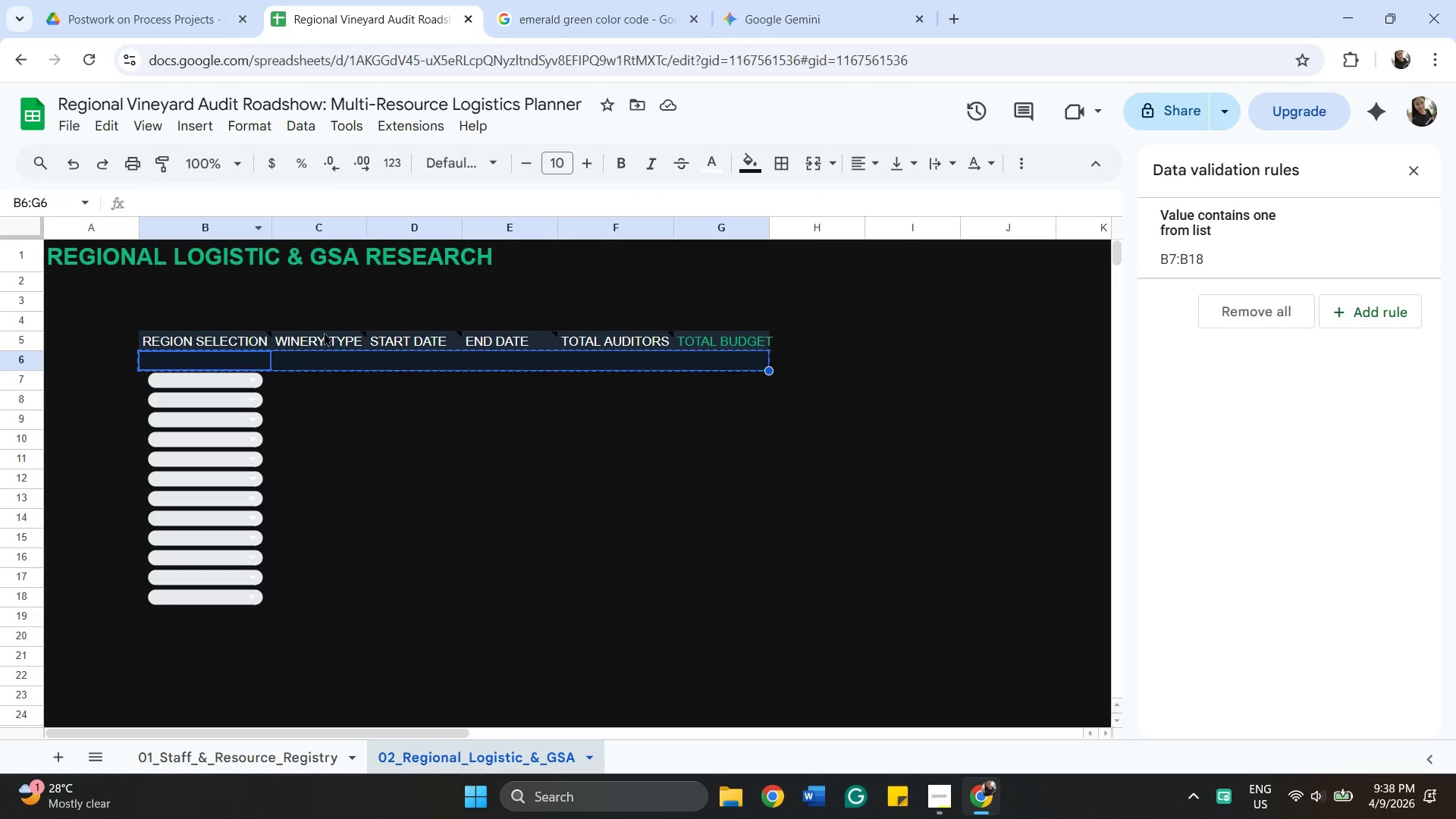 
wait(5.09)
 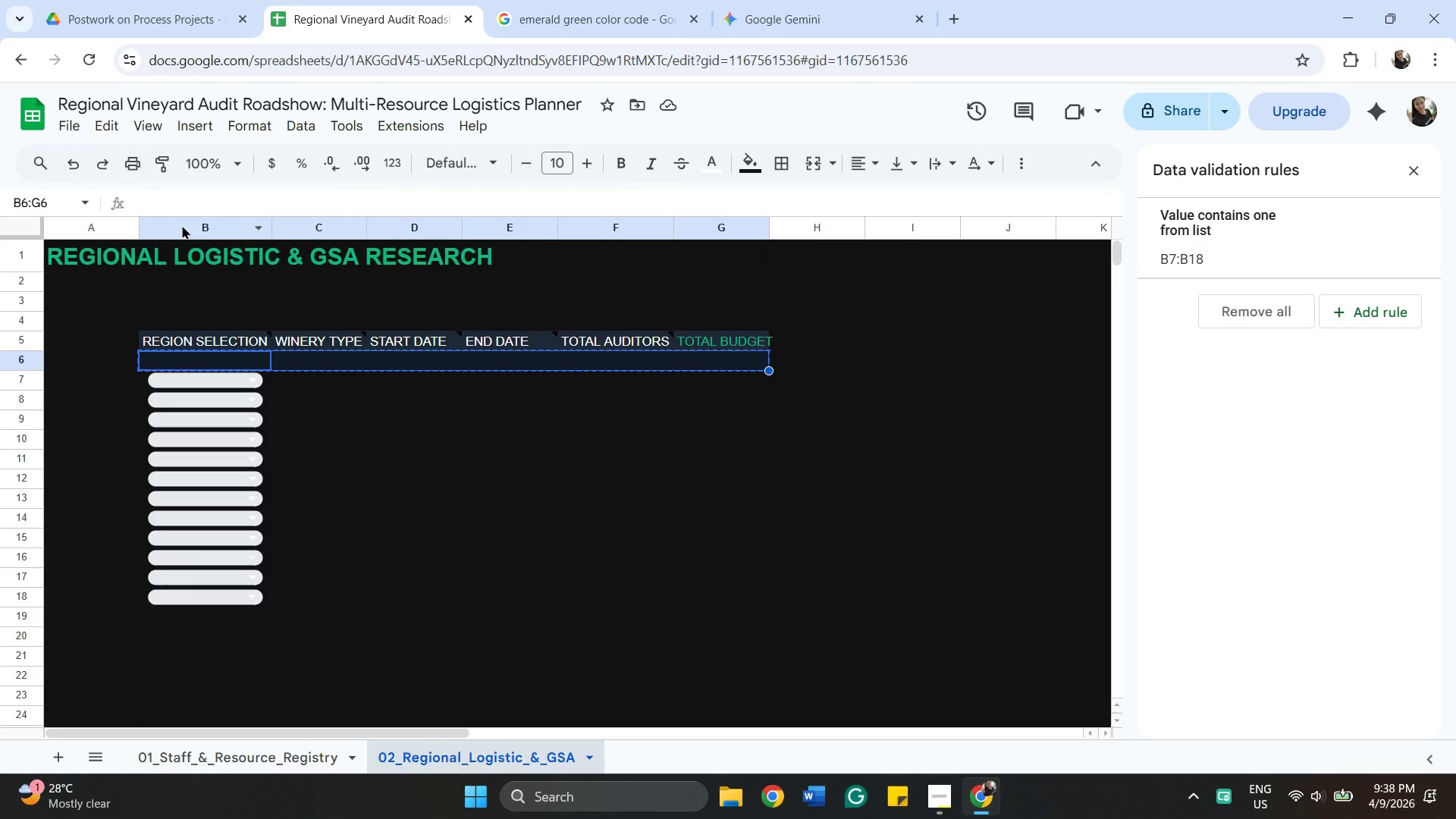 
right_click([366, 362])
 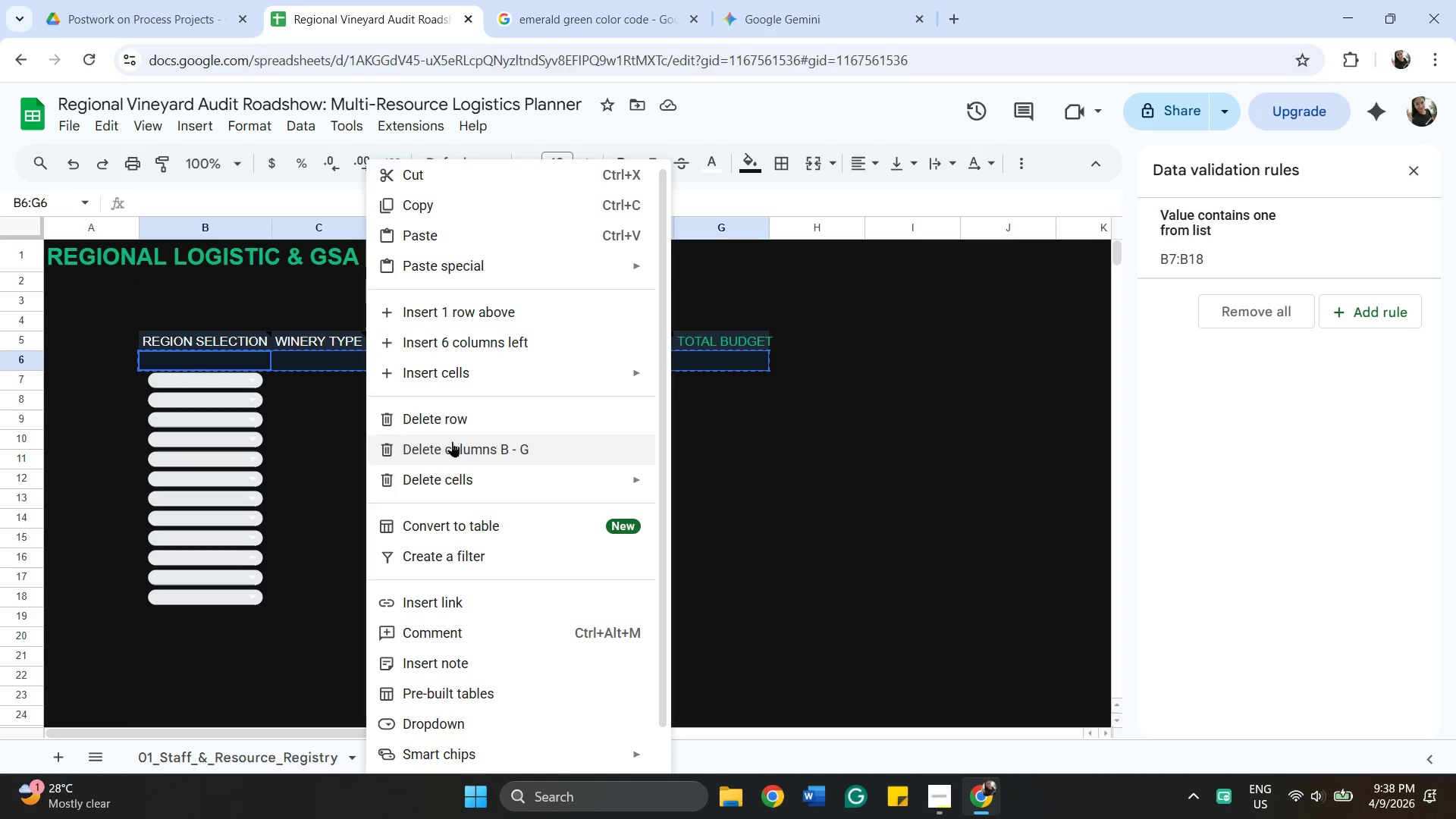 
wait(6.2)
 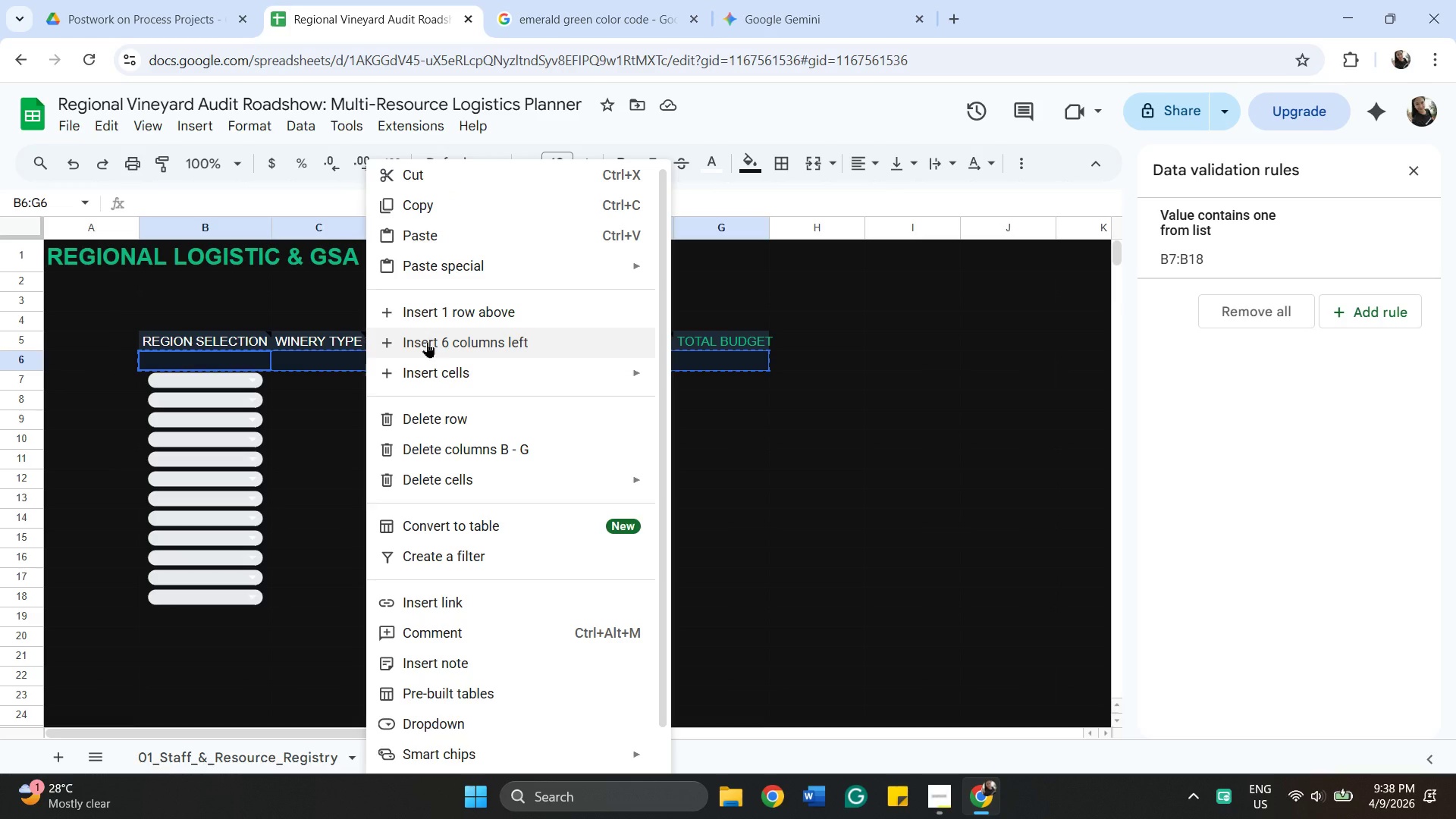 
left_click([470, 419])
 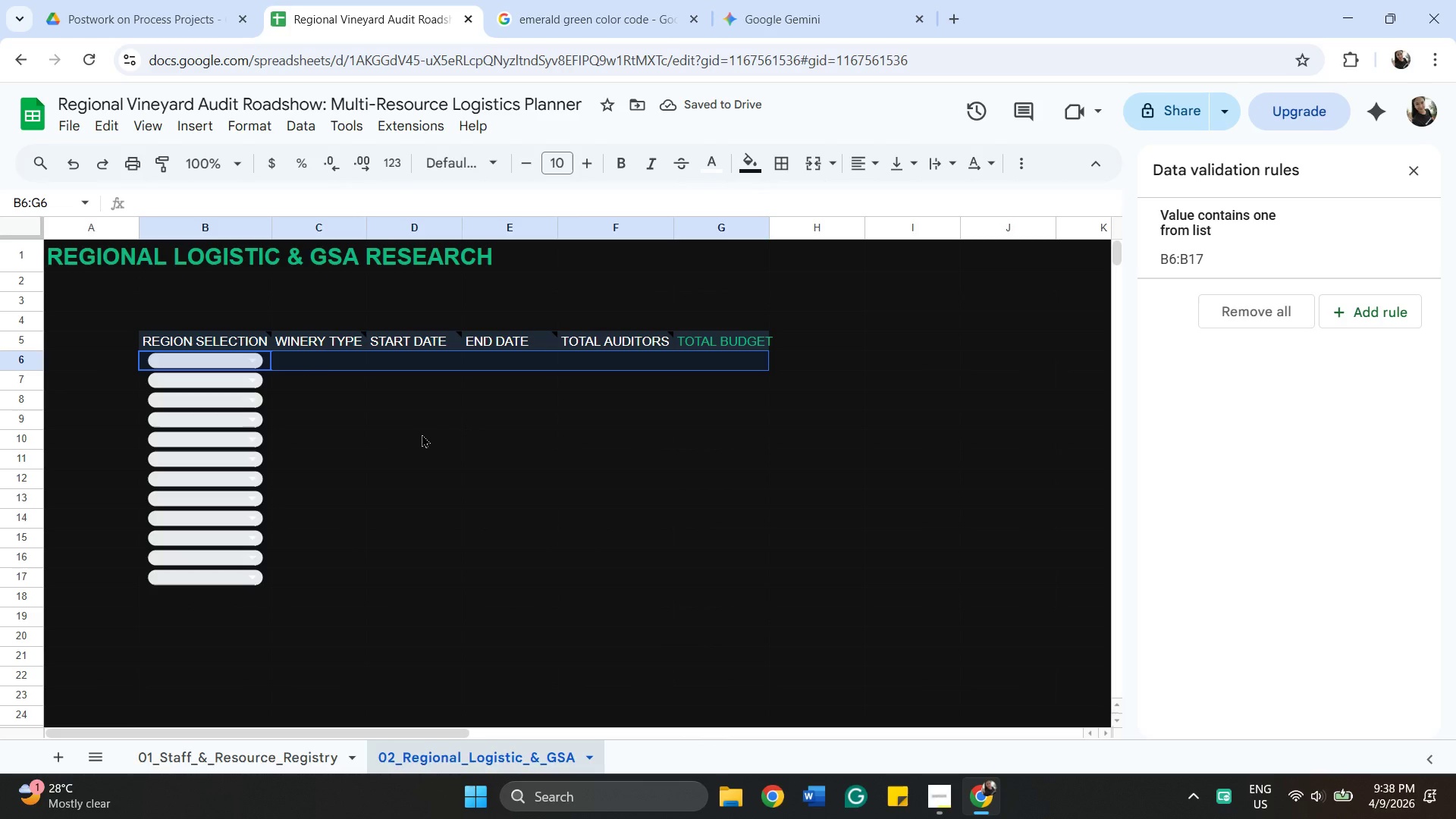 
left_click([446, 448])
 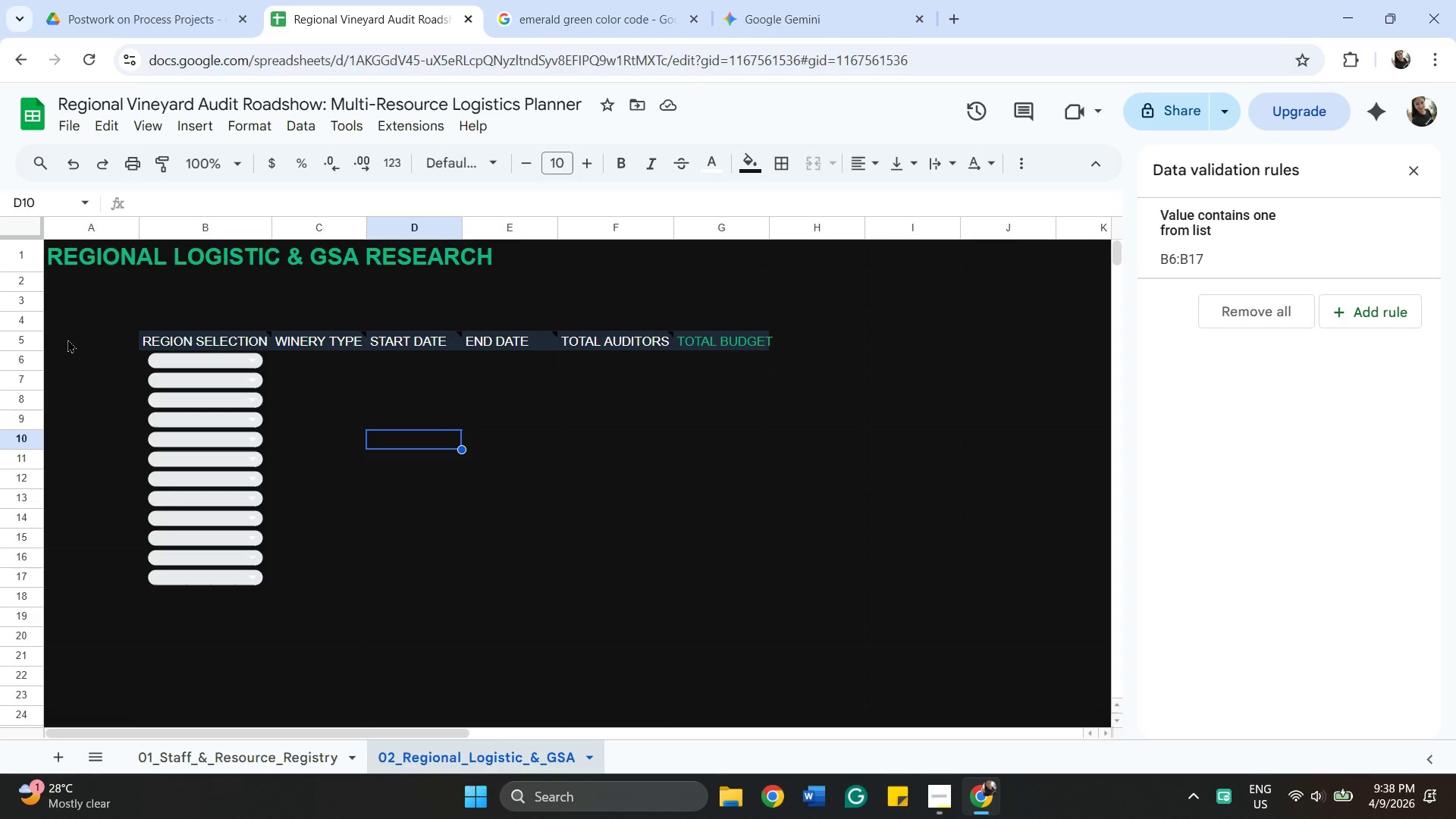 
wait(7.69)
 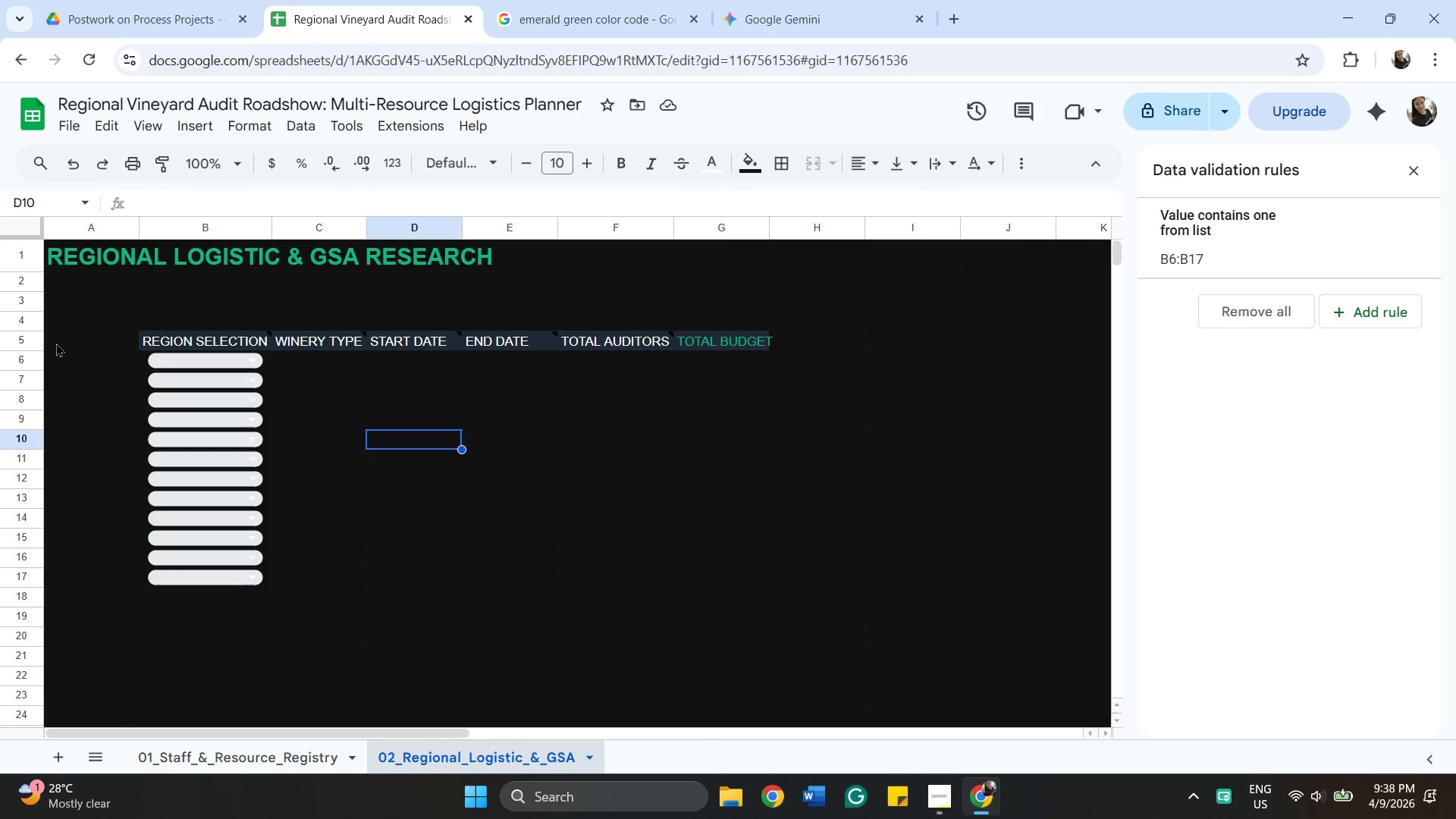 
left_click([55, 363])
 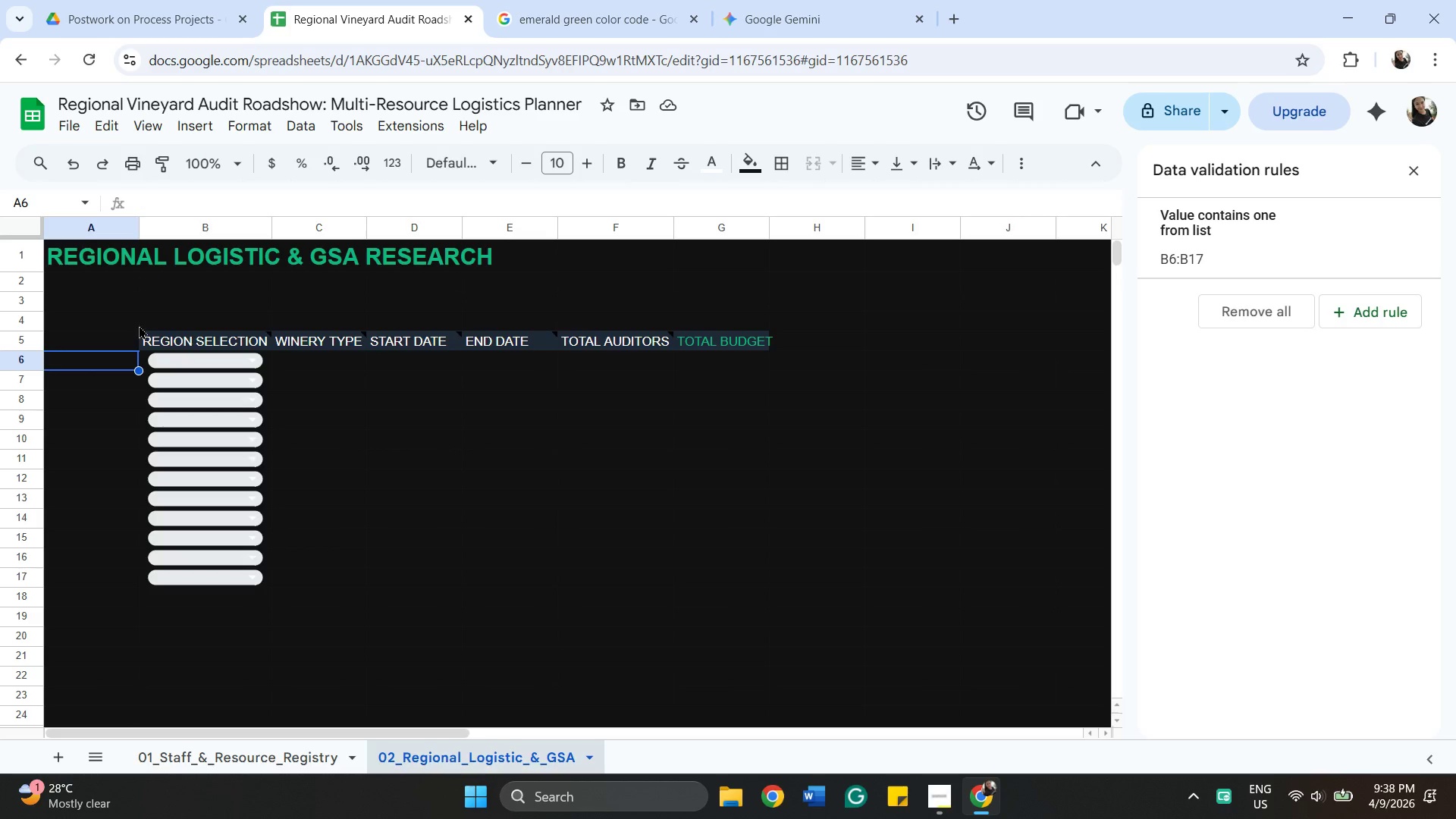 
left_click([153, 320])
 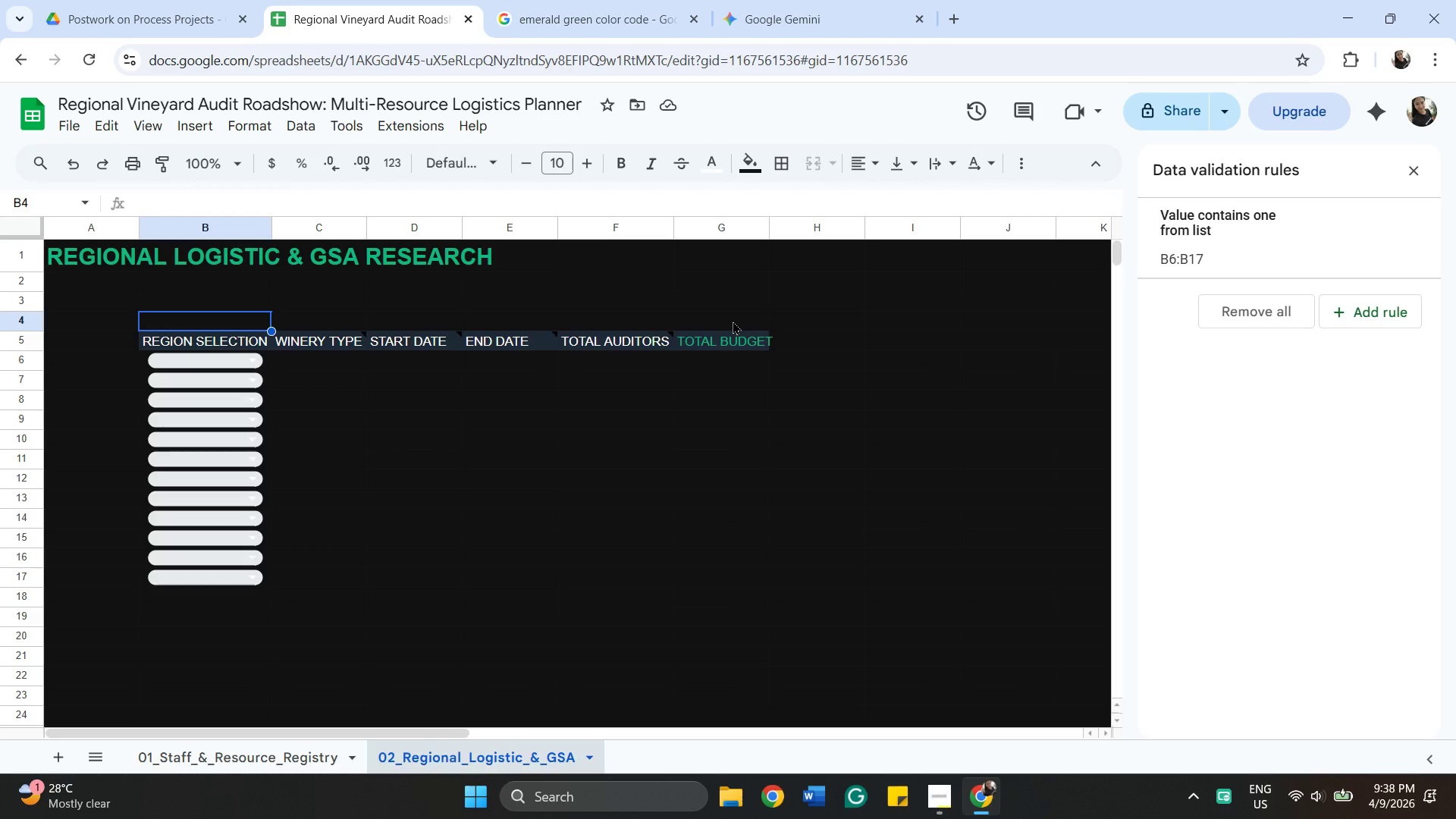 
hold_key(key=ShiftLeft, duration=0.56)
left_click([733, 321])
 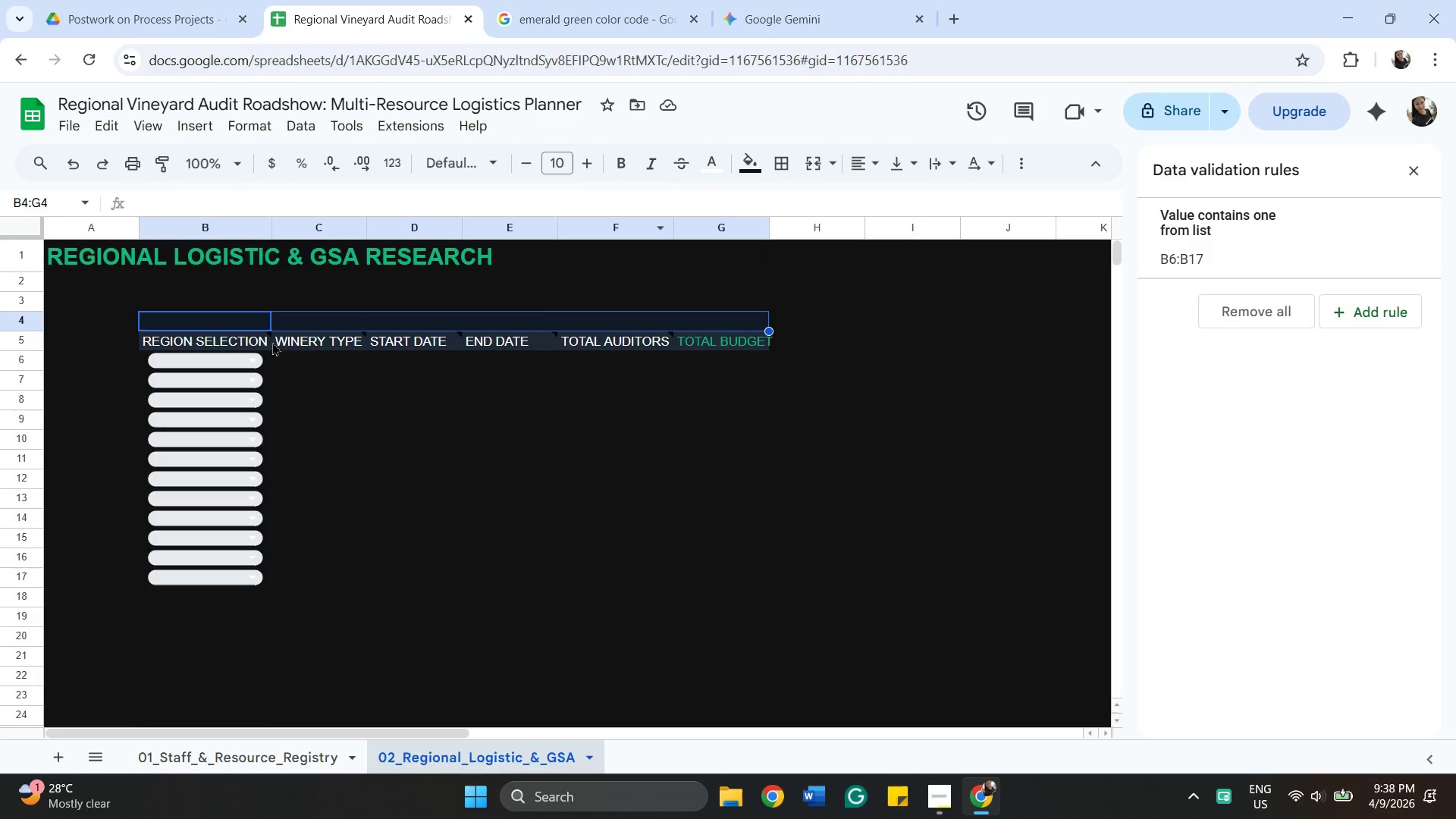 
right_click([262, 326])
 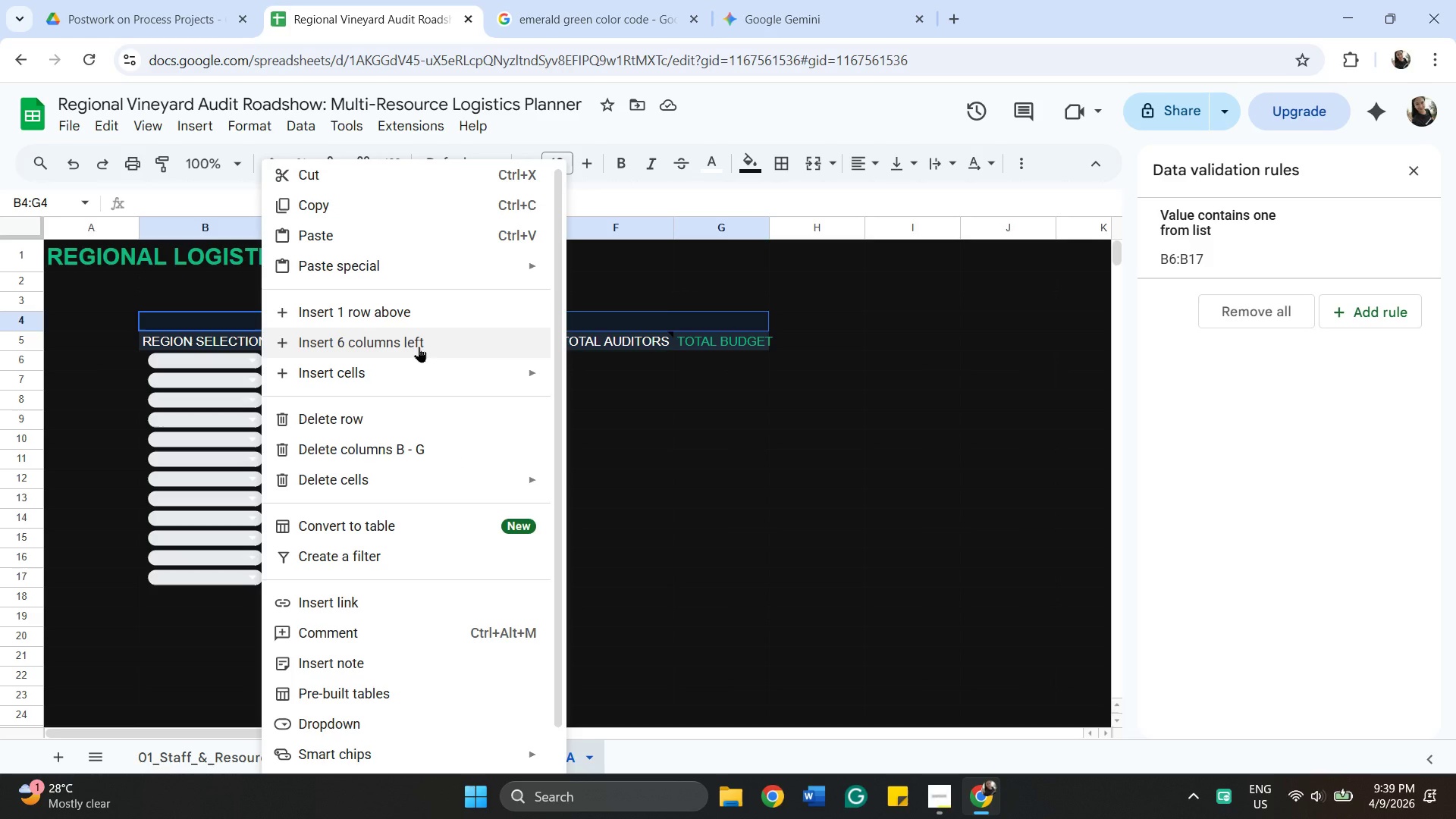 
wait(13.52)
 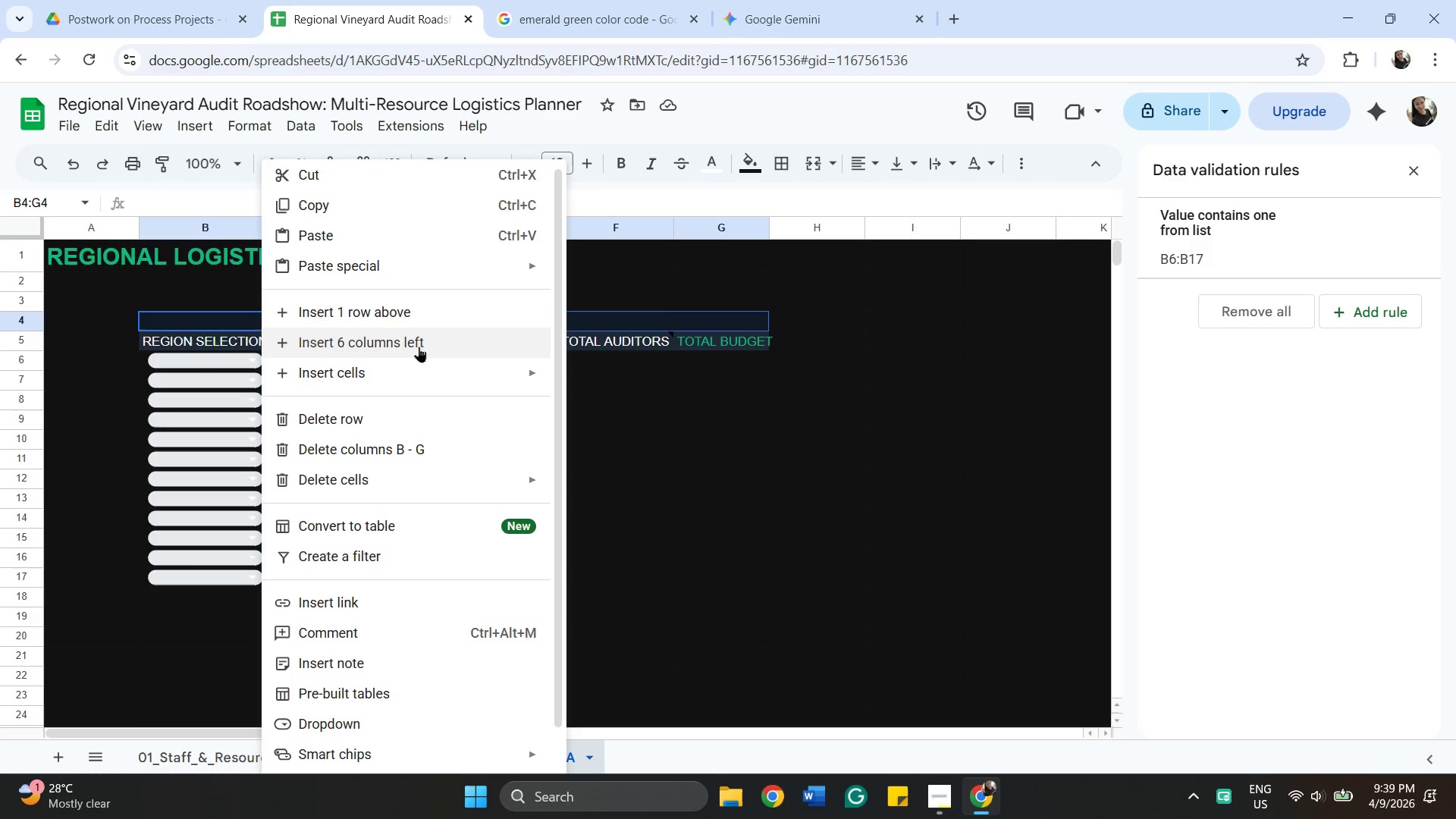 
left_click([609, 408])
 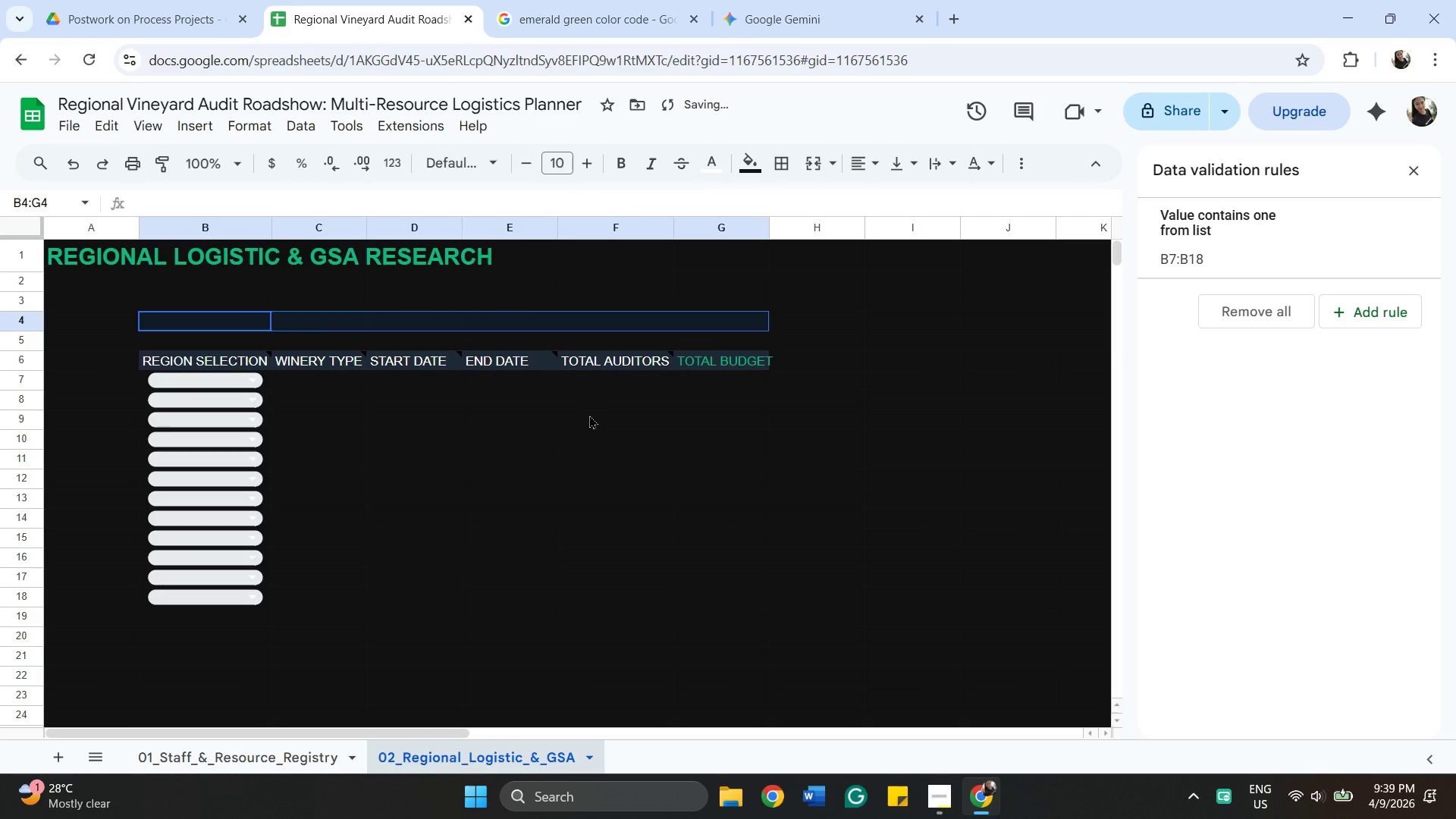 
left_click([589, 415])
 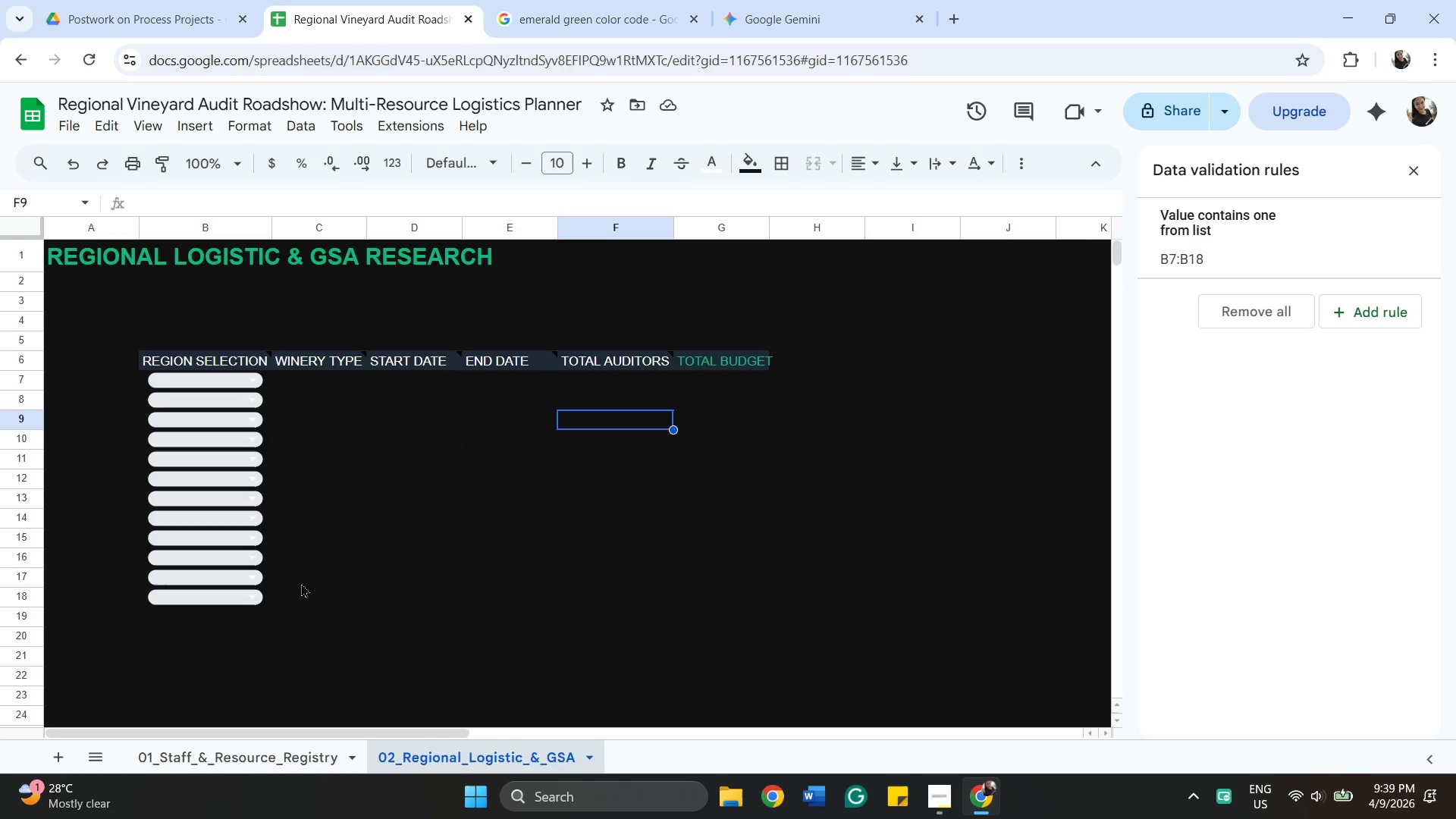 
wait(17.52)
 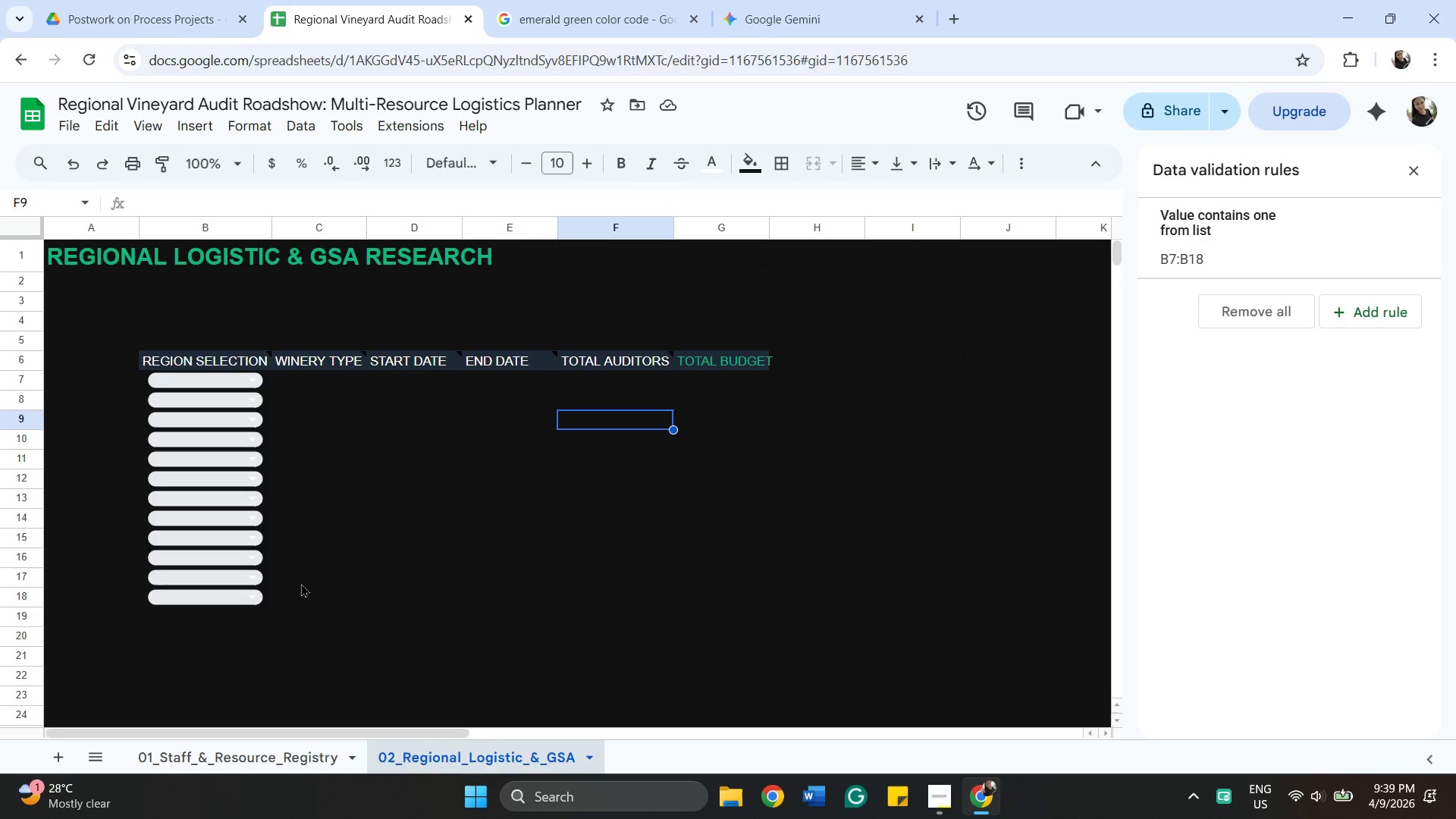 
left_click([326, 378])
 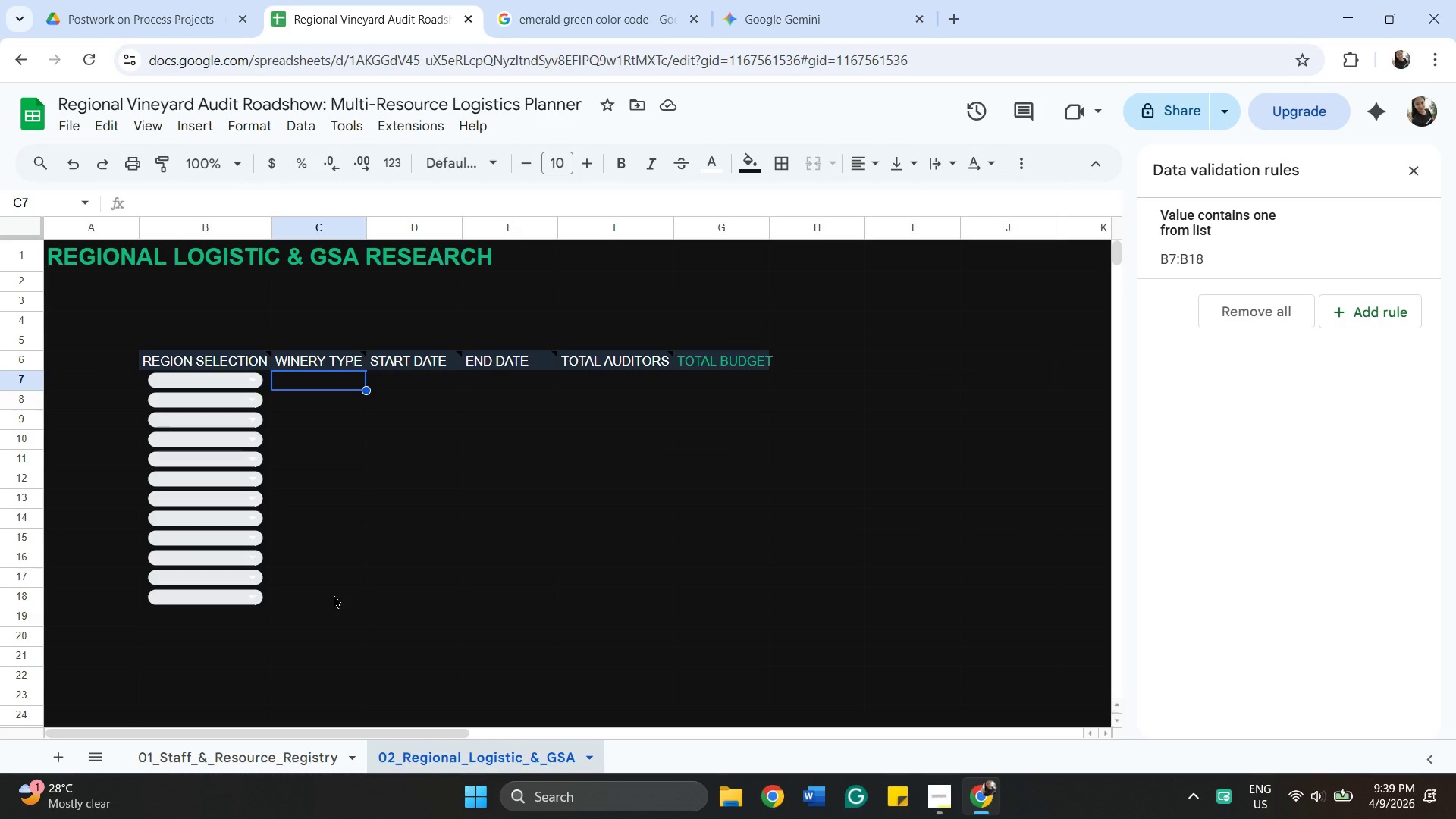 
wait(5.19)
 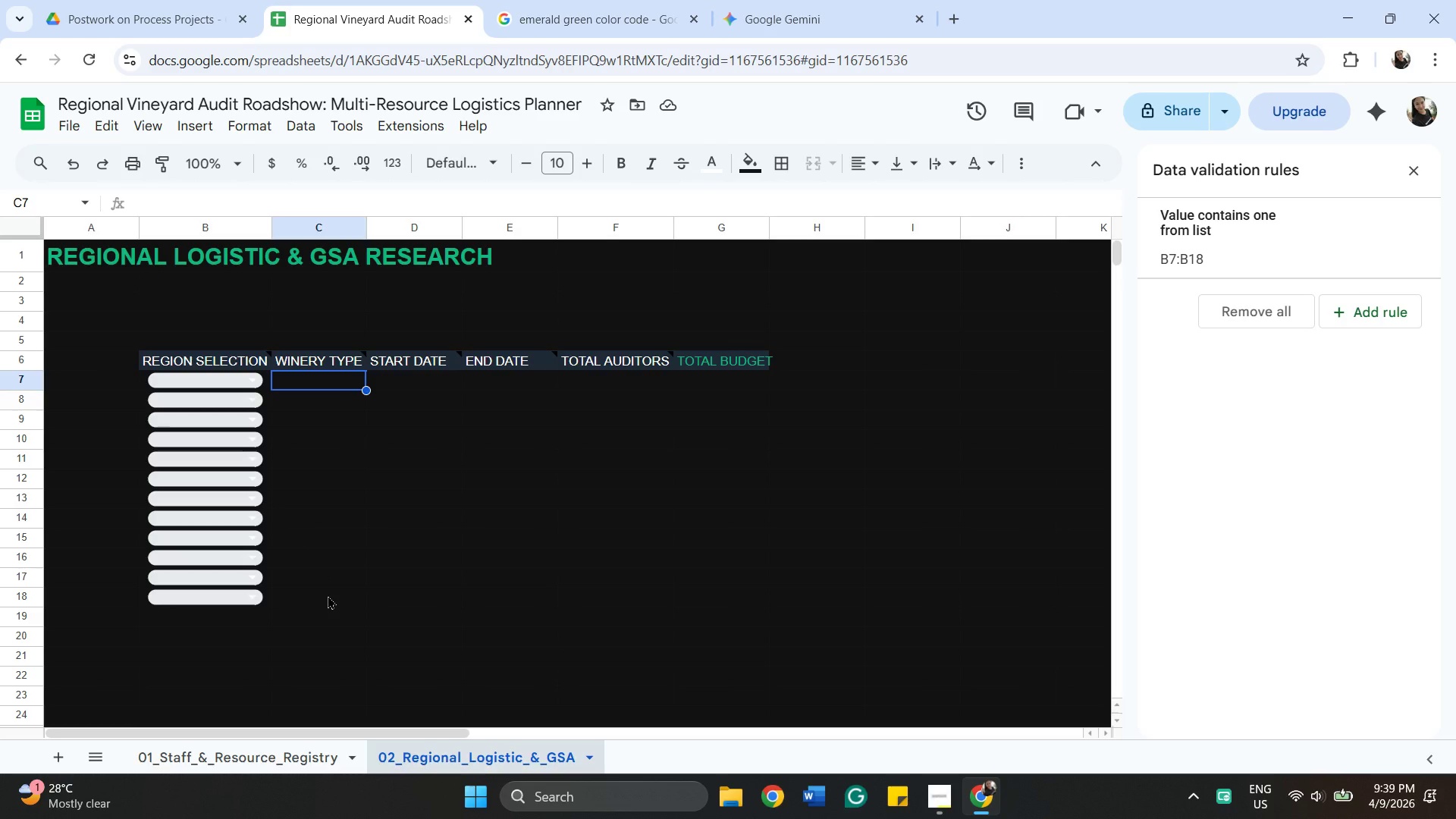 
hold_key(key=ShiftLeft, duration=0.38)
left_click([334, 595])
 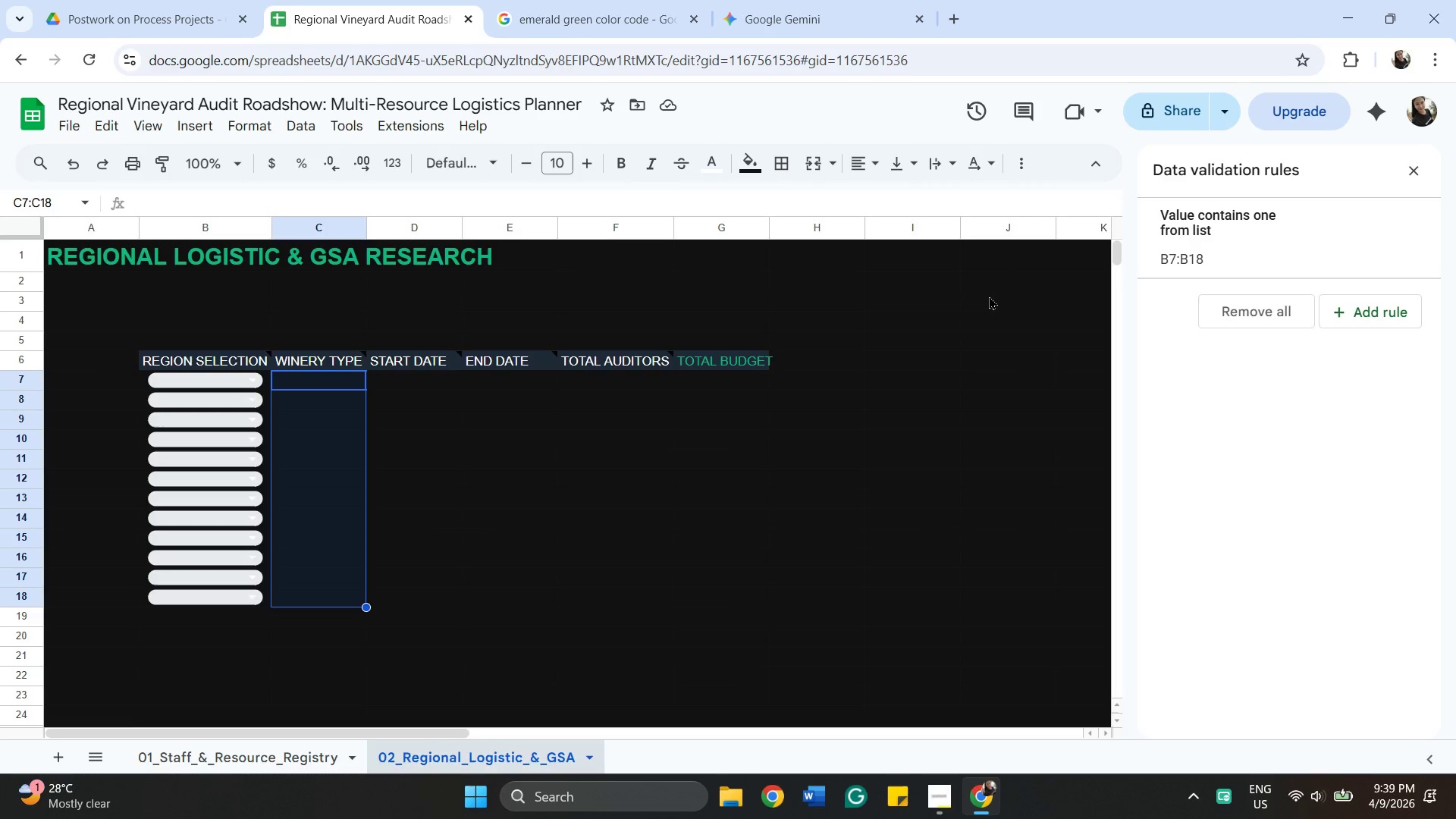 
wait(7.83)
 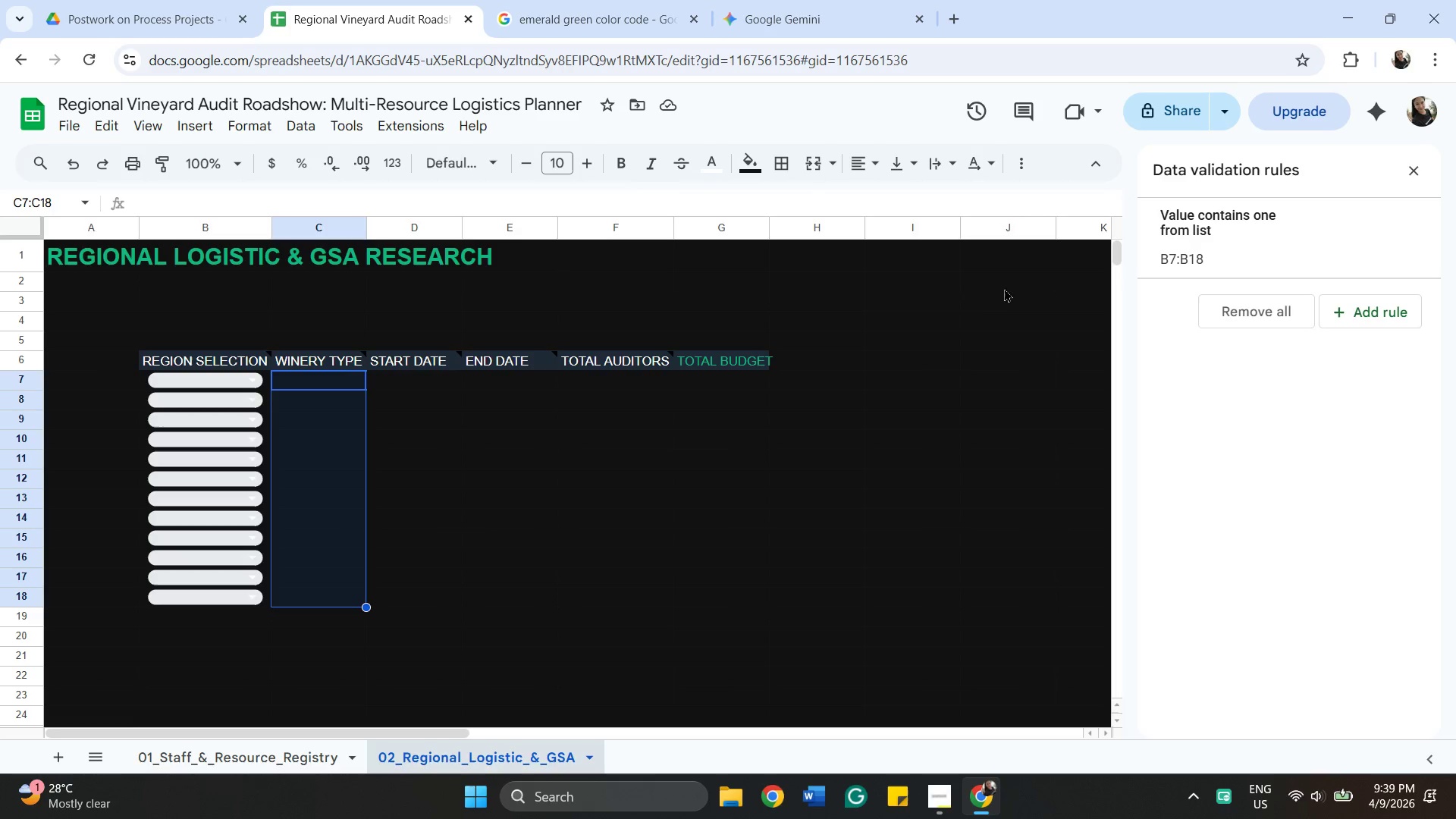 
right_click([340, 469])
 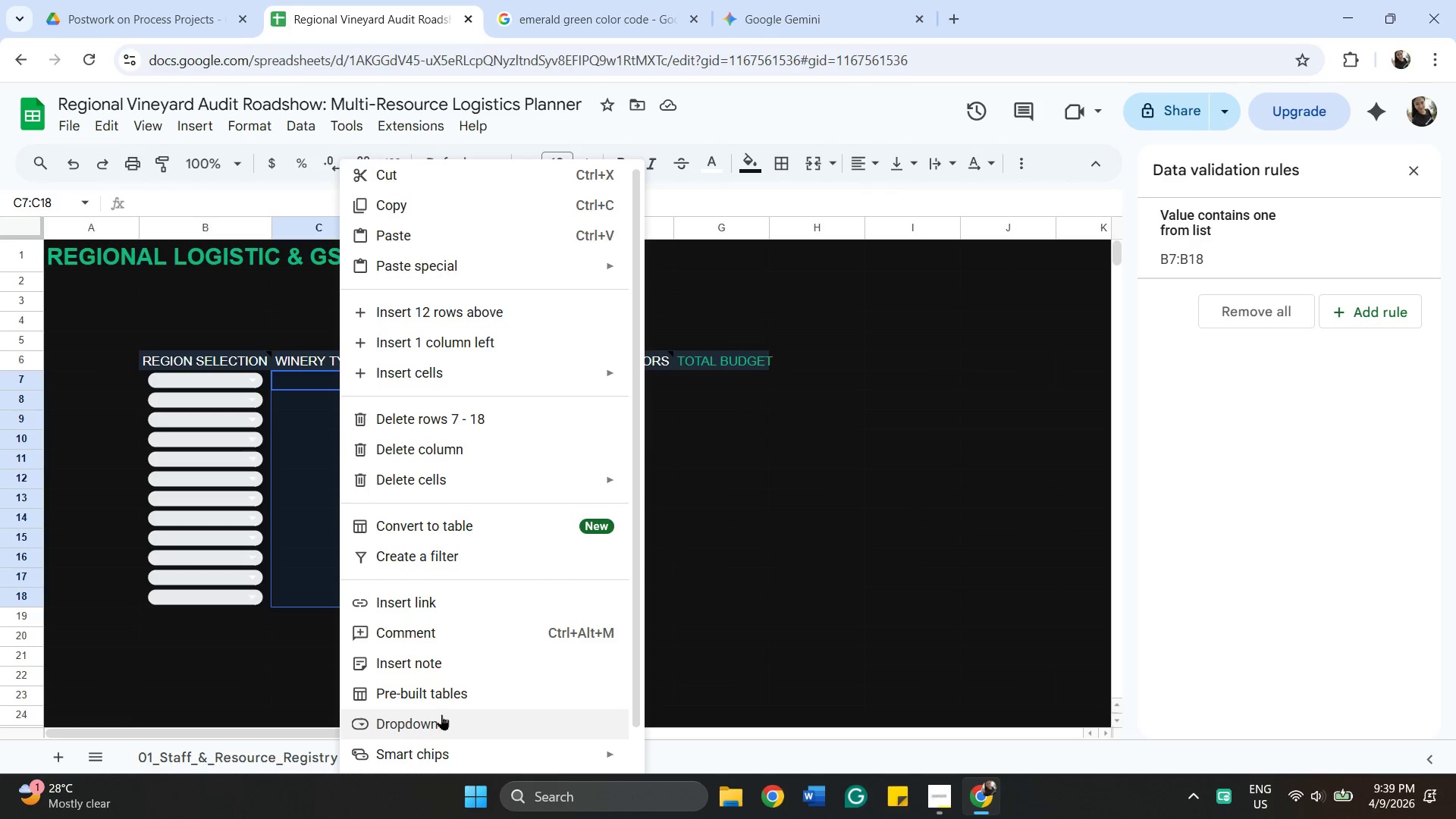 
left_click([441, 714])
 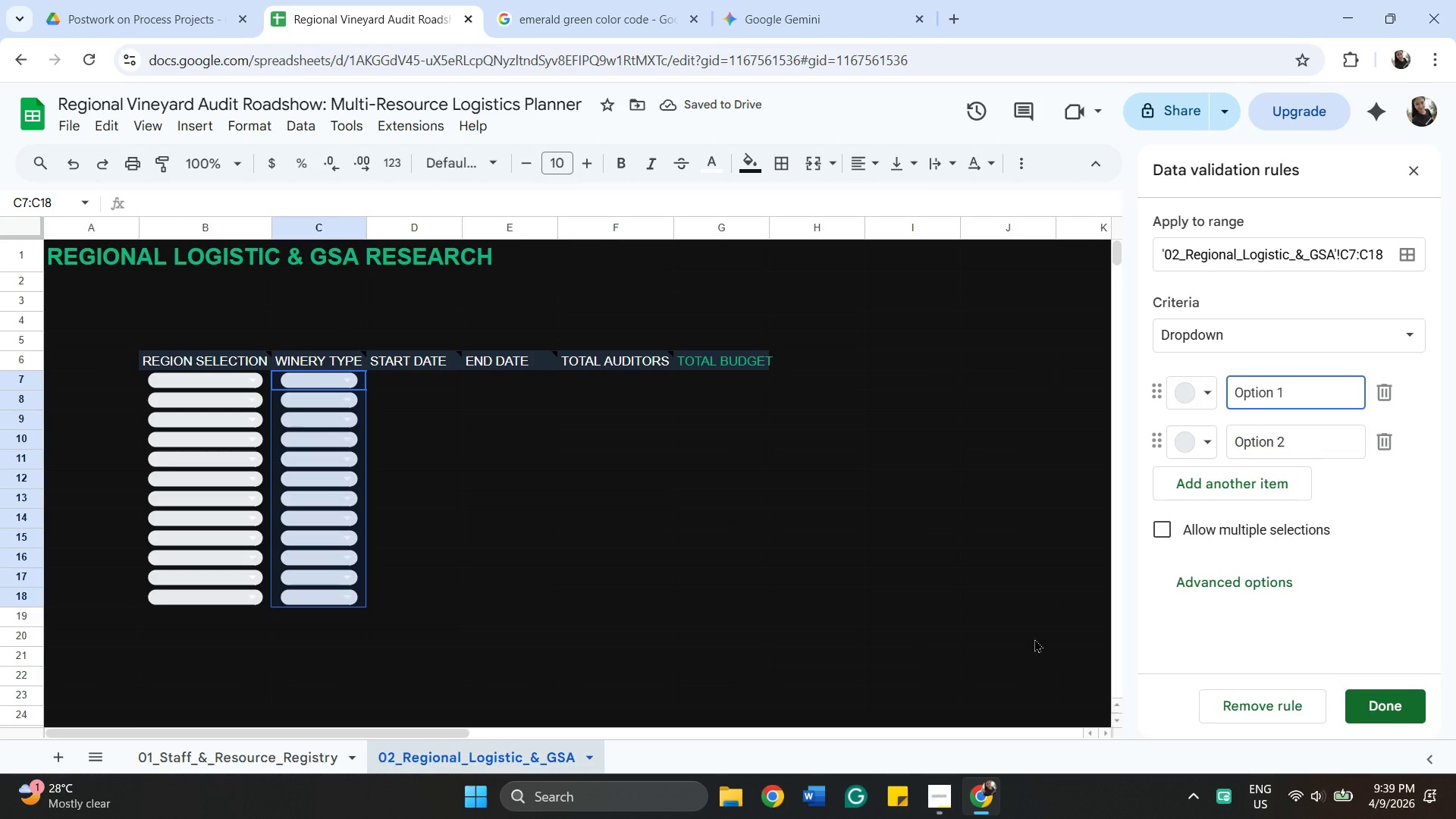 
left_click_drag(start_coordinate=[1299, 391], to_coordinate=[1217, 400])
 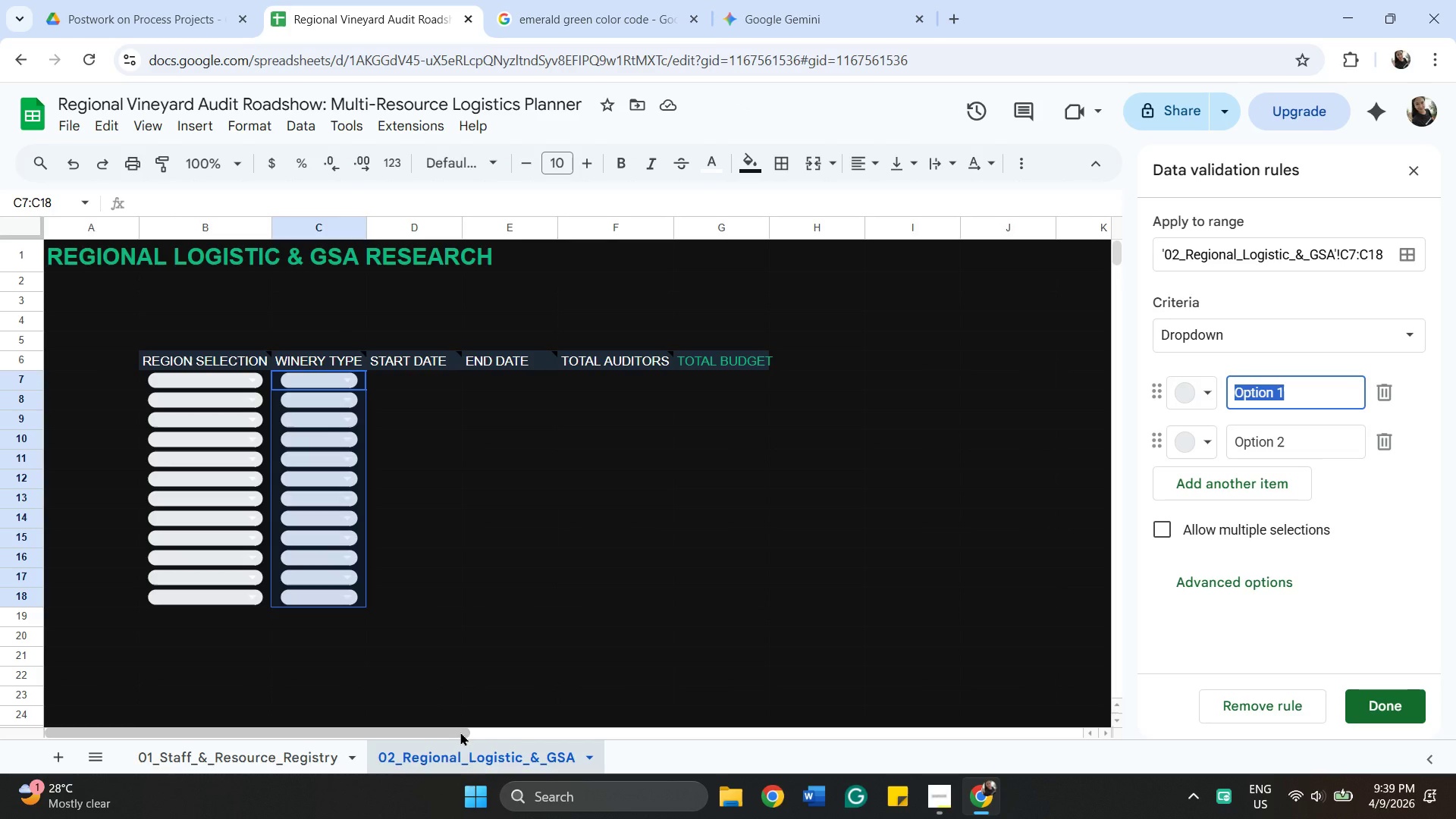 
type(Micro)
 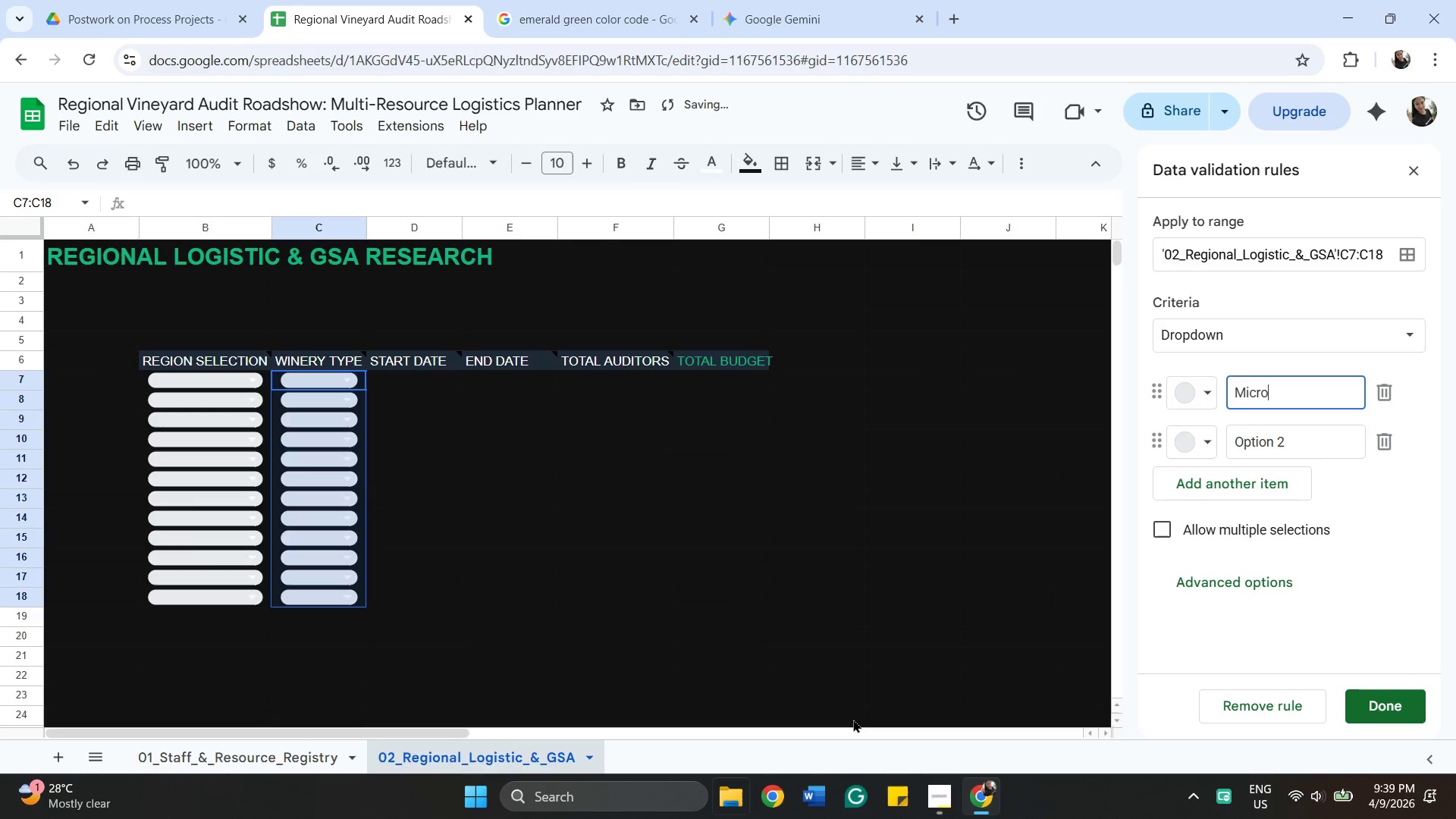 
left_click_drag(start_coordinate=[1304, 441], to_coordinate=[1222, 445])
 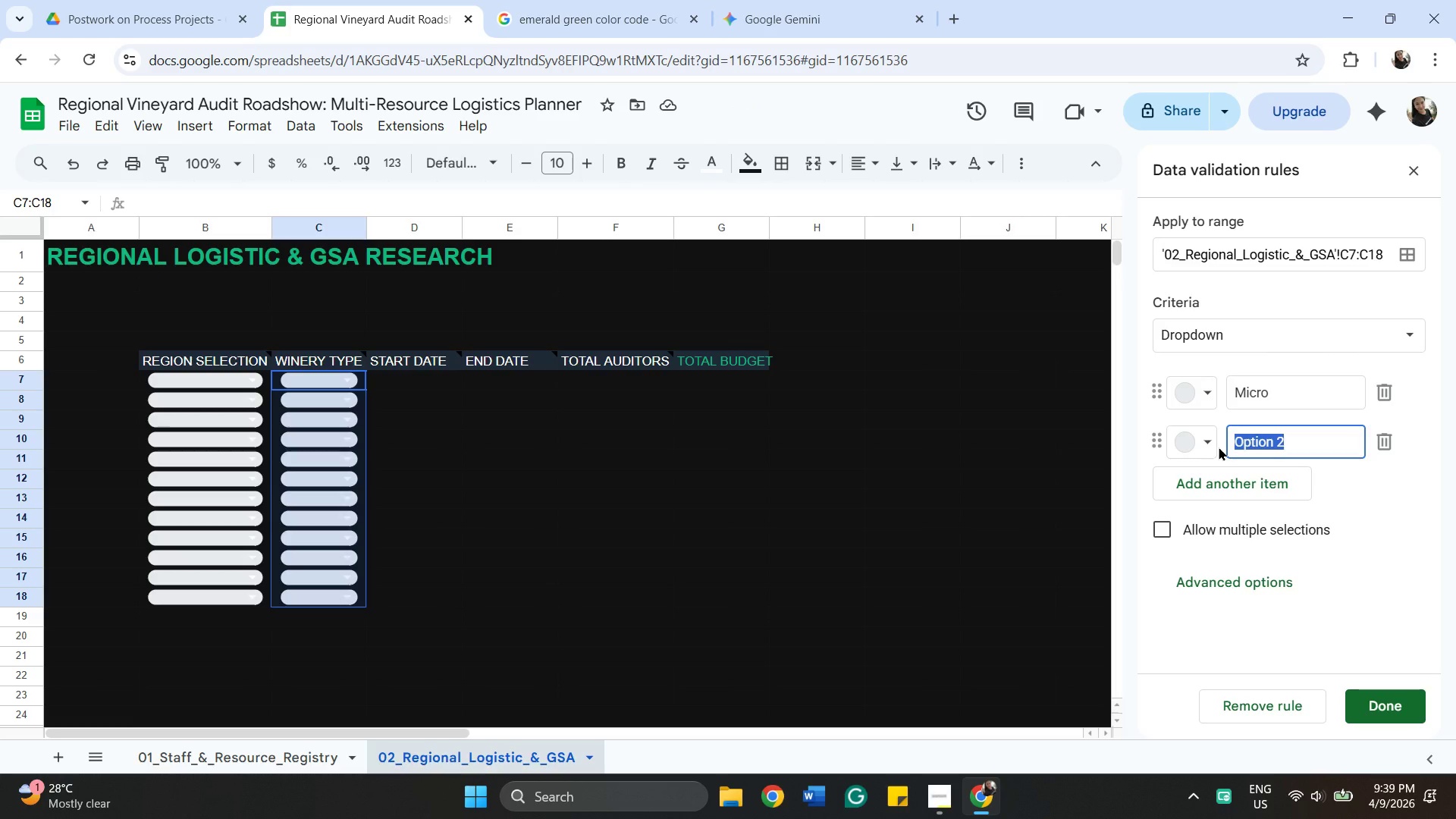 
key(Backspace)
type(Boutique)
 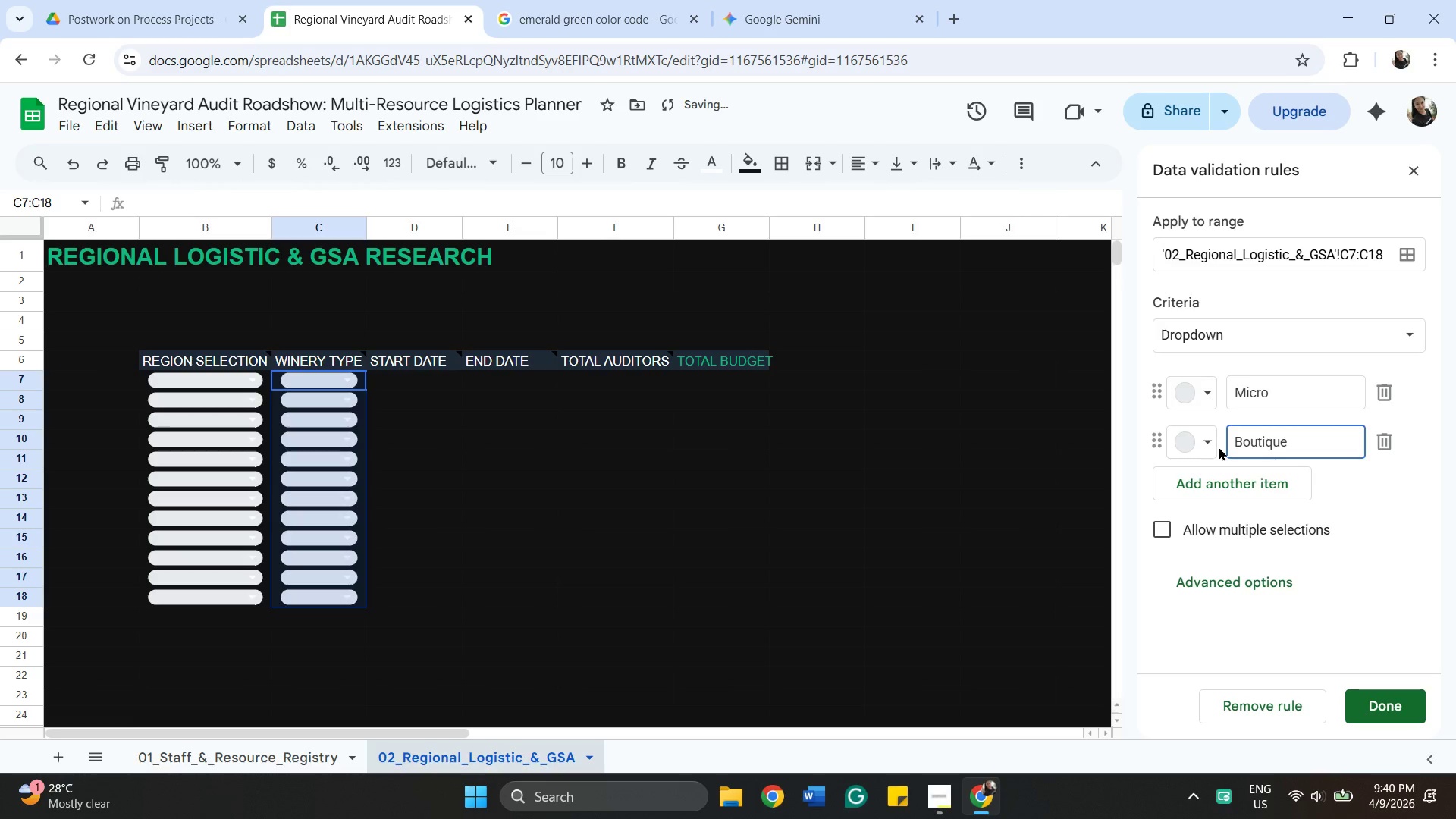 
left_click([1238, 478])
 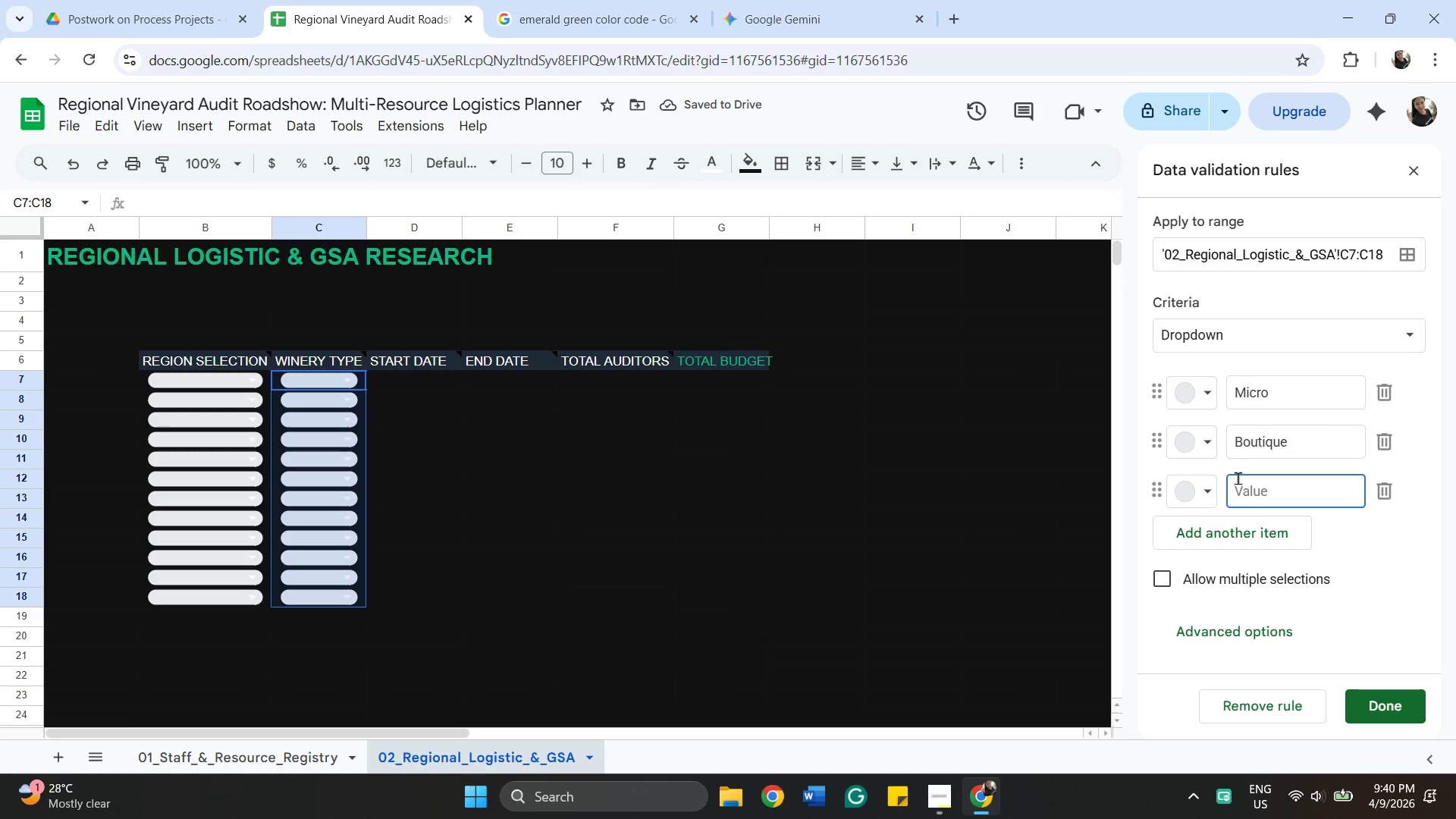 
type(Industrial)
 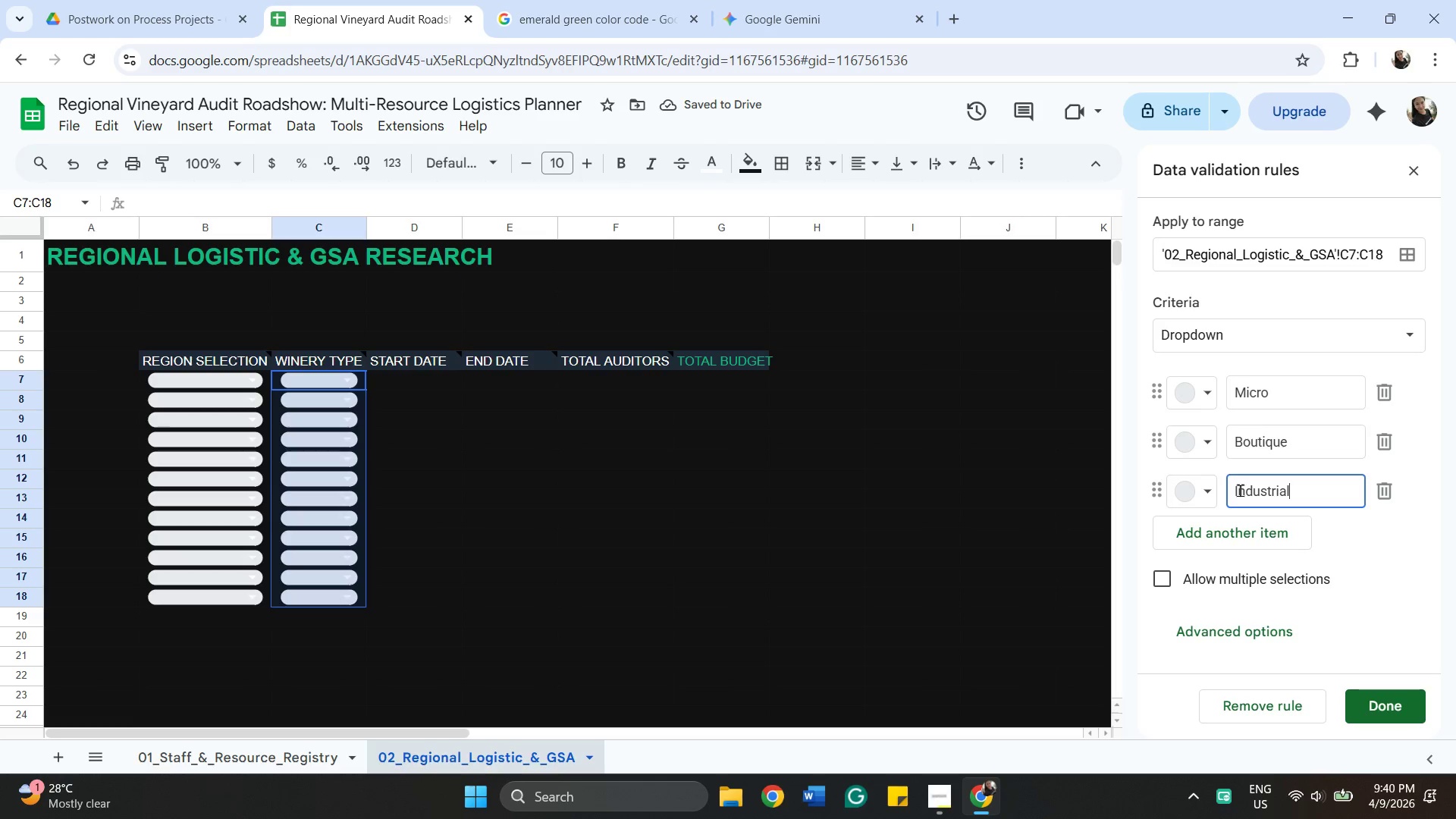 
wait(9.48)
 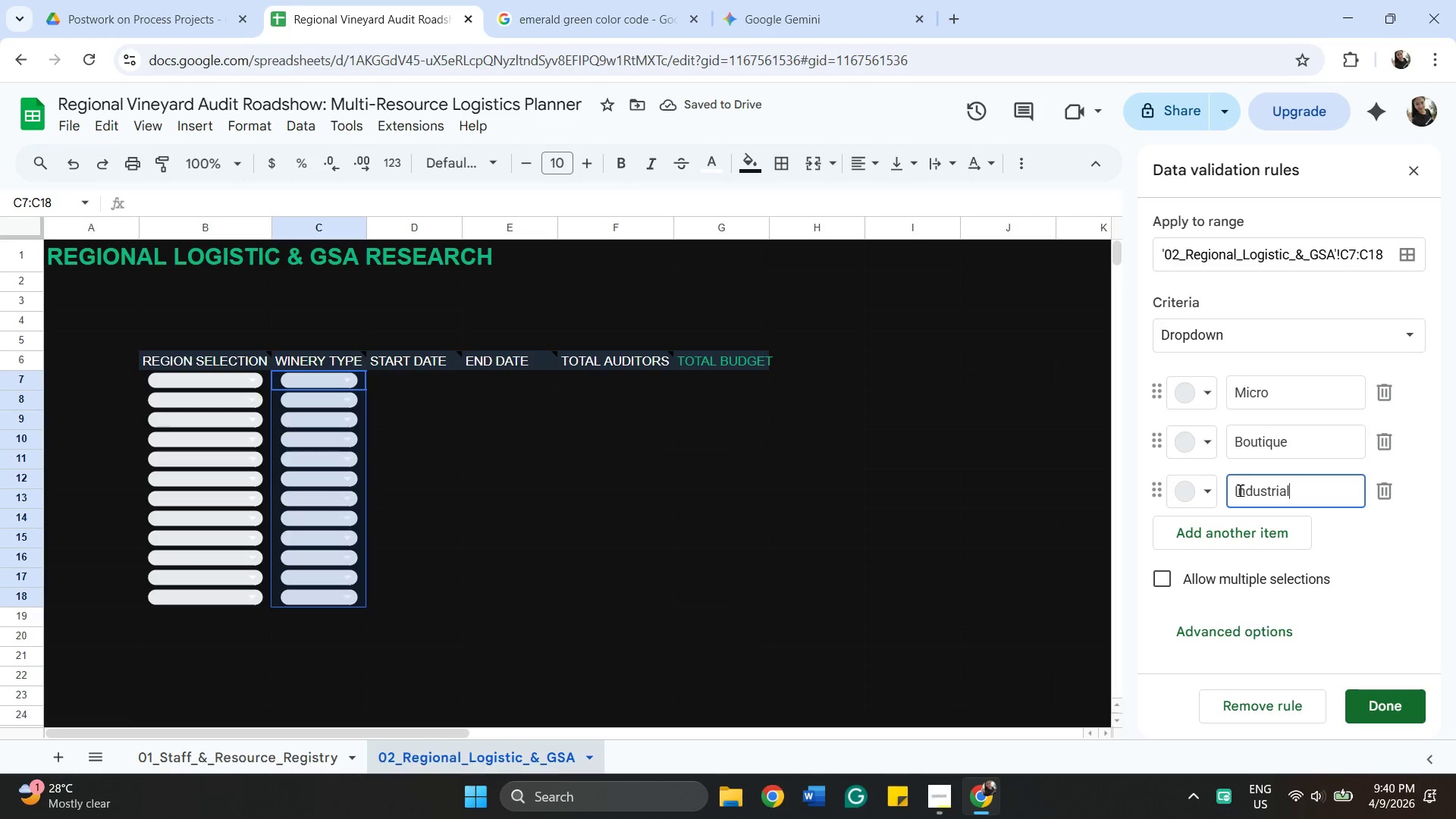 
left_click([1210, 389])
 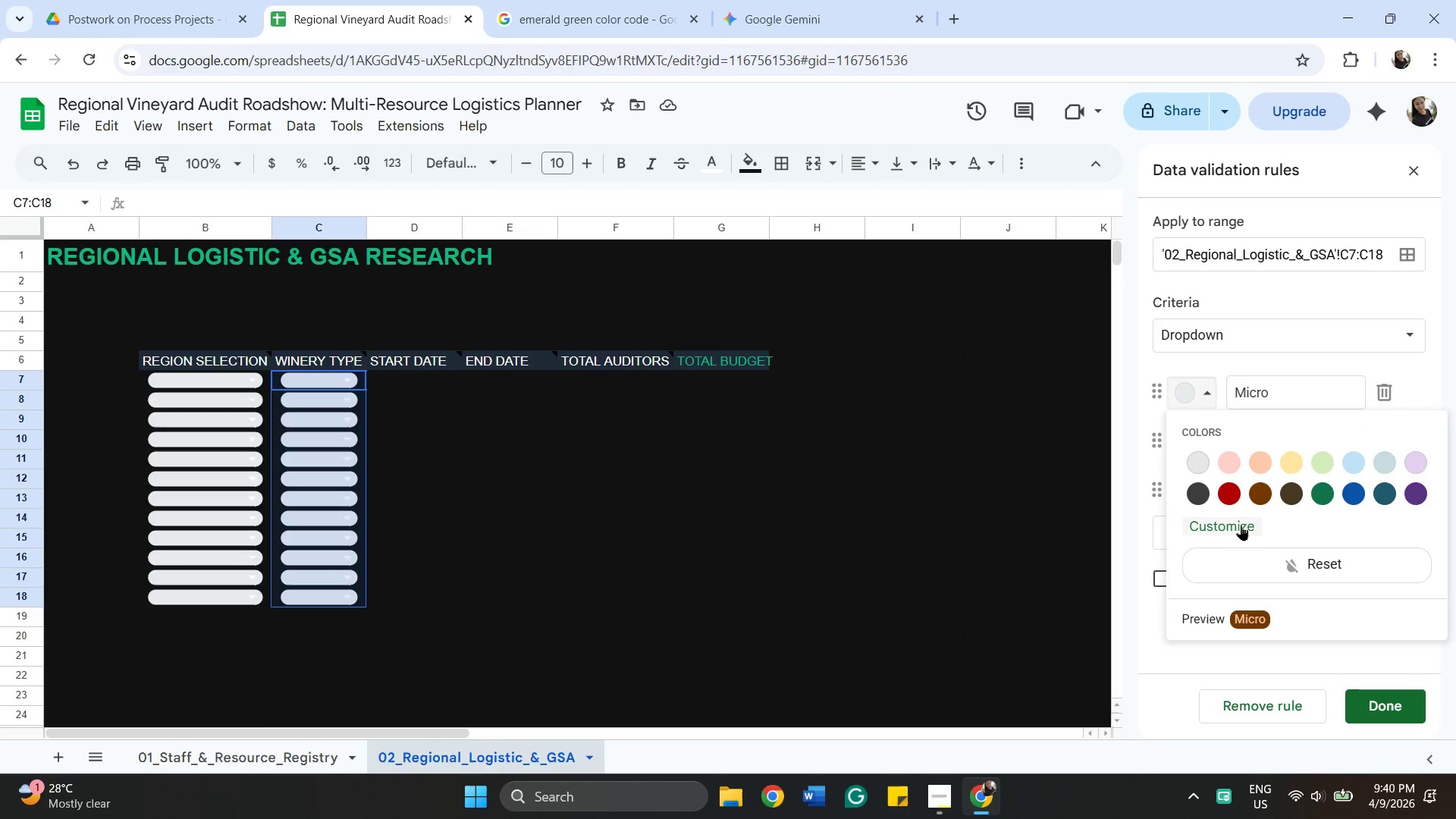 
left_click([1240, 525])
 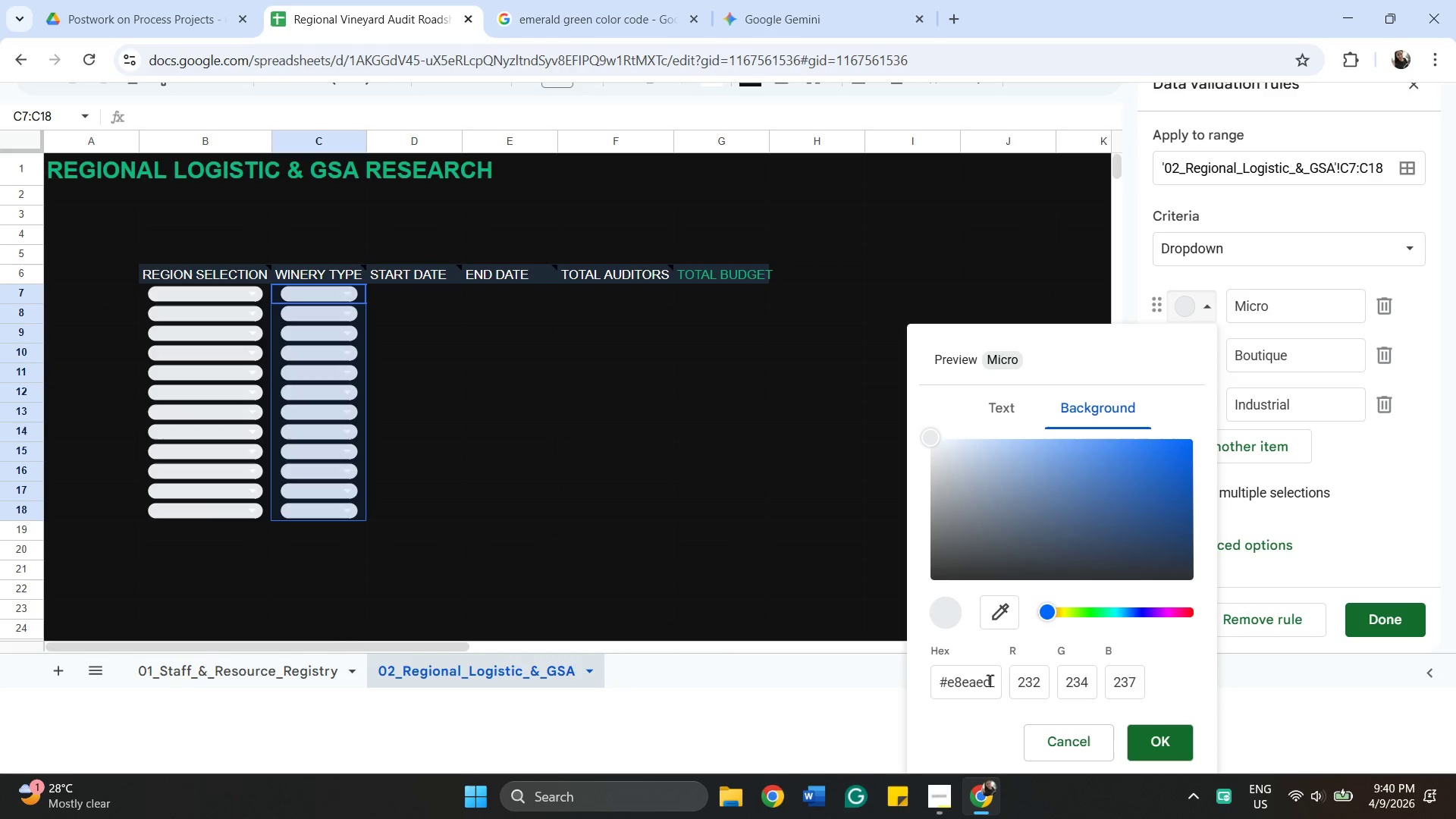 
left_click_drag(start_coordinate=[998, 679], to_coordinate=[924, 667])
 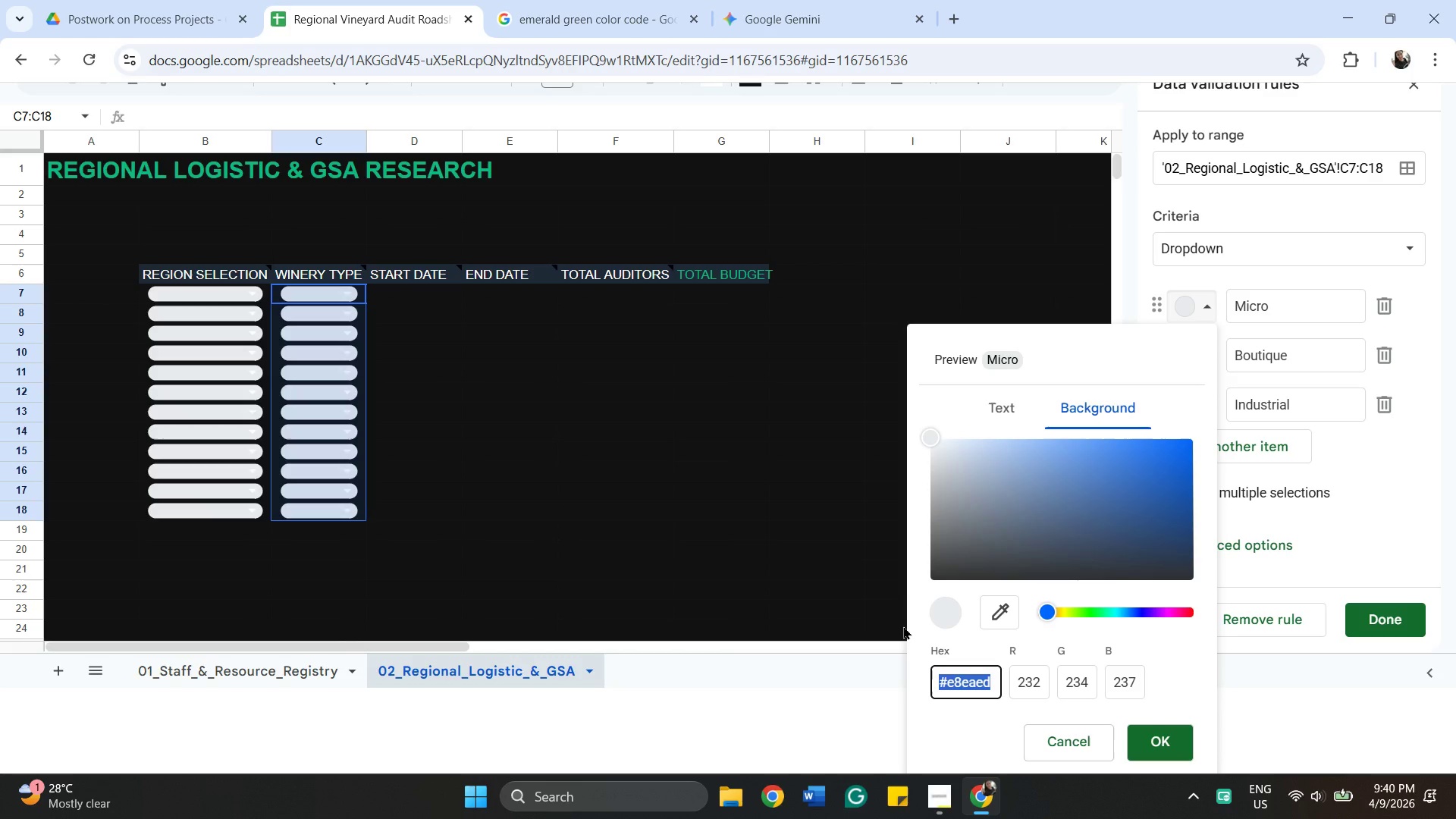 
key(Control+ControlLeft)
 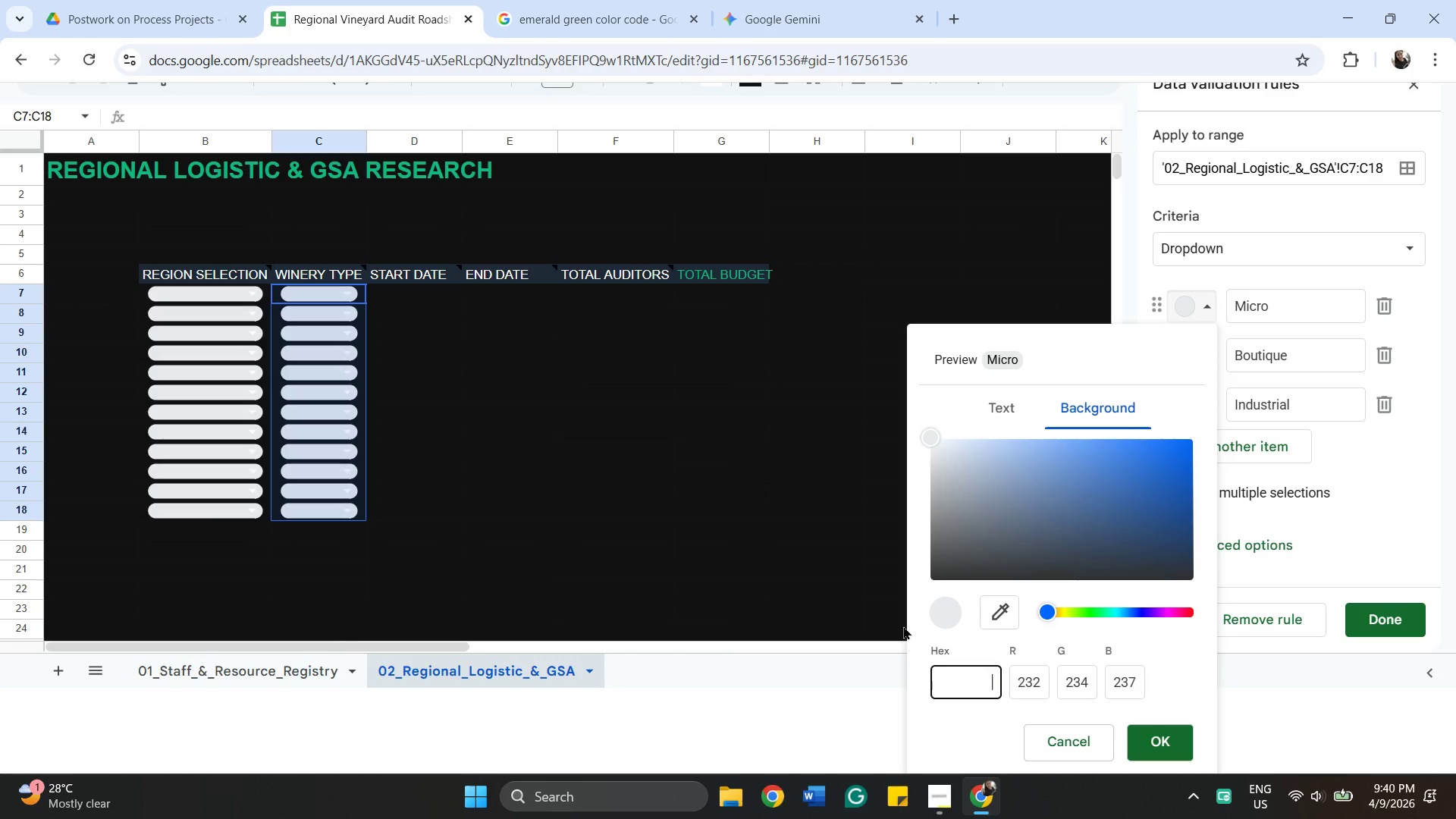 
key(Control+V)
 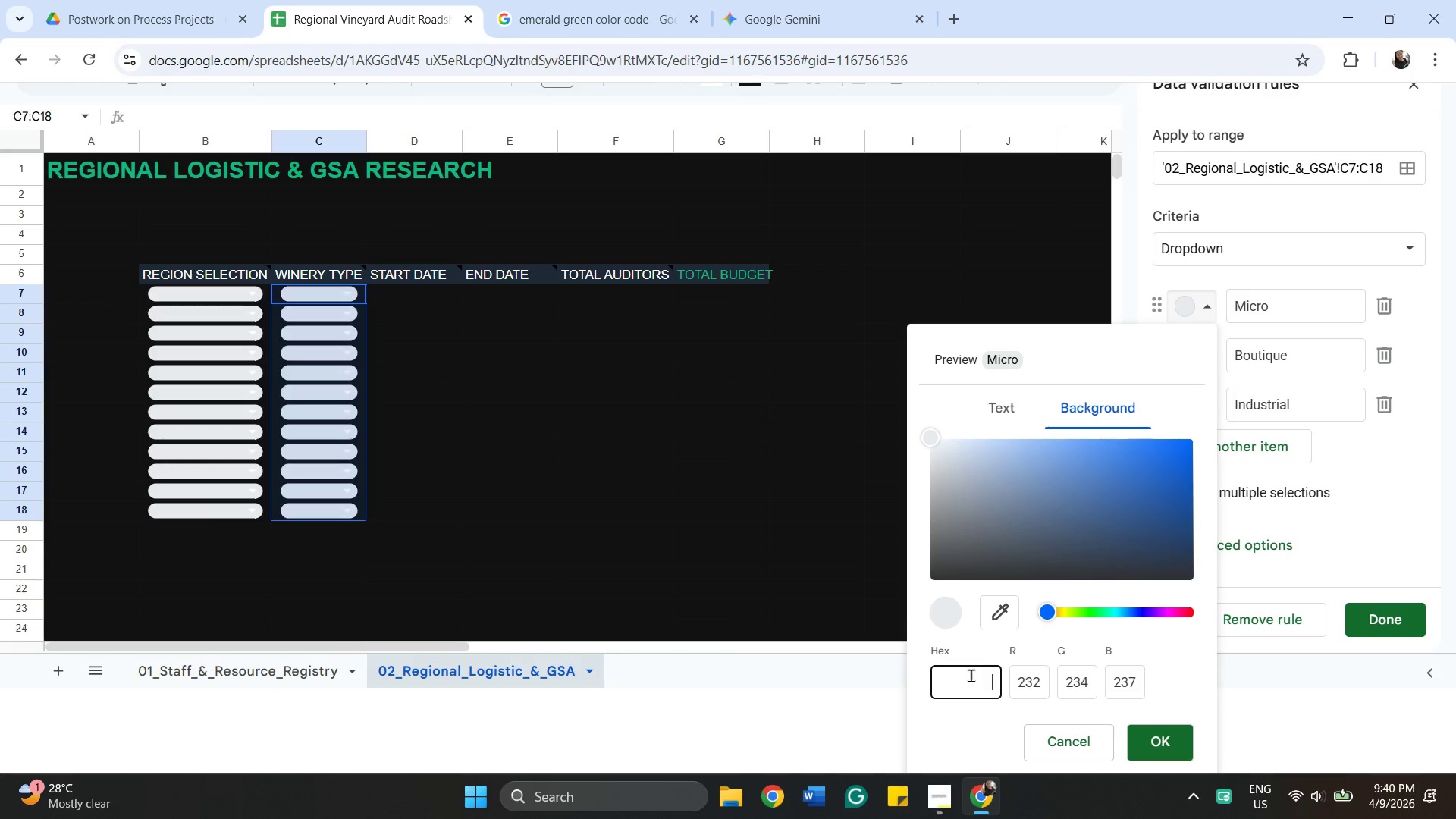 
key(Control+3)
 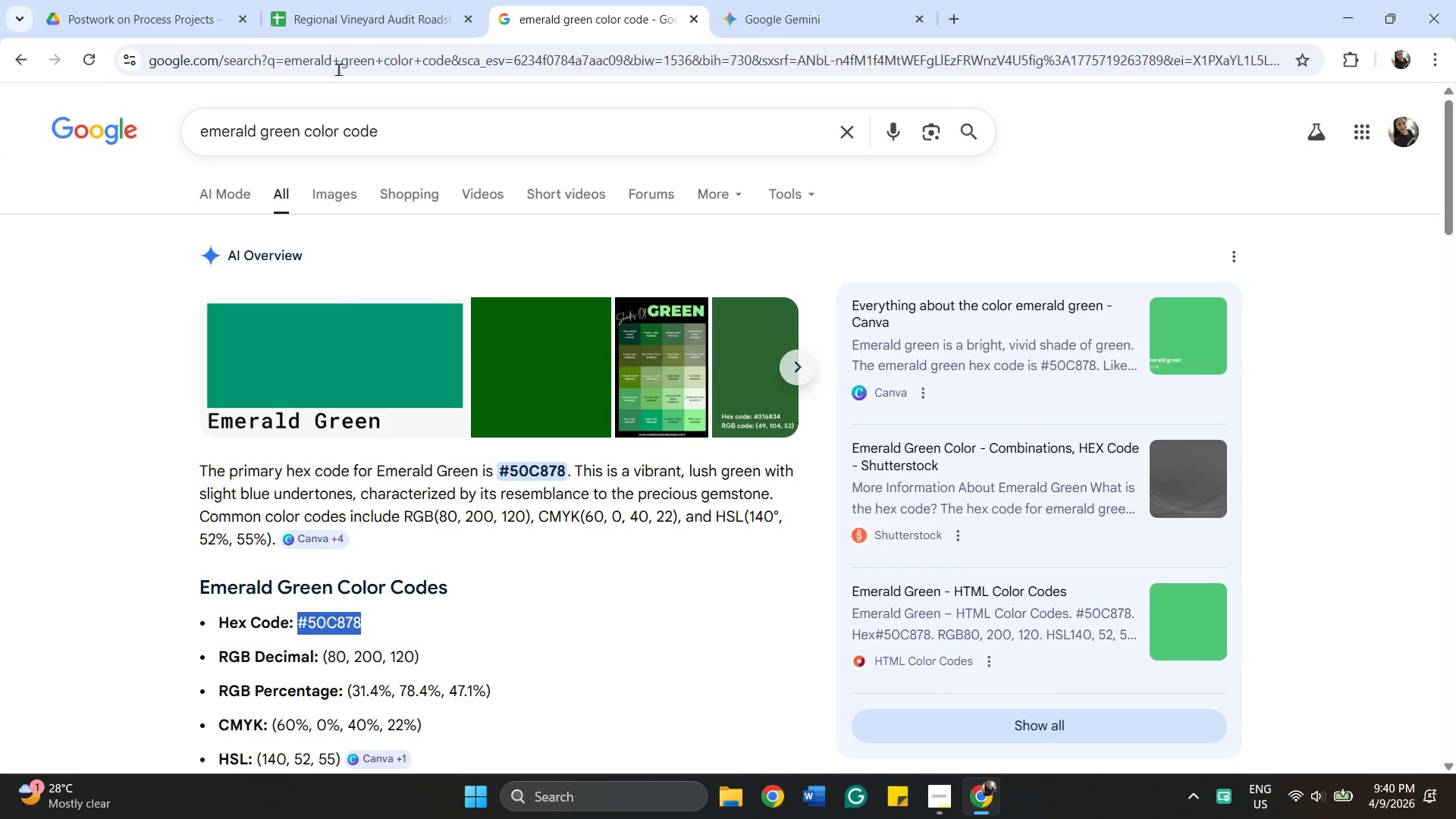 
left_click([368, 8])
 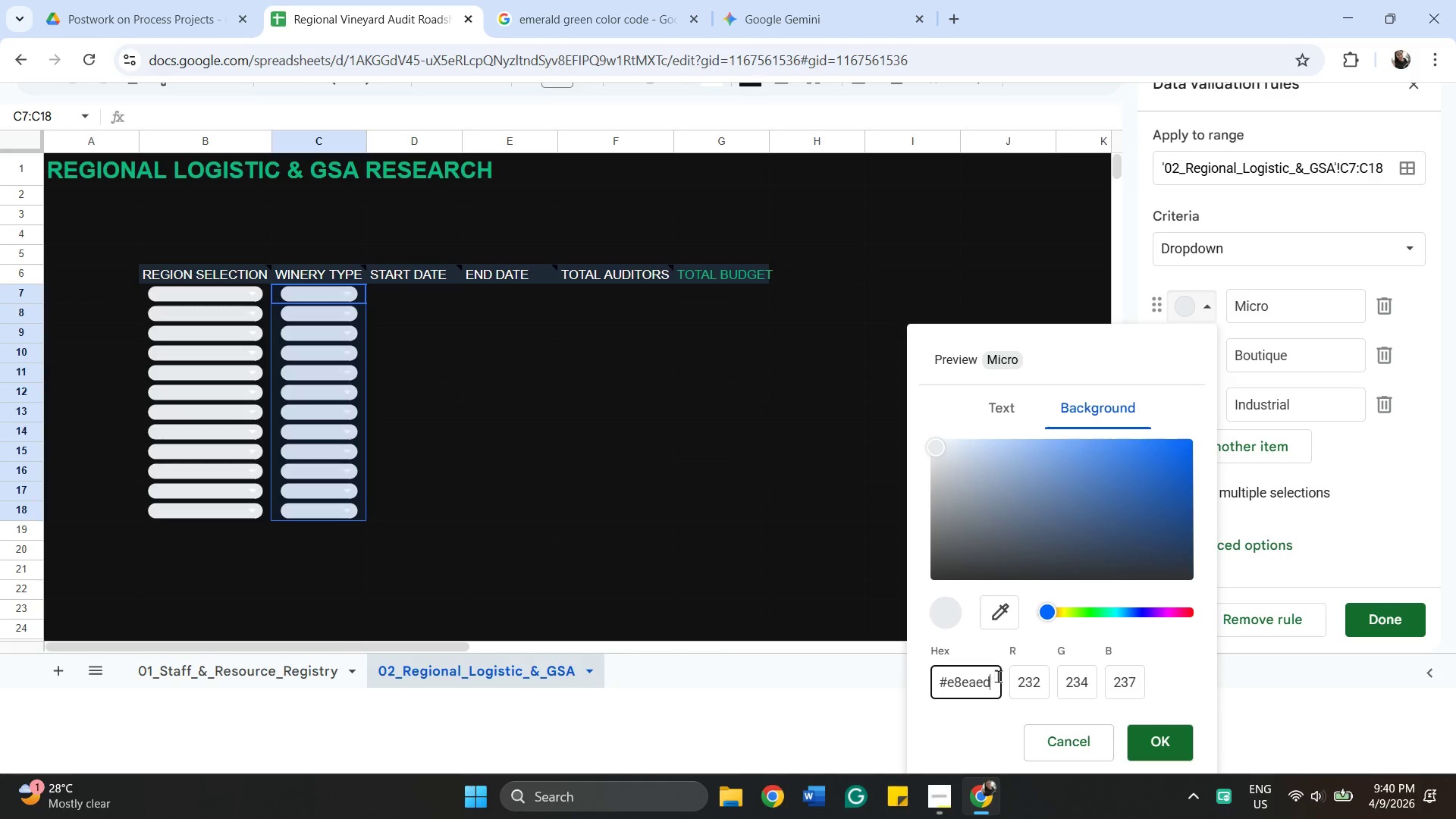 
left_click_drag(start_coordinate=[995, 683], to_coordinate=[771, 662])
 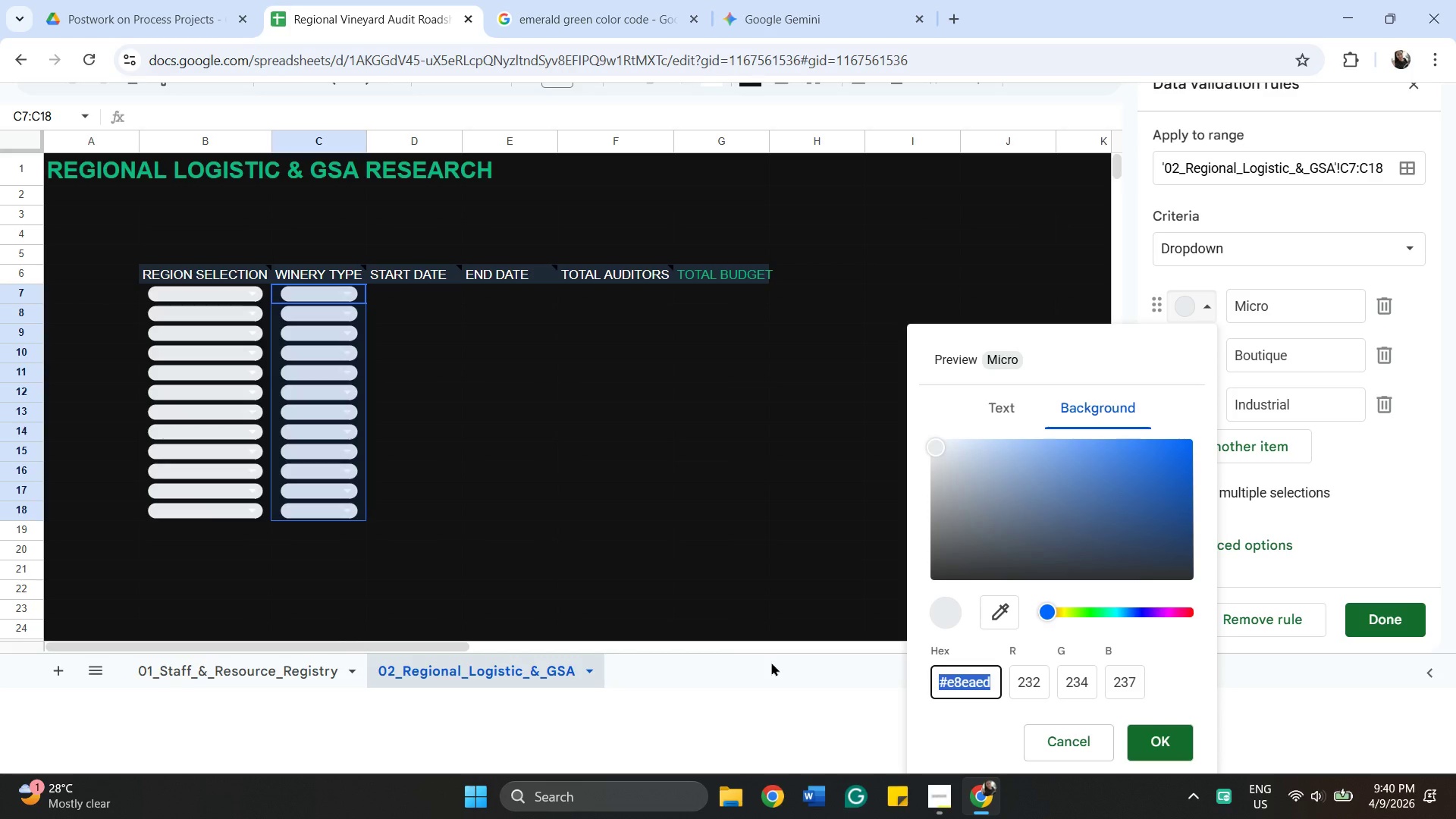 
type(#3)
 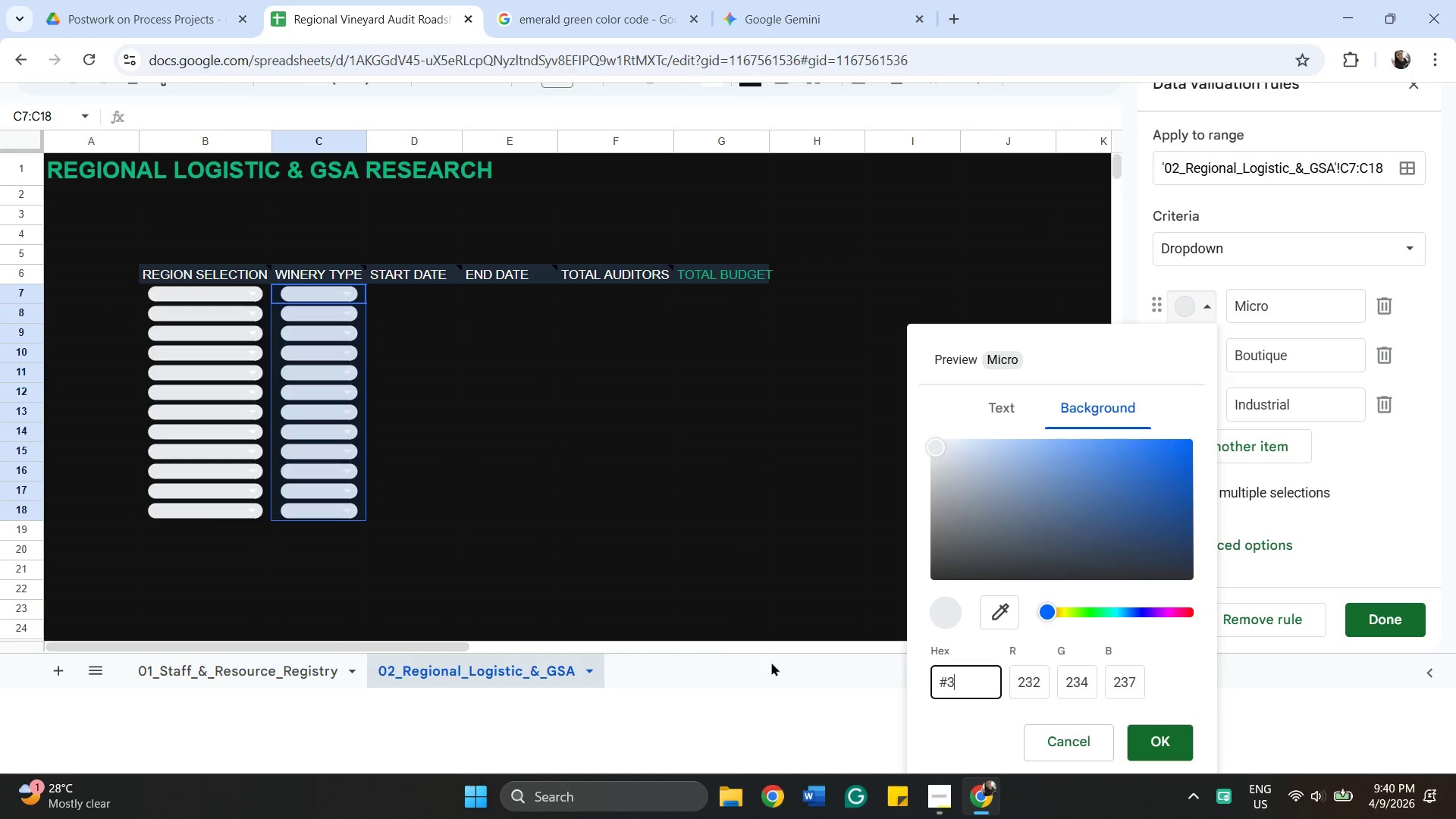 
type(f4)
 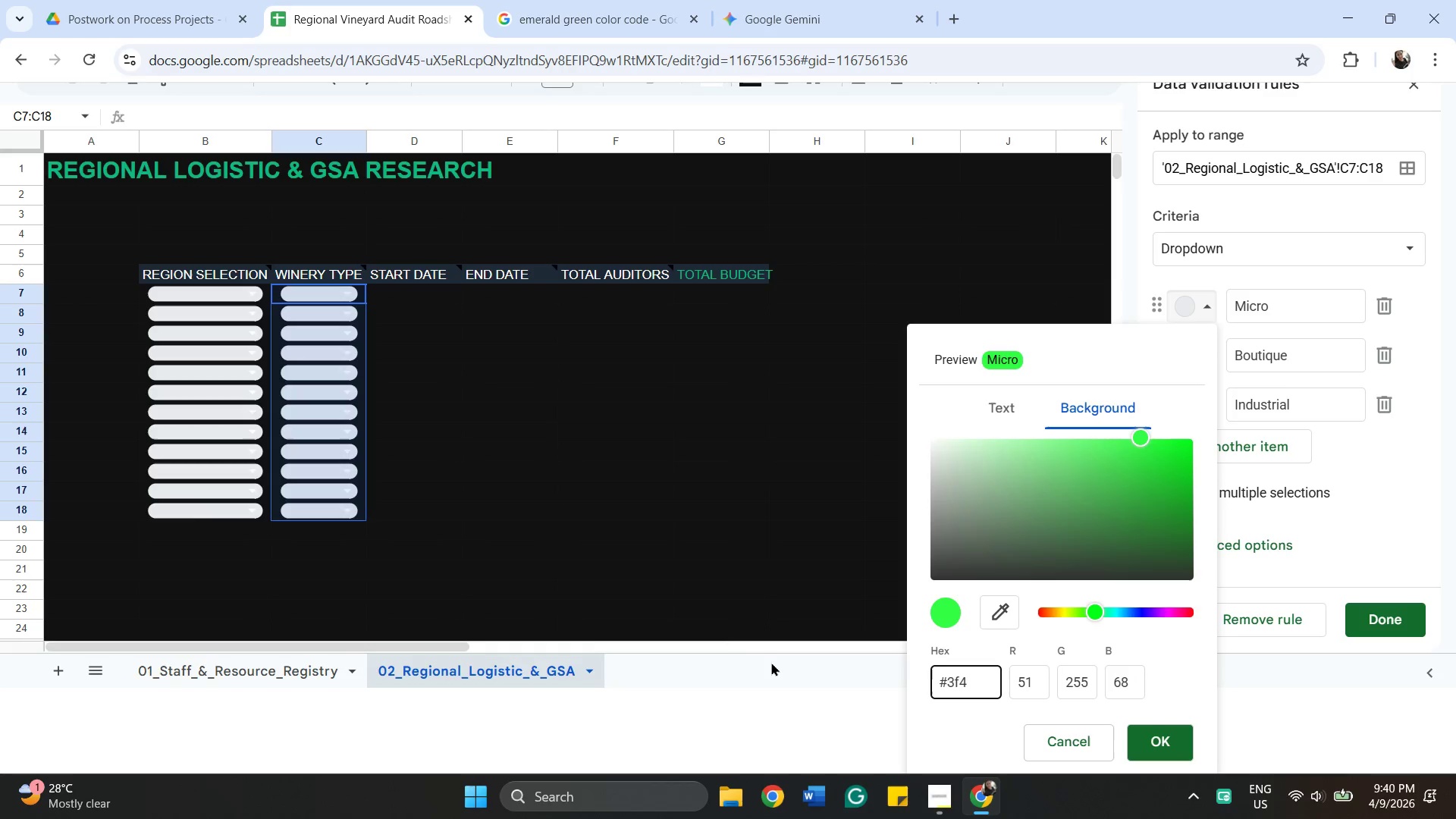 
type(756)
 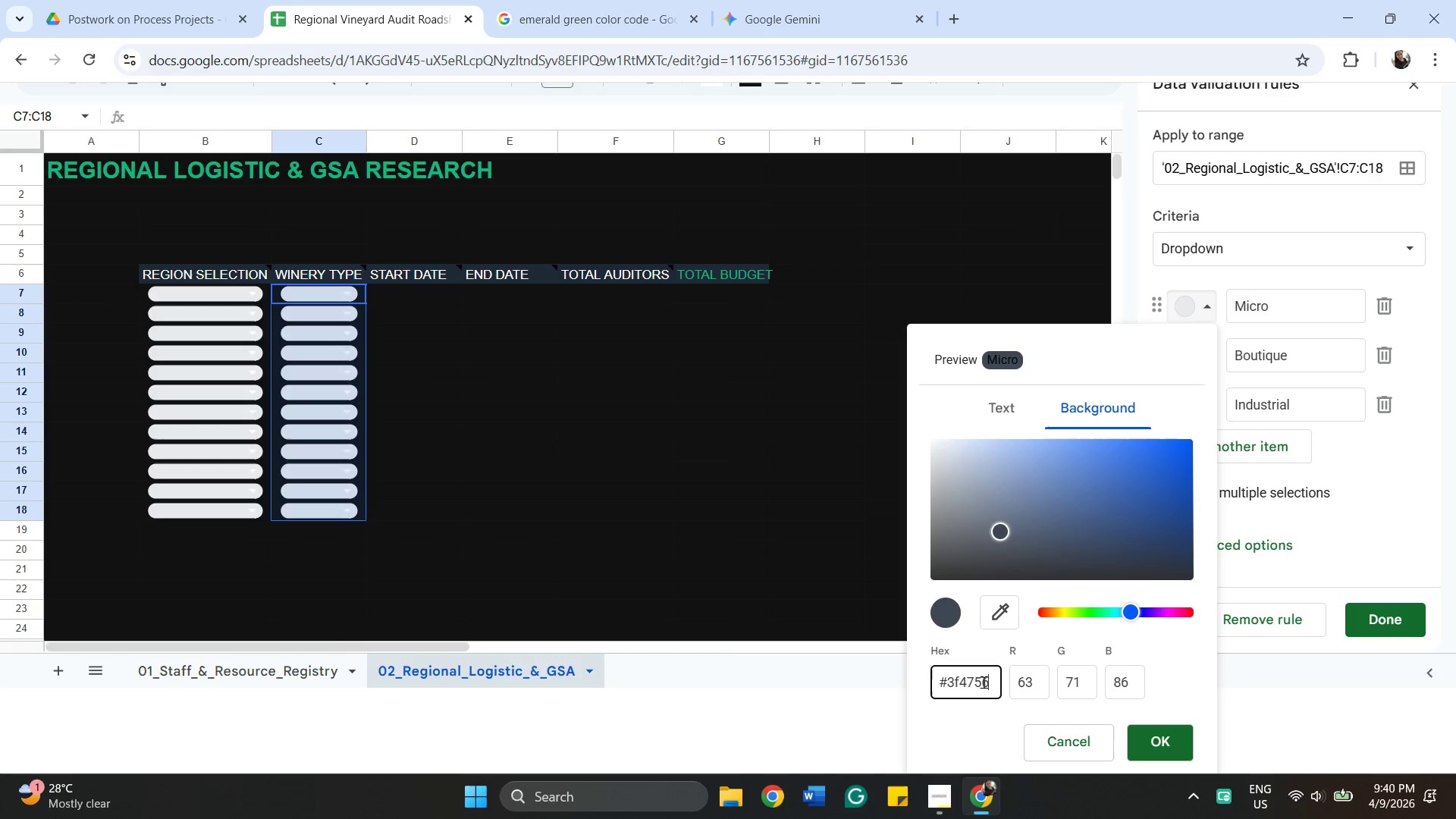 
left_click_drag(start_coordinate=[988, 682], to_coordinate=[897, 668])
 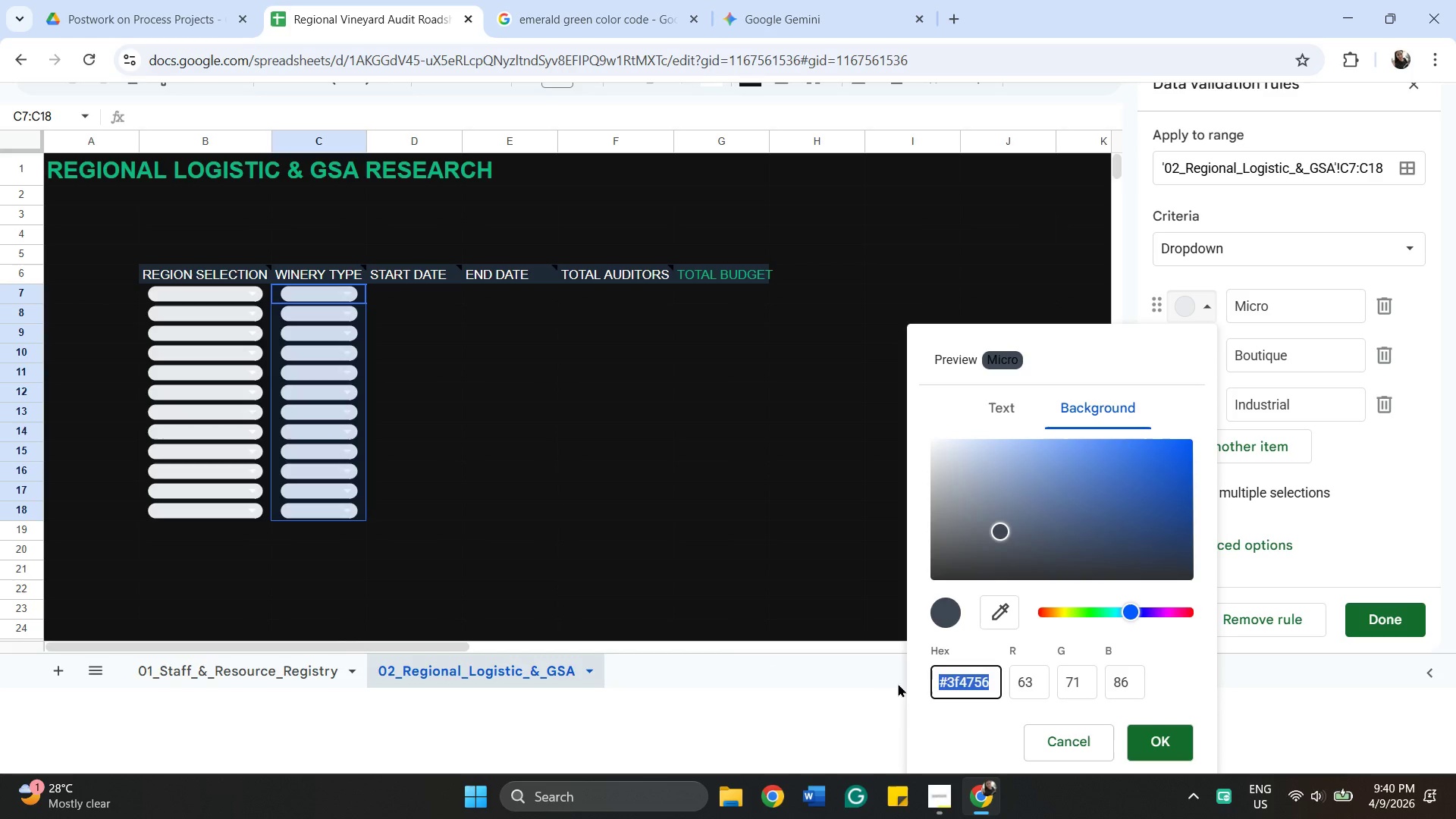 
key(Control+C)
 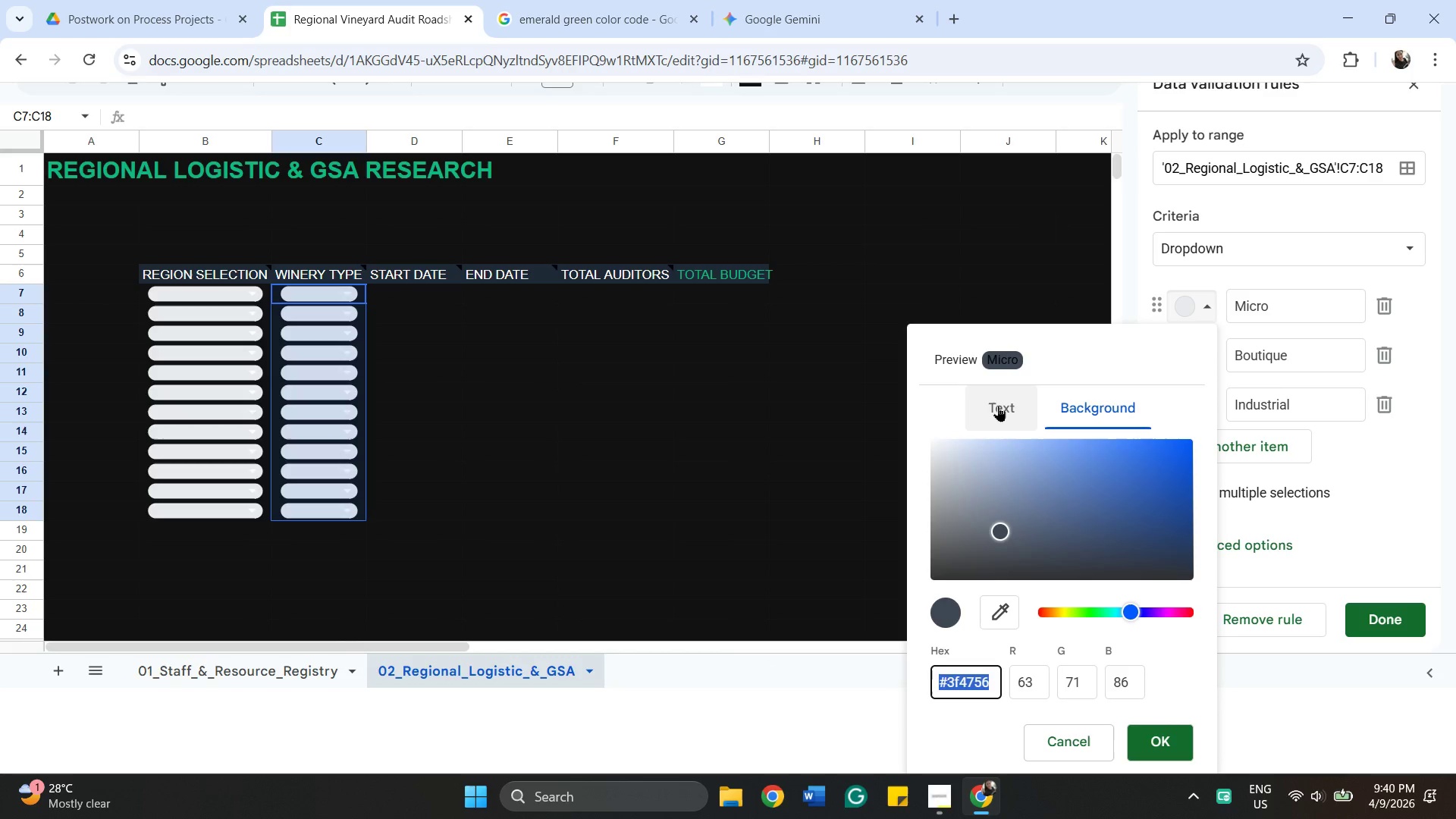 
left_click([998, 406])
 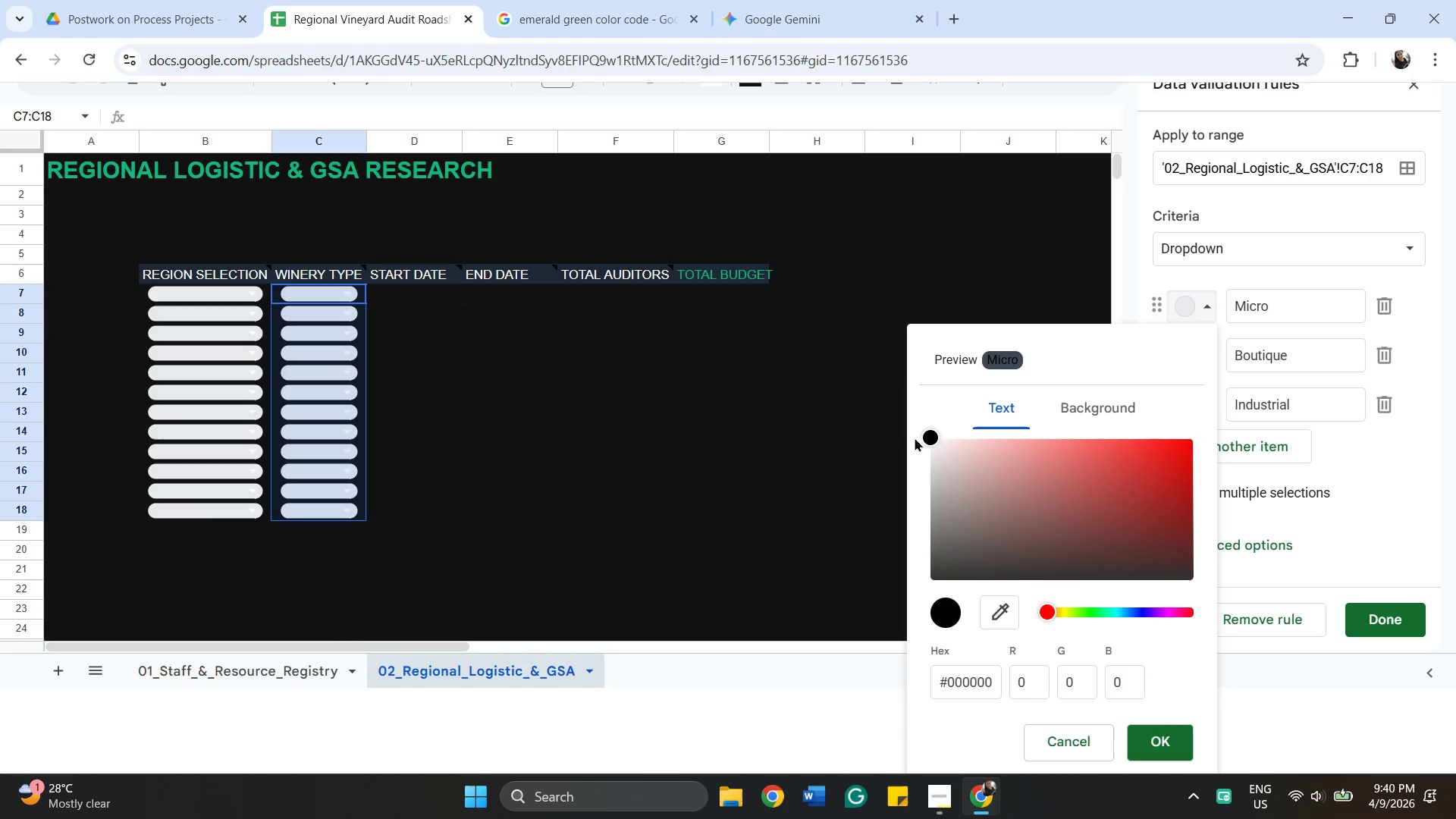 
left_click_drag(start_coordinate=[930, 439], to_coordinate=[940, 405])
 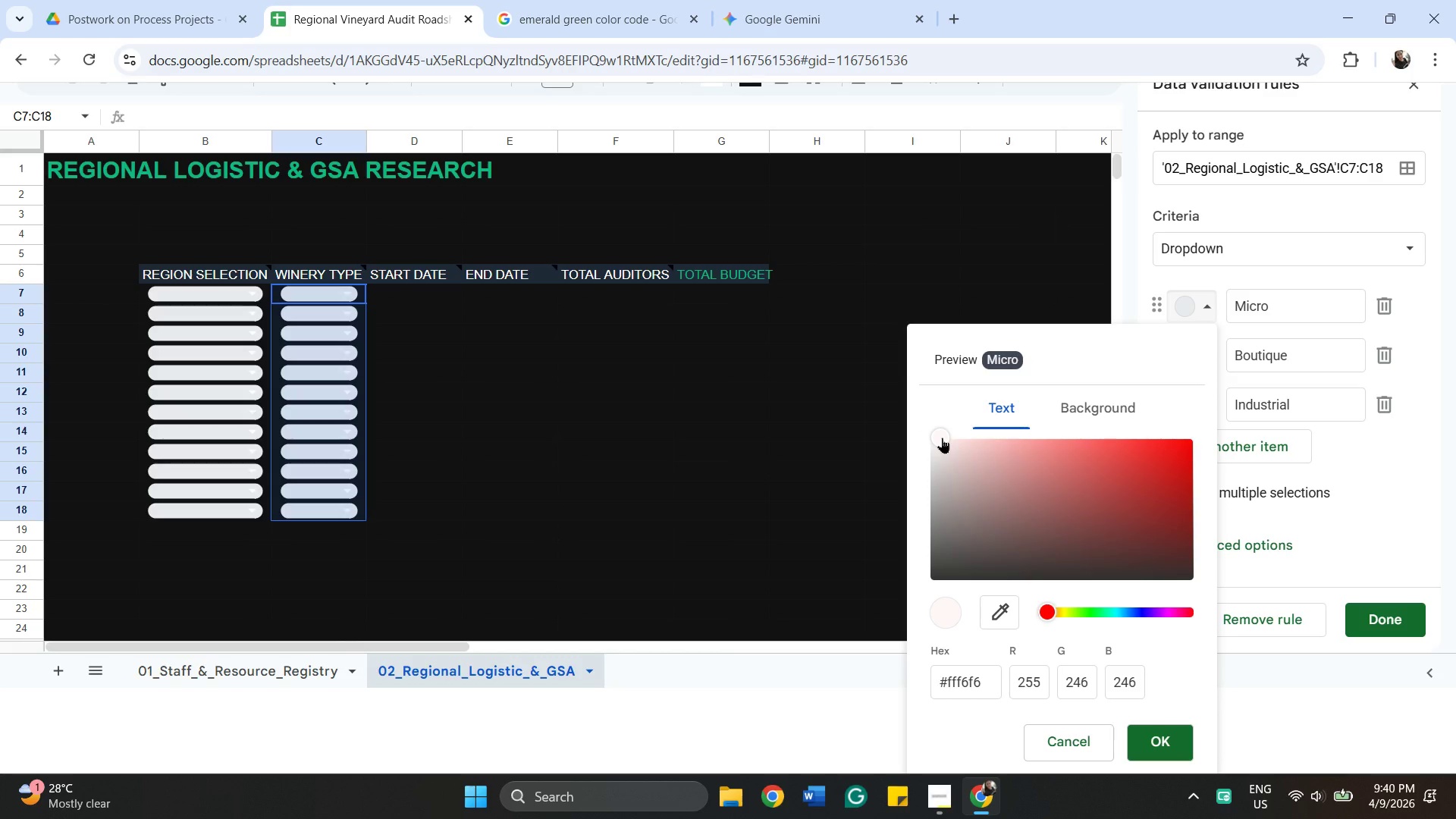 
left_click_drag(start_coordinate=[942, 438], to_coordinate=[892, 436])
 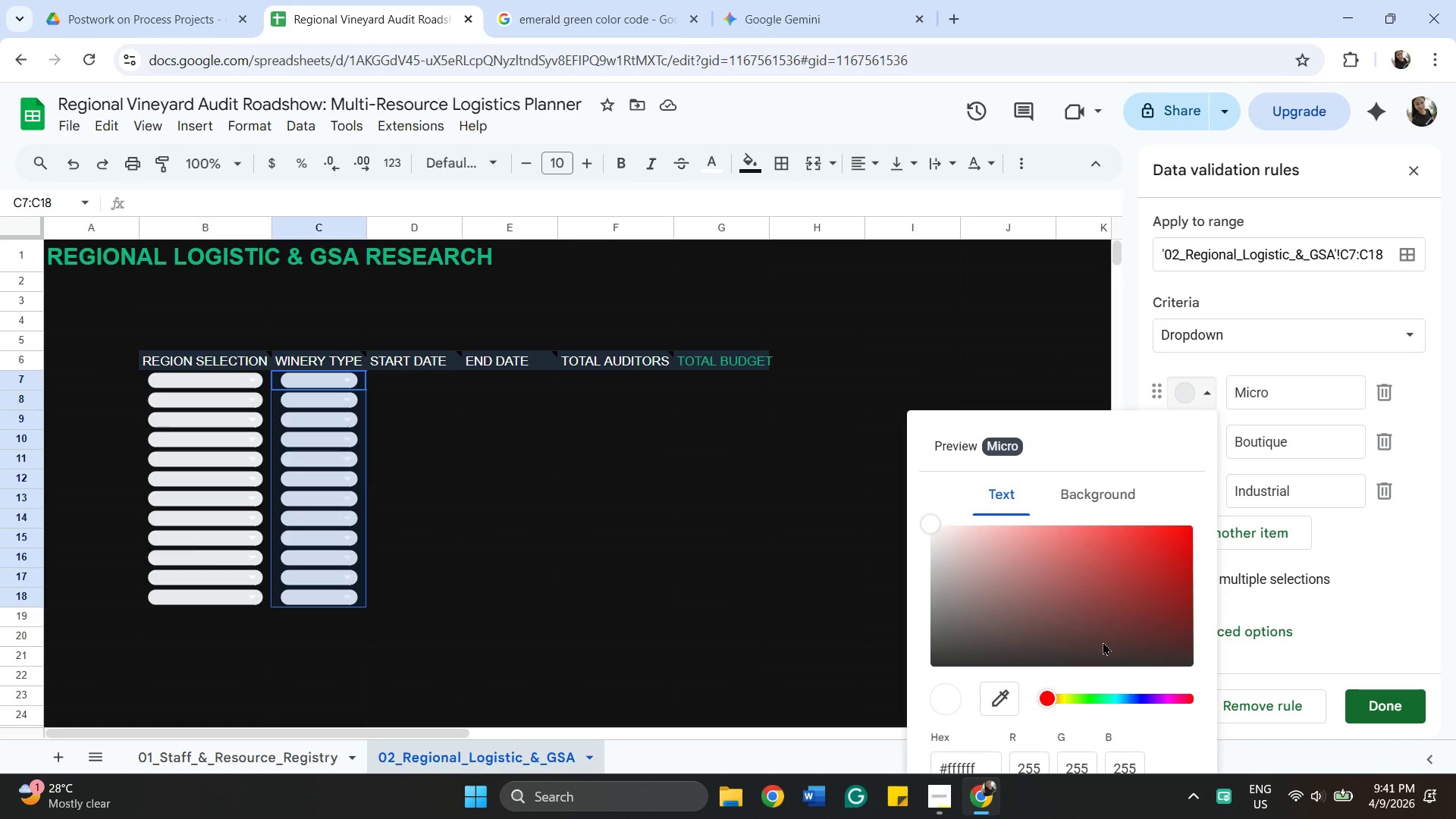 
scroll: coordinate [1139, 535], scroll_direction: down, amount: 2.0
 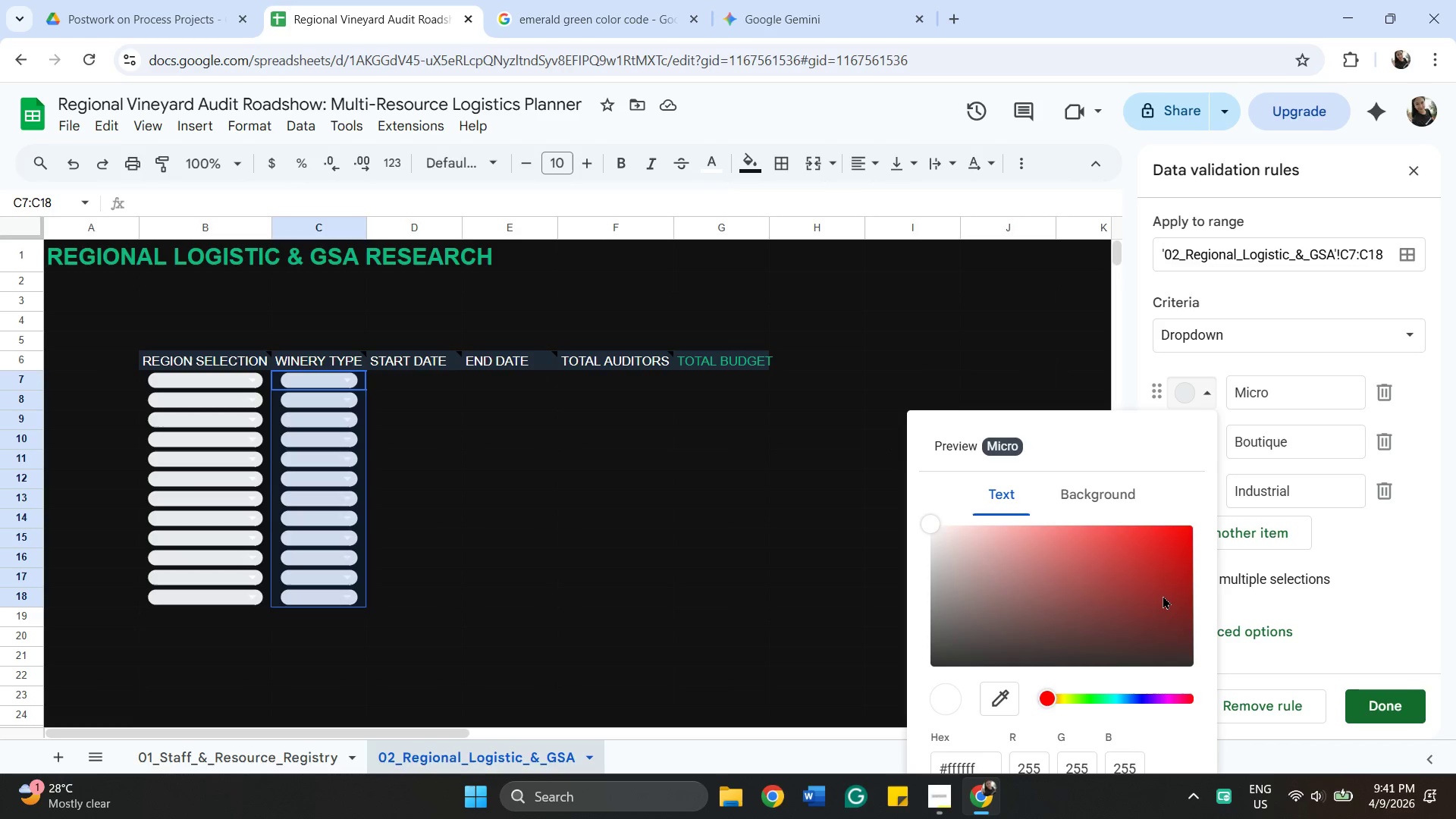 
scroll: coordinate [1174, 522], scroll_direction: none, amount: 0.0
 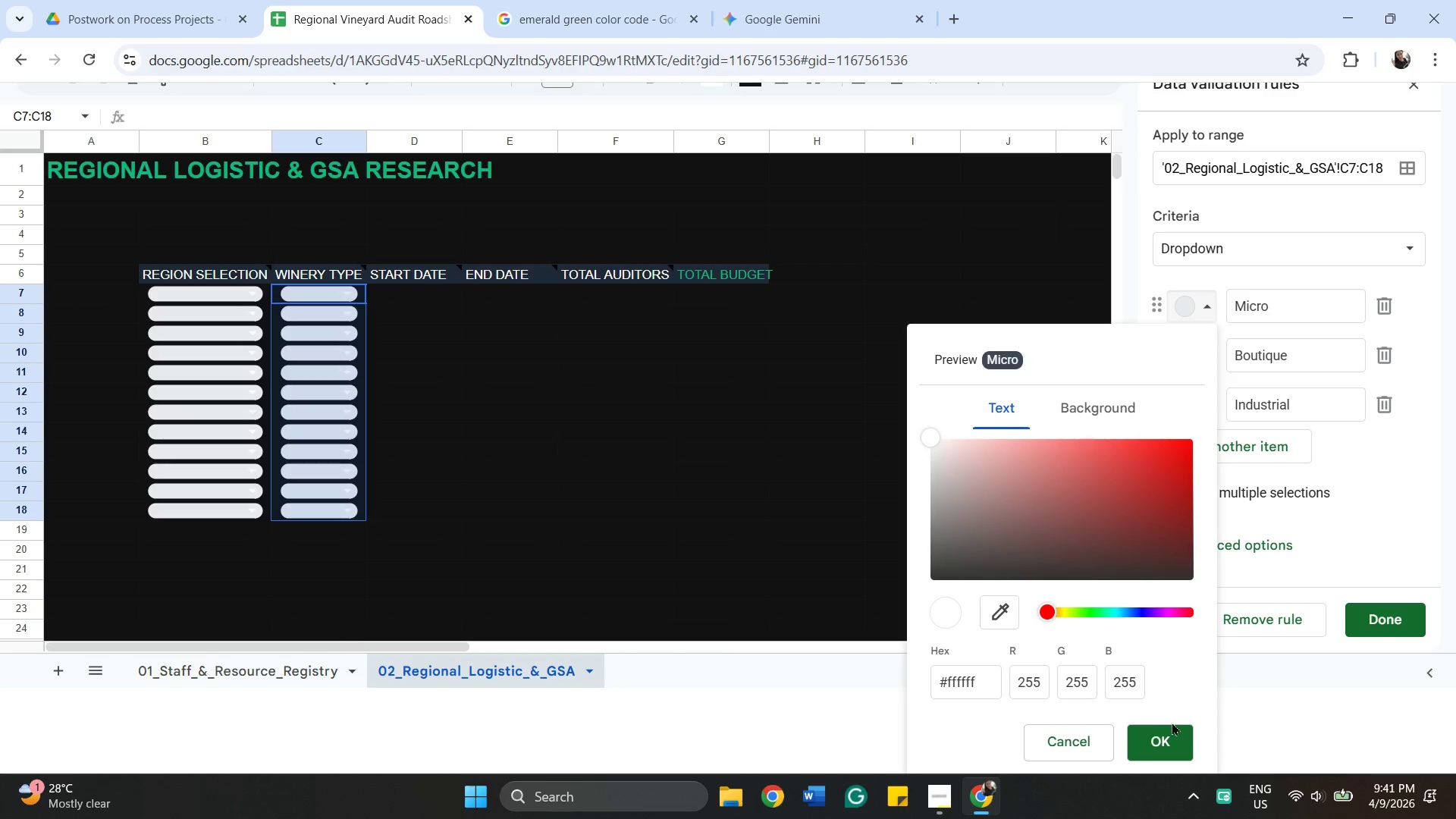 
left_click([1170, 738])
 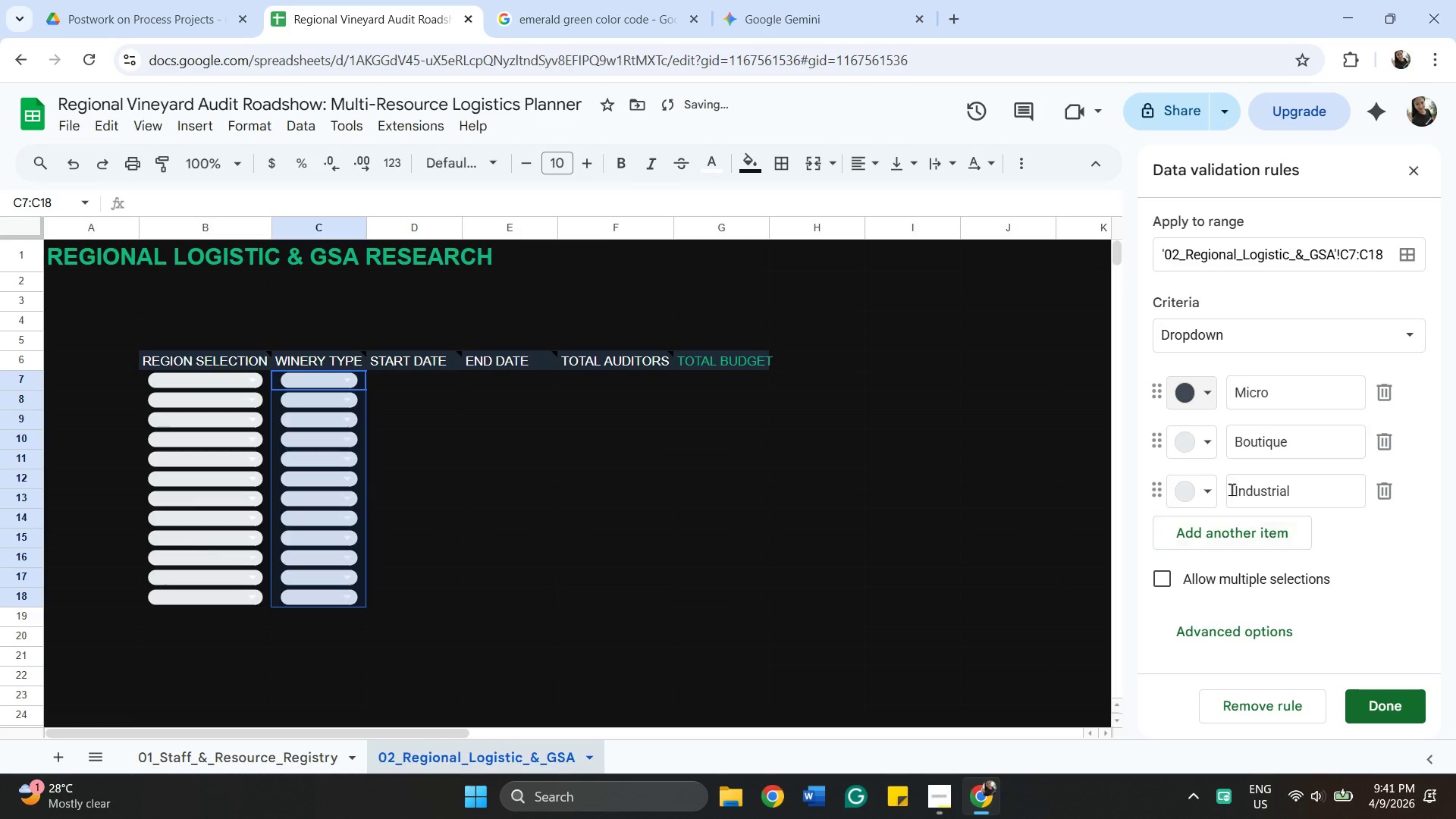 
mouse_move([1214, 469])
 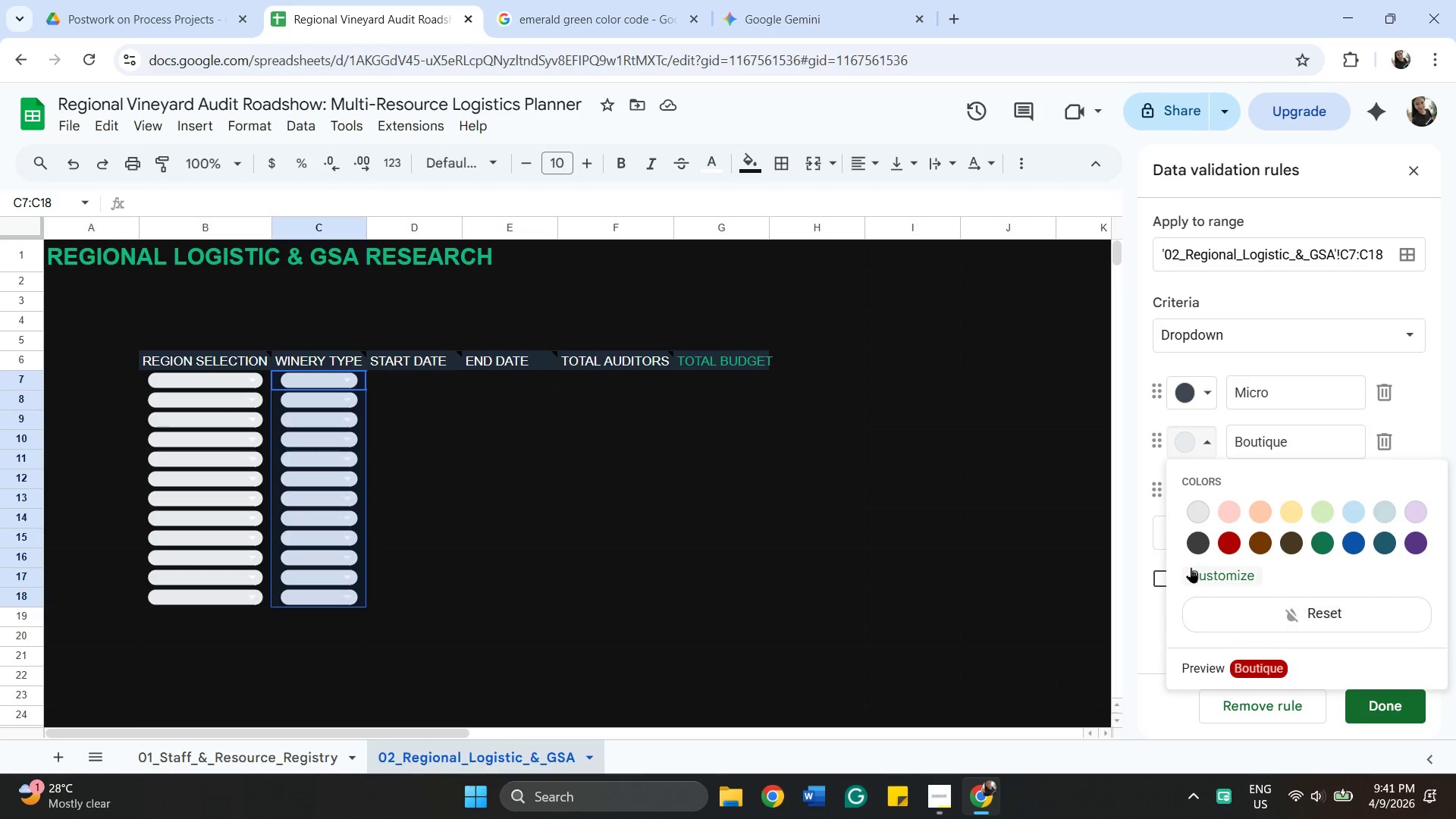 
left_click([1217, 576])
 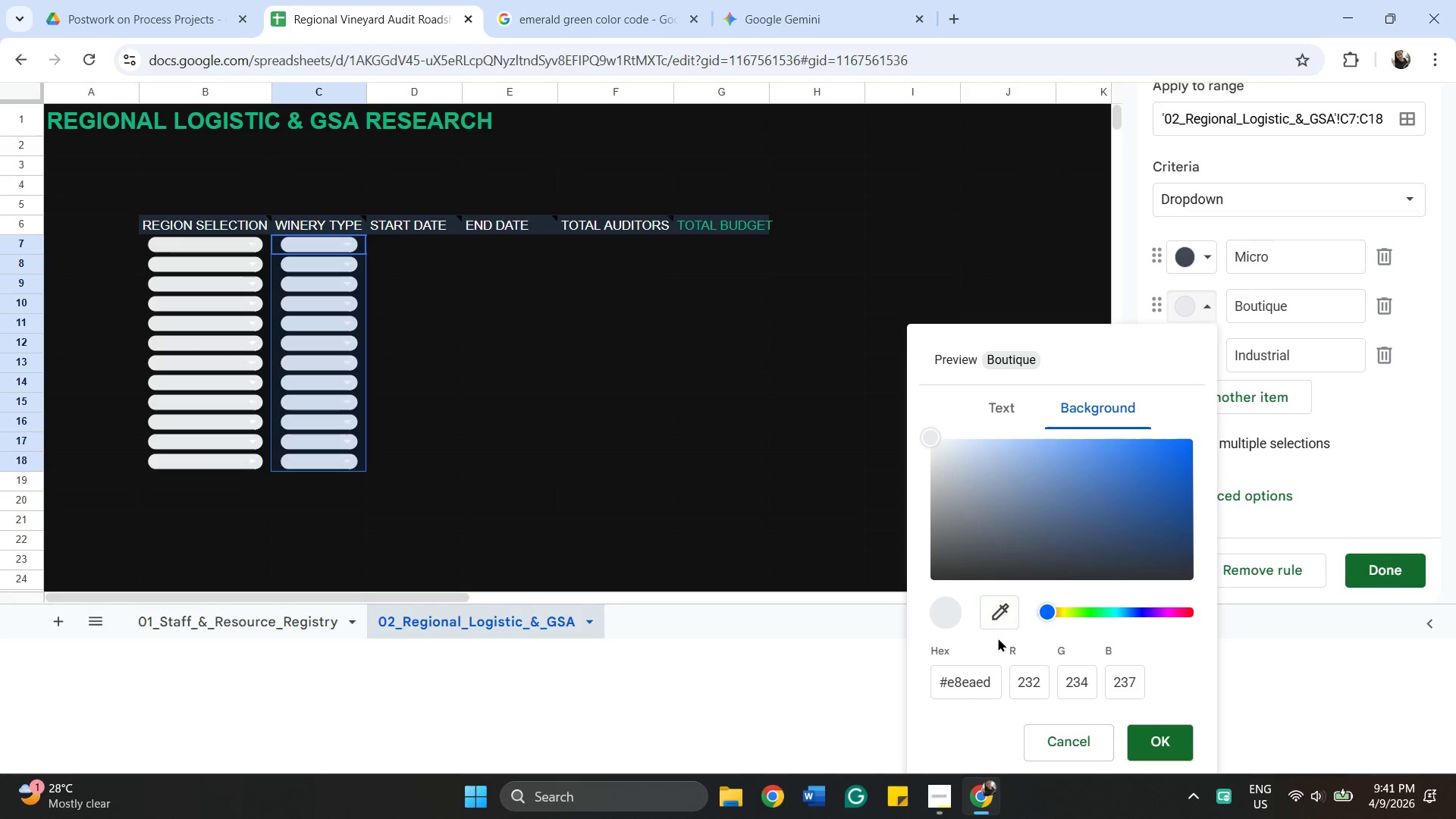 
left_click_drag(start_coordinate=[997, 686], to_coordinate=[894, 684])
 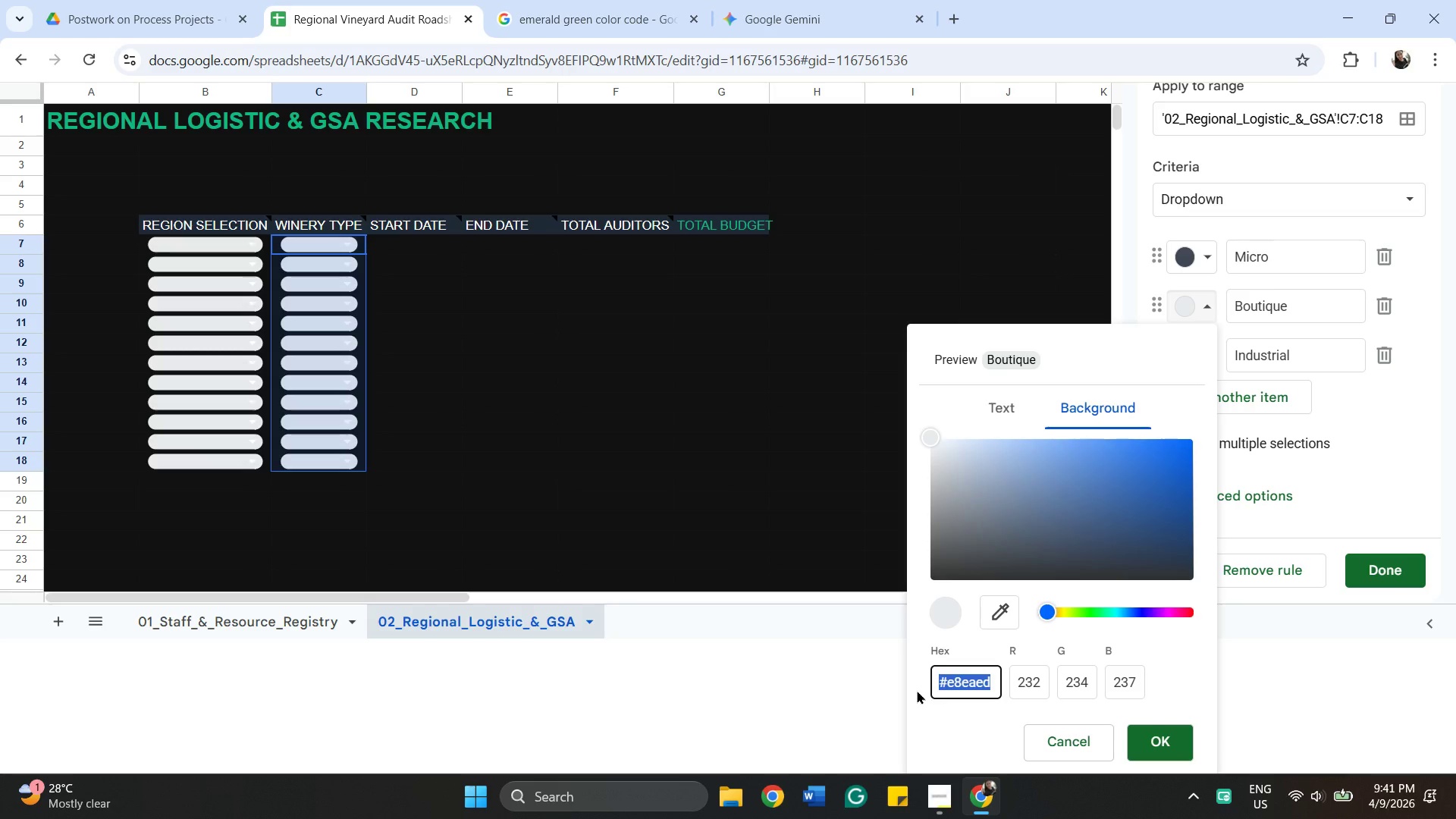 
key(Control+V)
 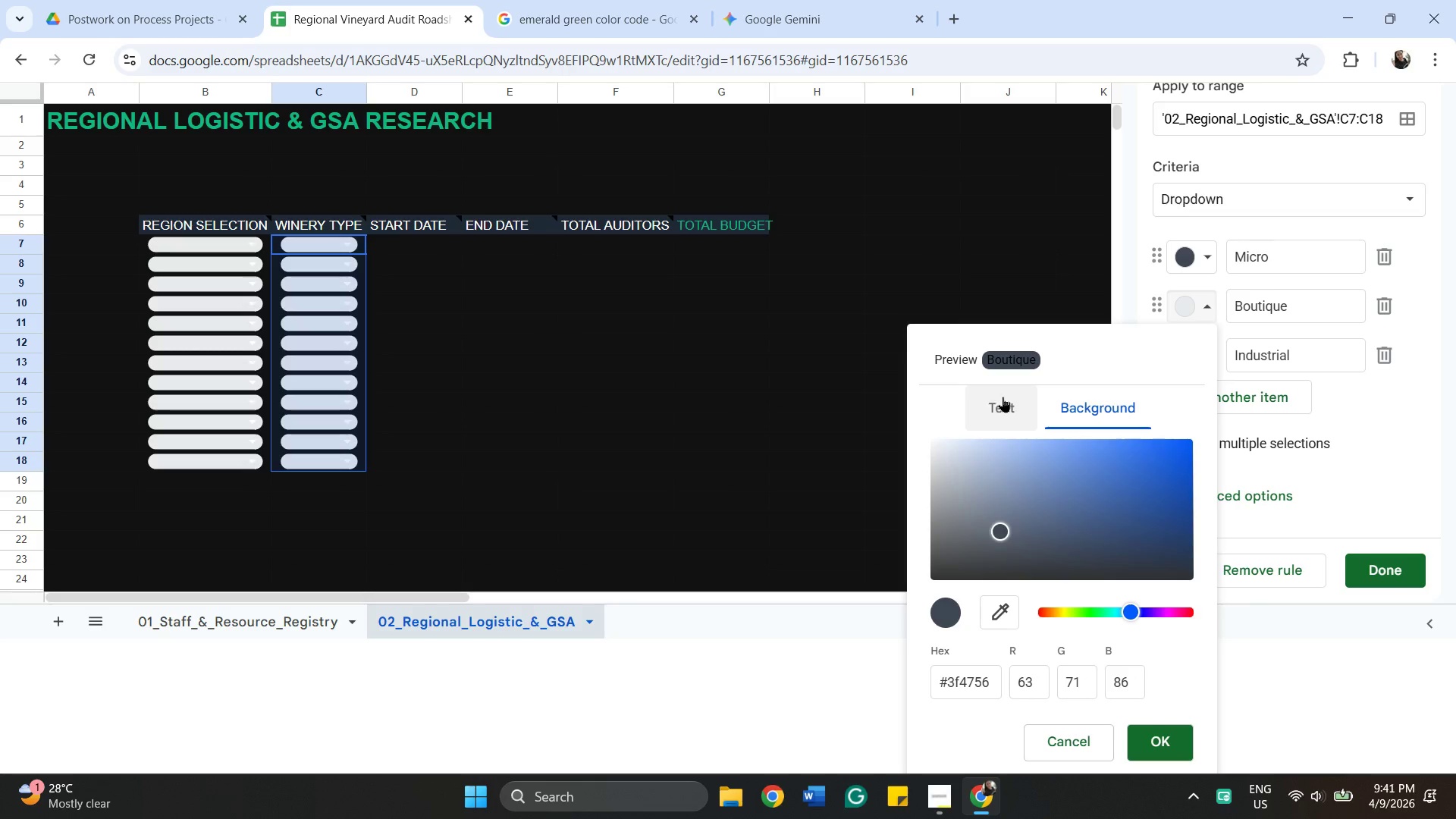 
left_click([1001, 397])
 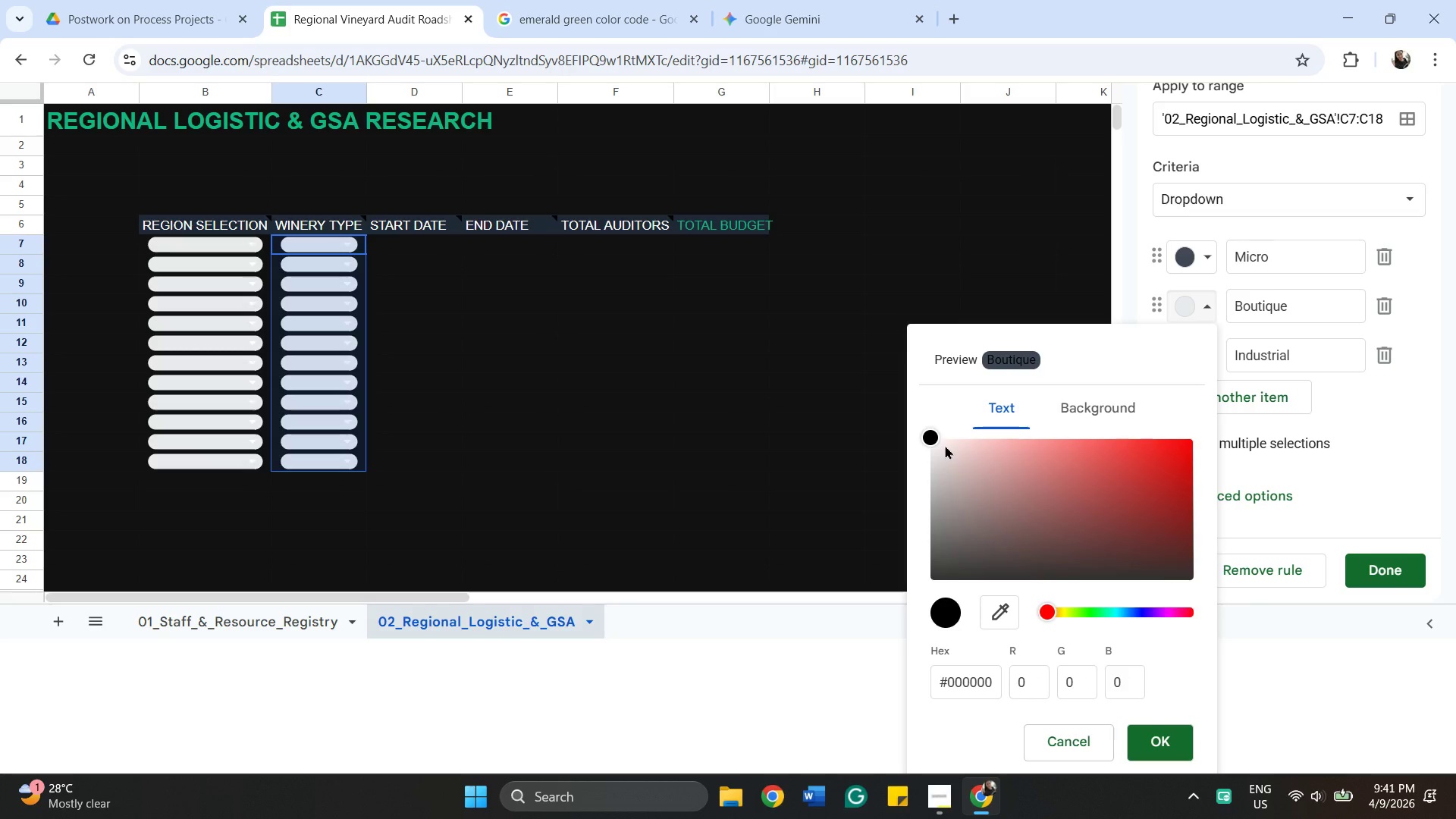 
left_click_drag(start_coordinate=[945, 445], to_coordinate=[921, 419])
 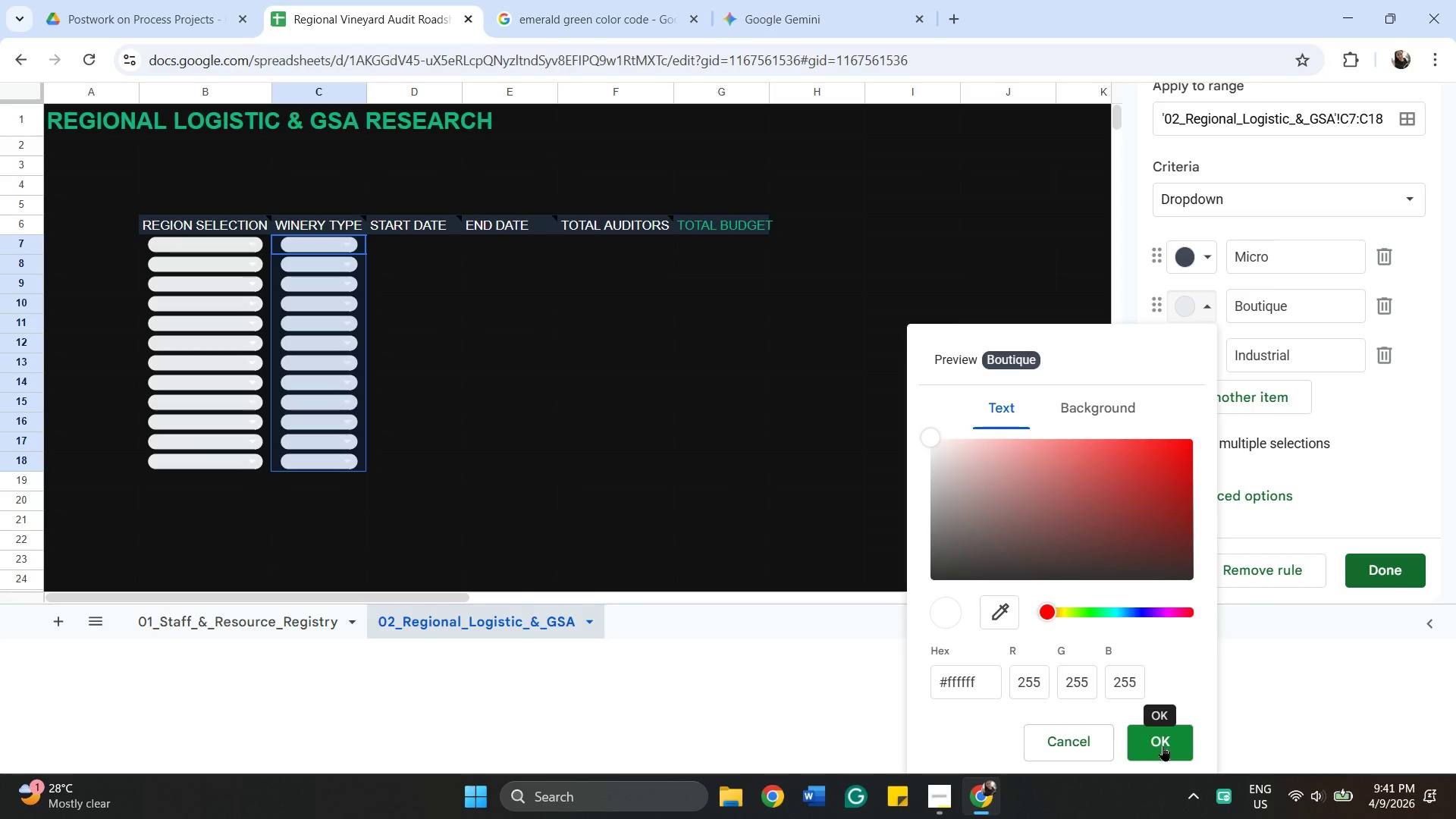 
left_click([1163, 745])
 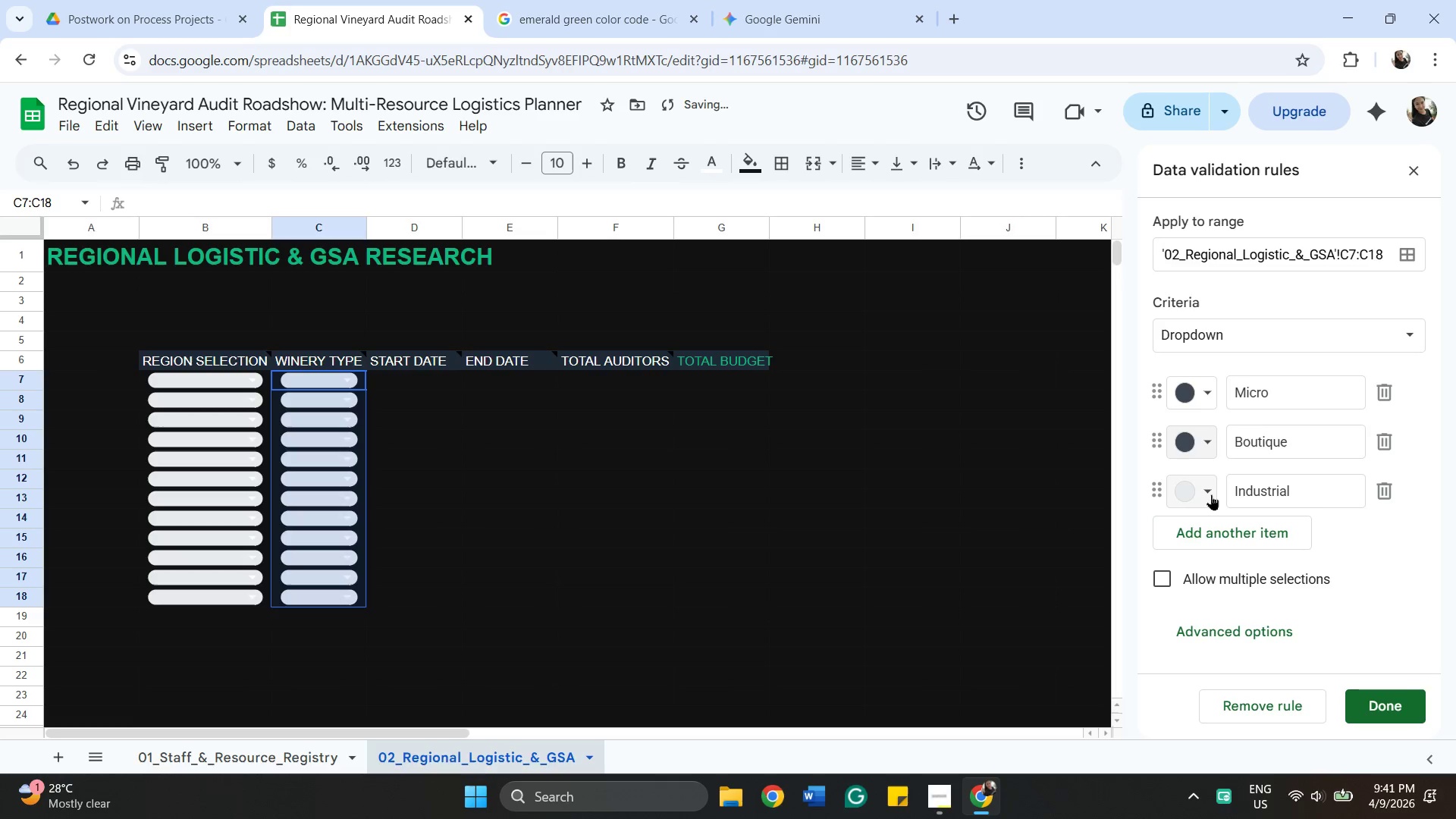 
left_click([1215, 494])
 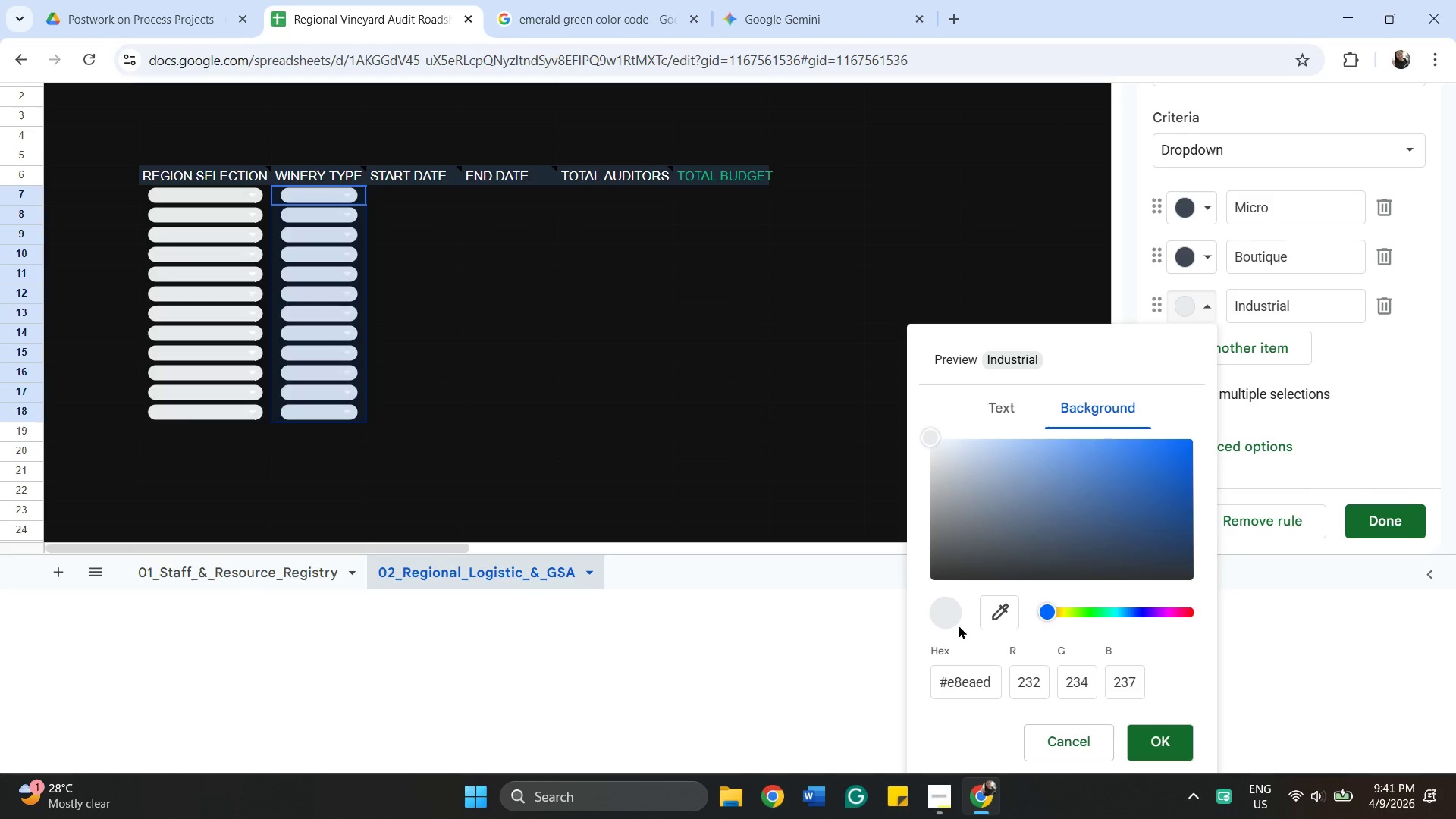 
wait(7.78)
 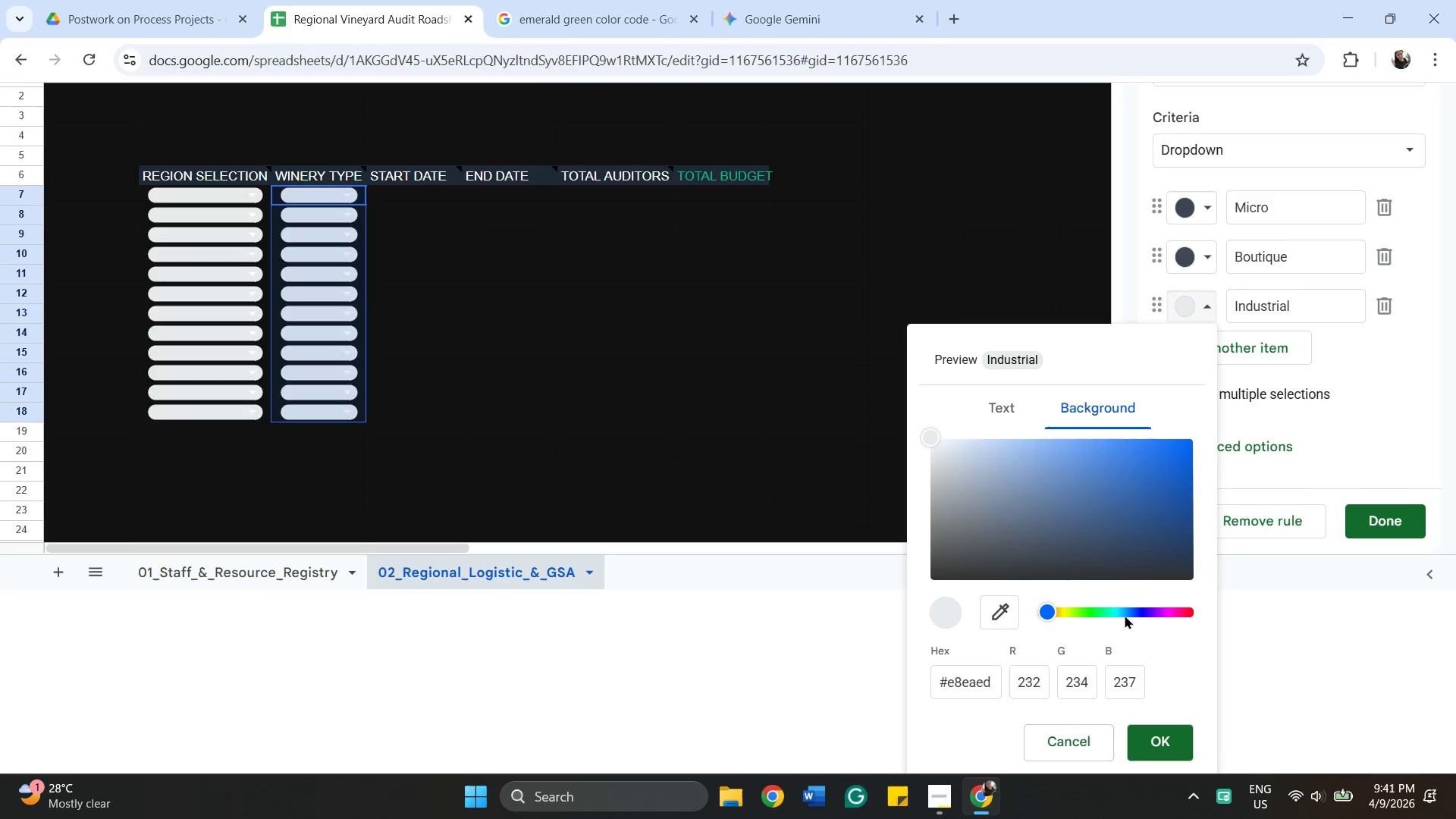 
left_click_drag(start_coordinate=[994, 682], to_coordinate=[885, 664])
 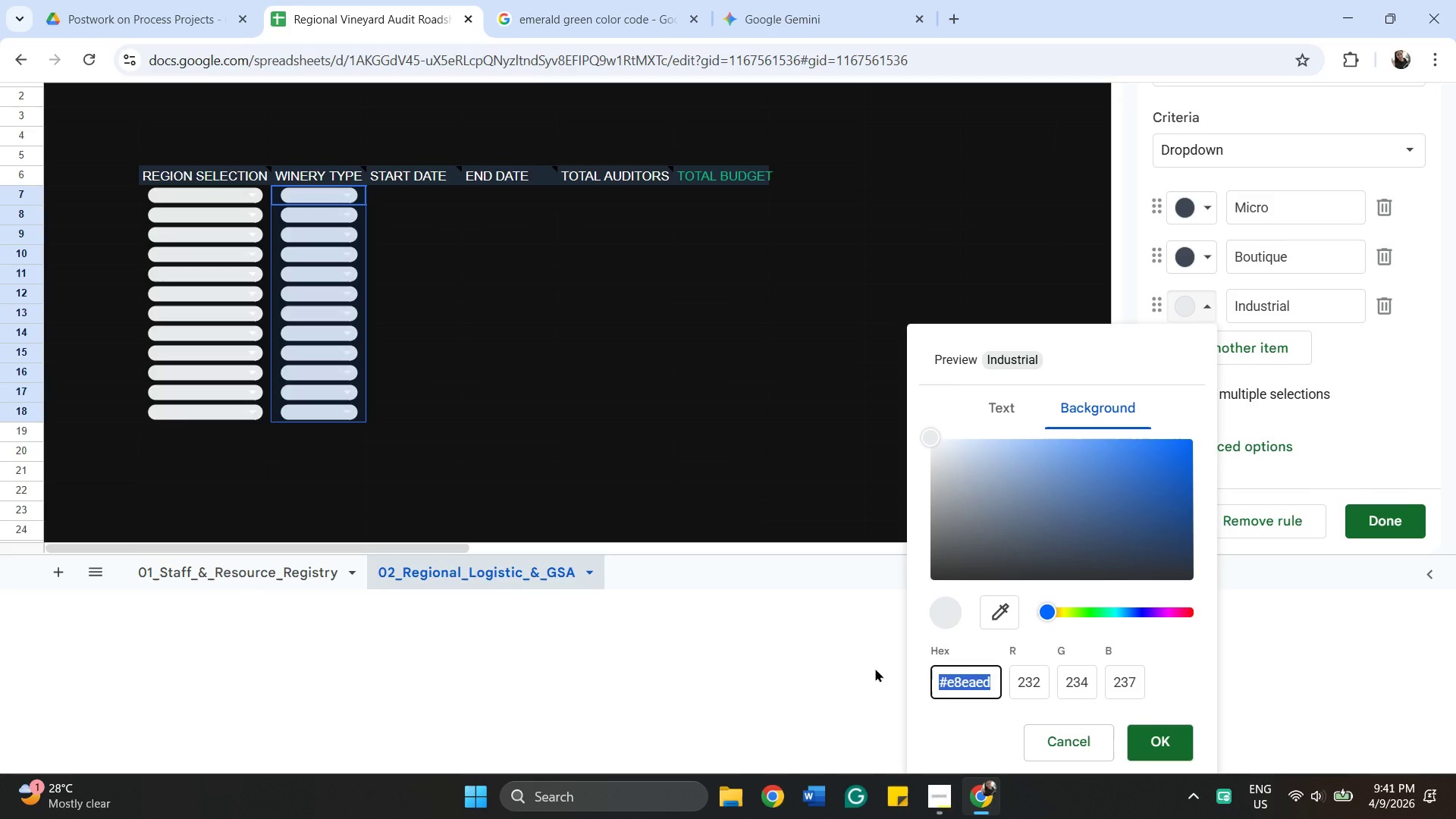 
key(Control+ControlLeft)
 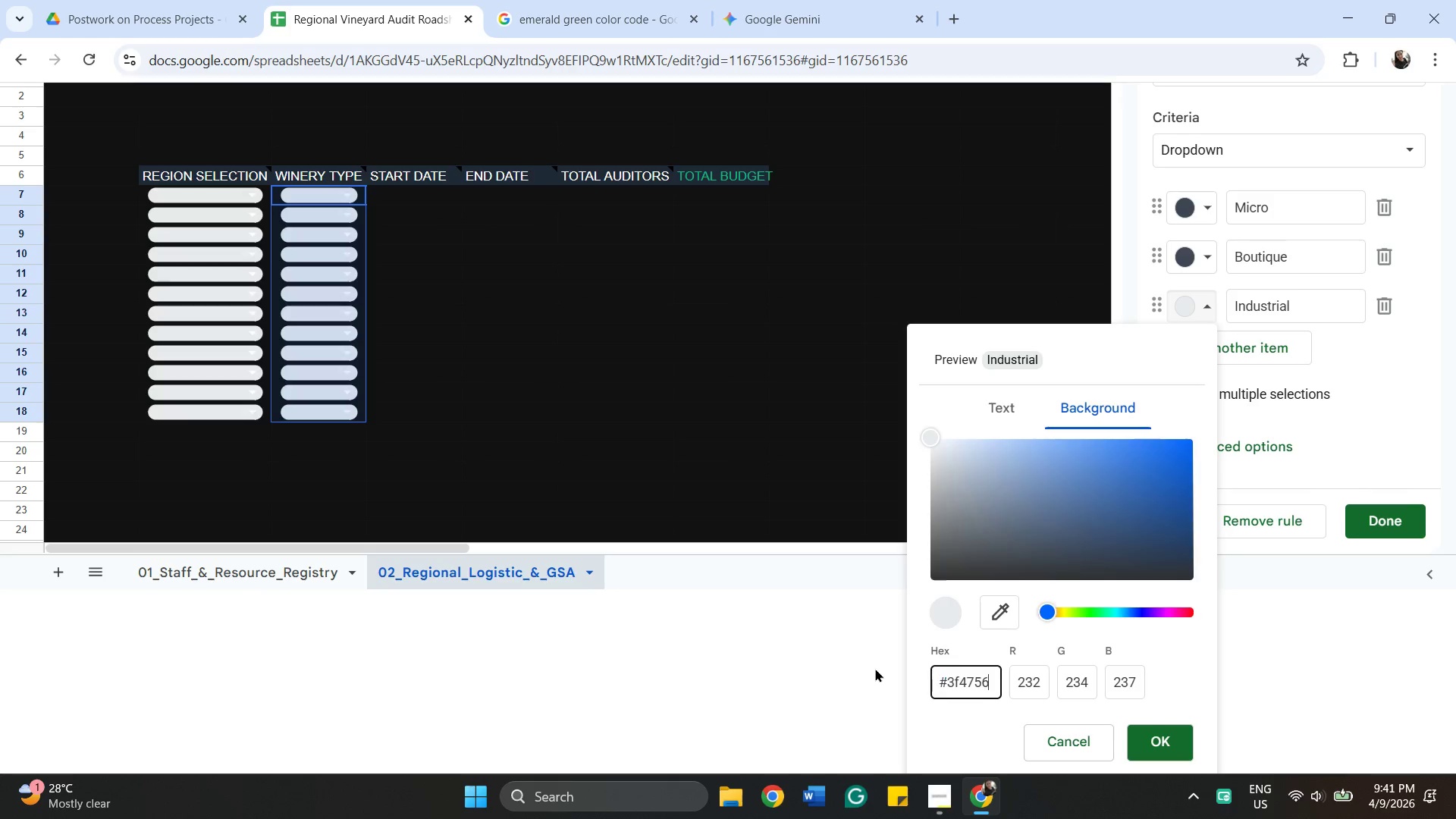 
key(Control+V)
 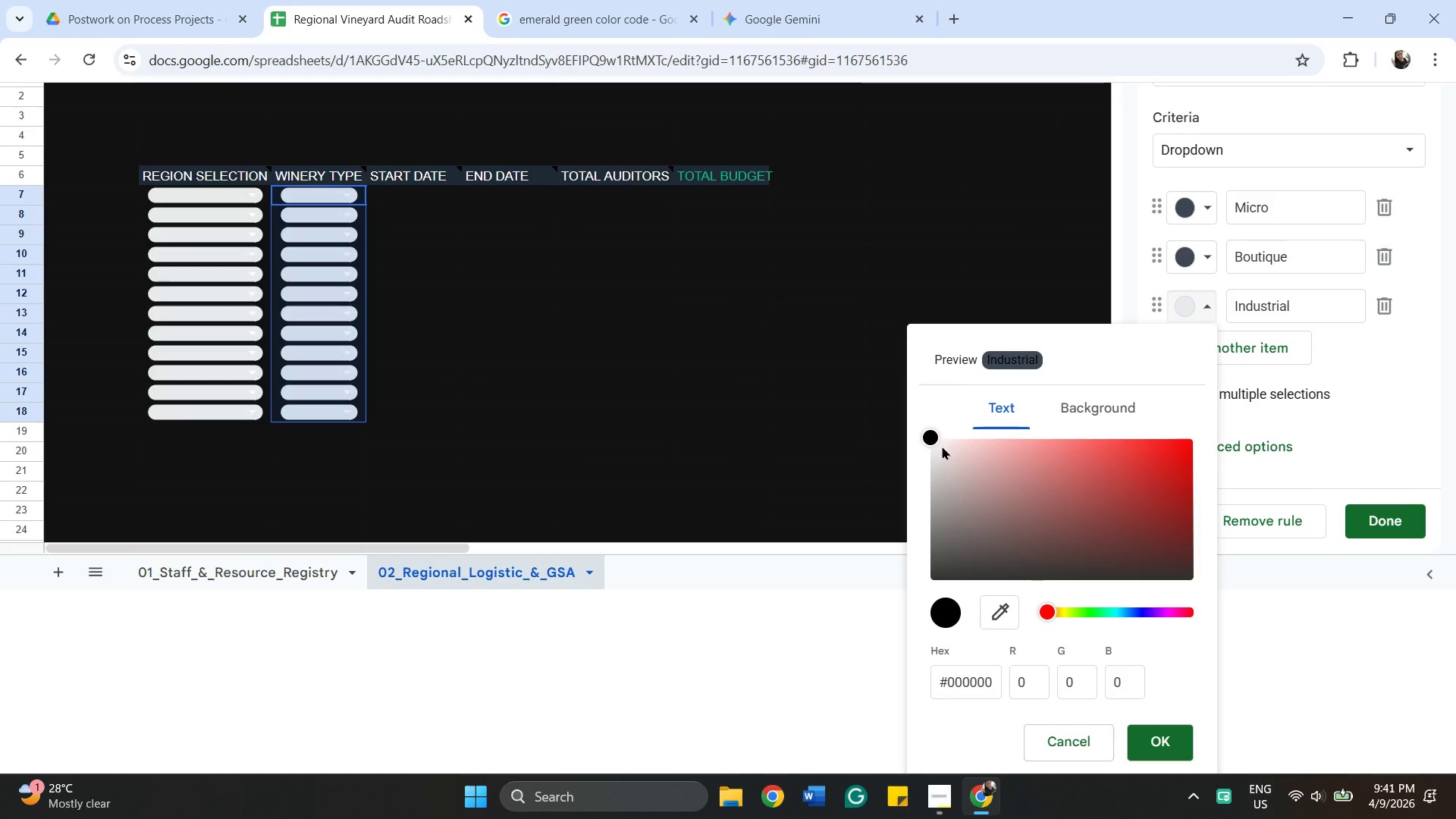 
left_click_drag(start_coordinate=[937, 437], to_coordinate=[934, 412])
 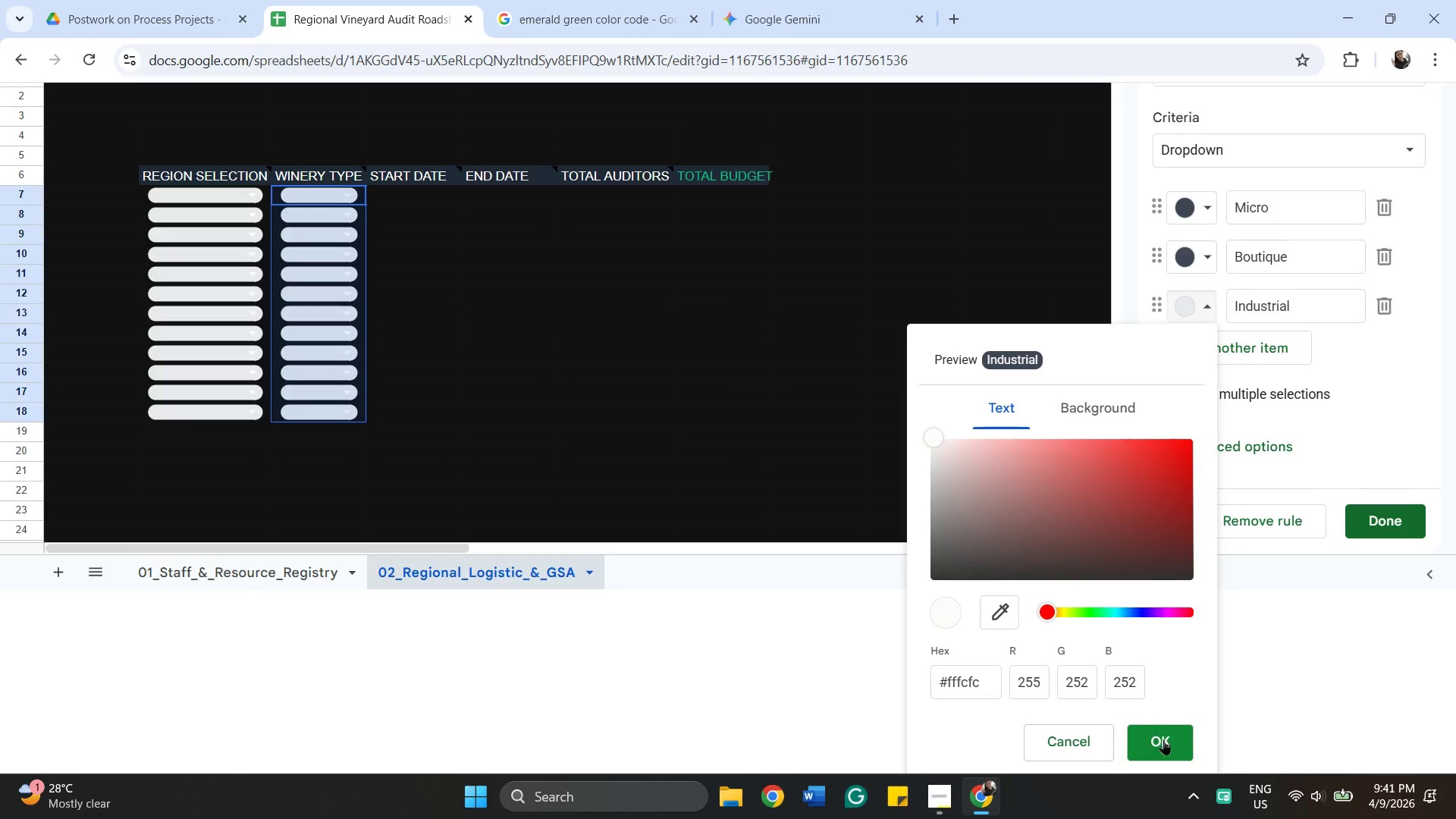 
left_click([1166, 741])
 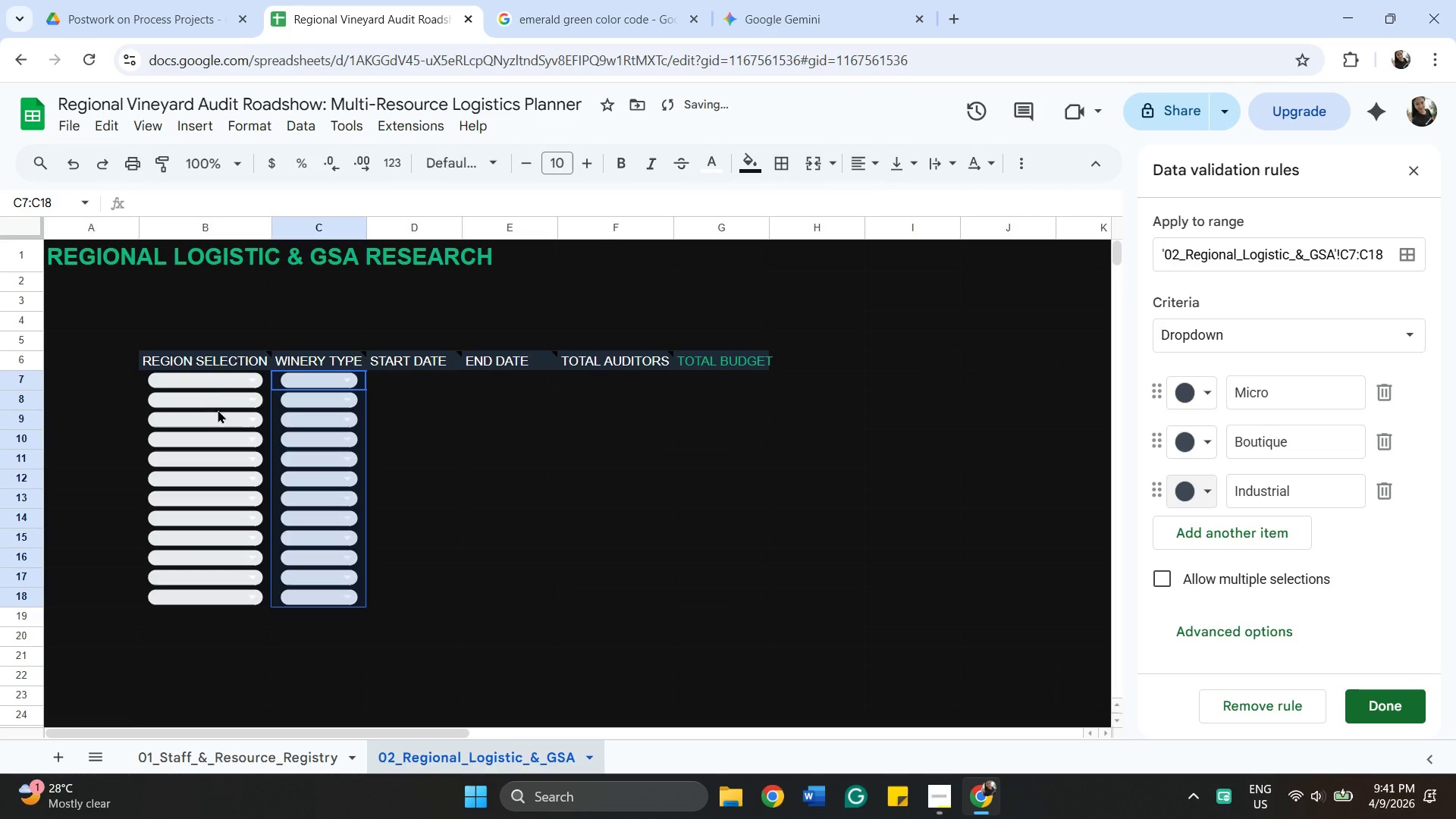 
left_click([220, 384])
 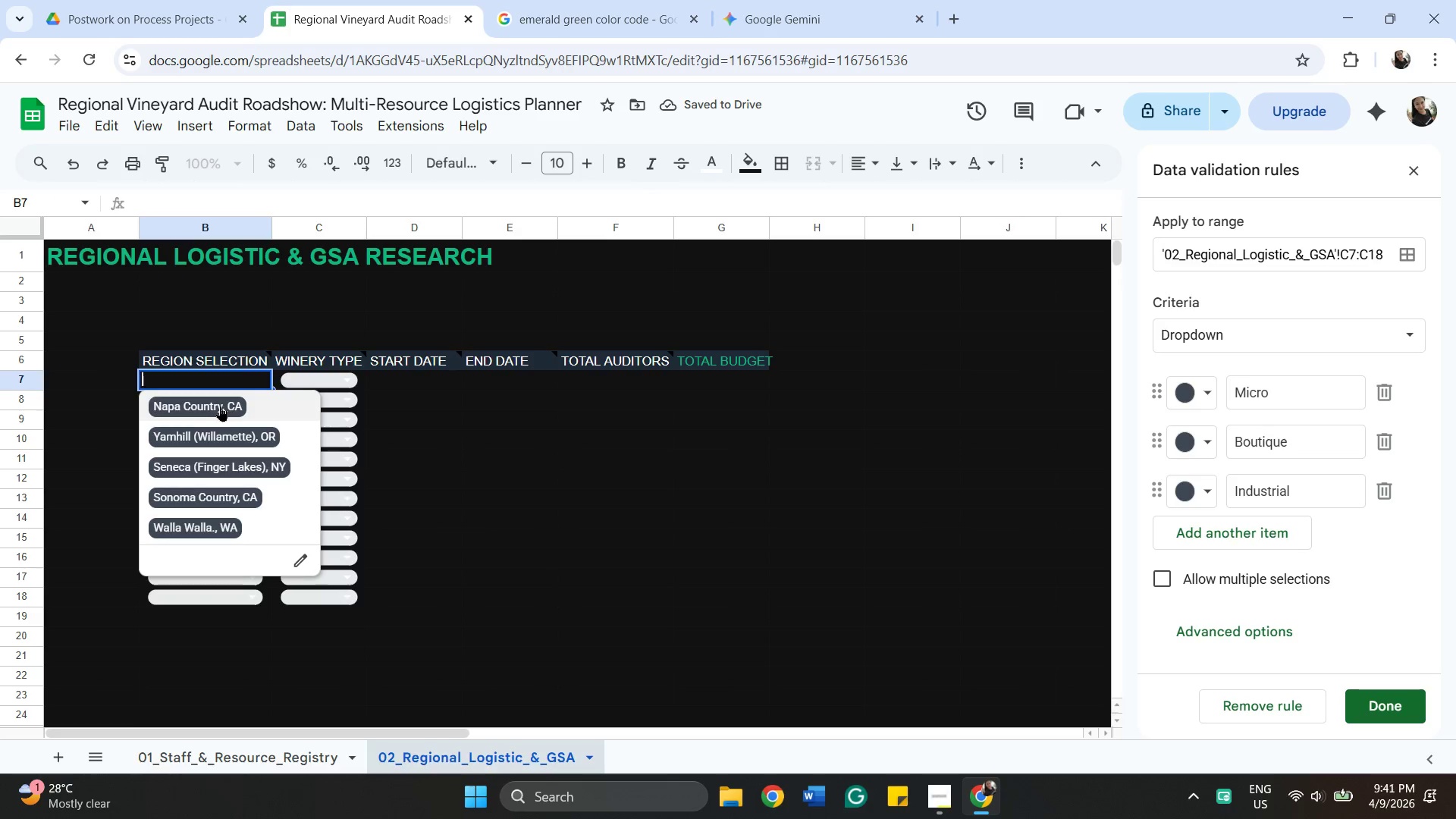 
left_click([218, 406])
 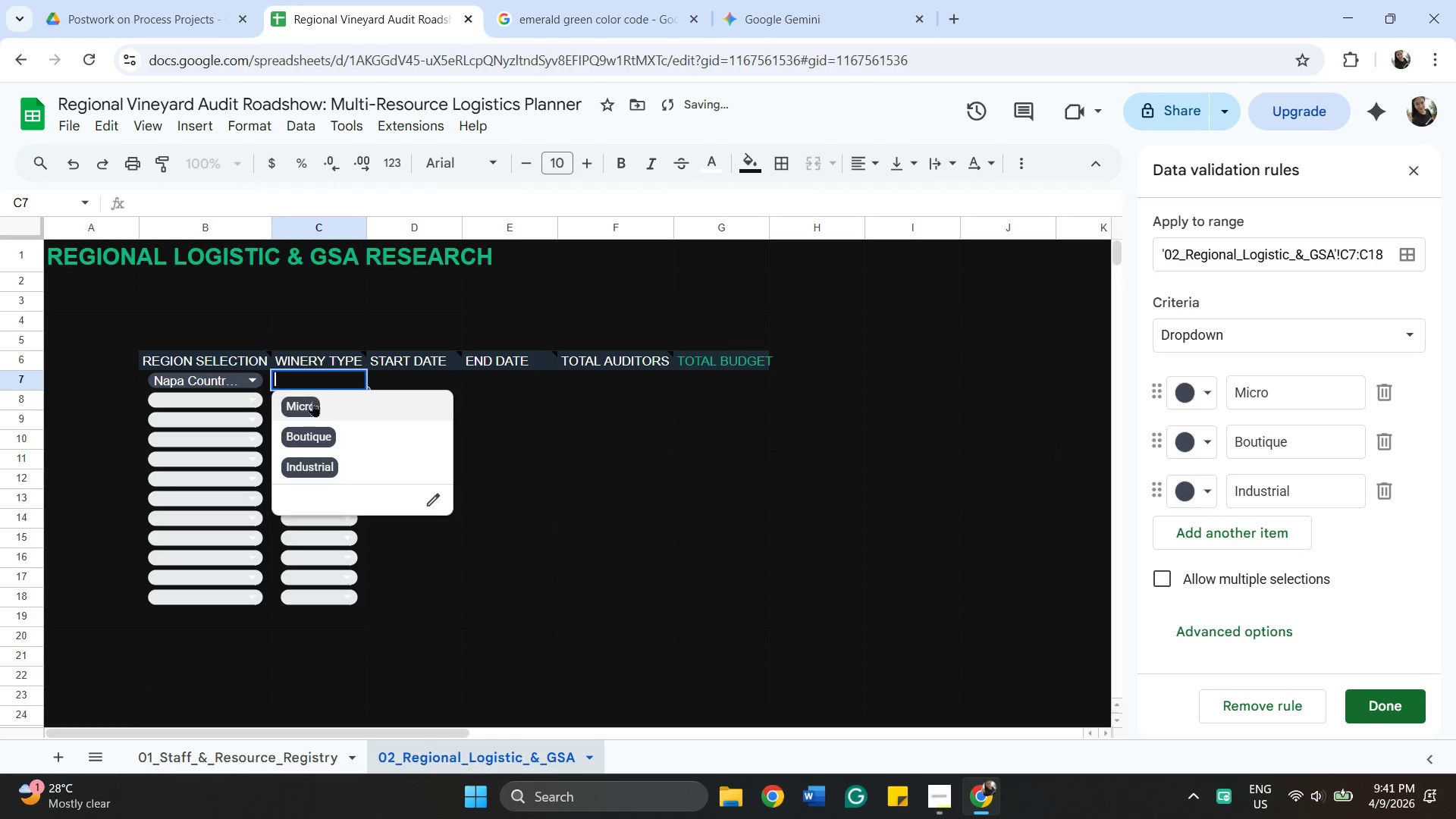 
left_click([305, 406])
 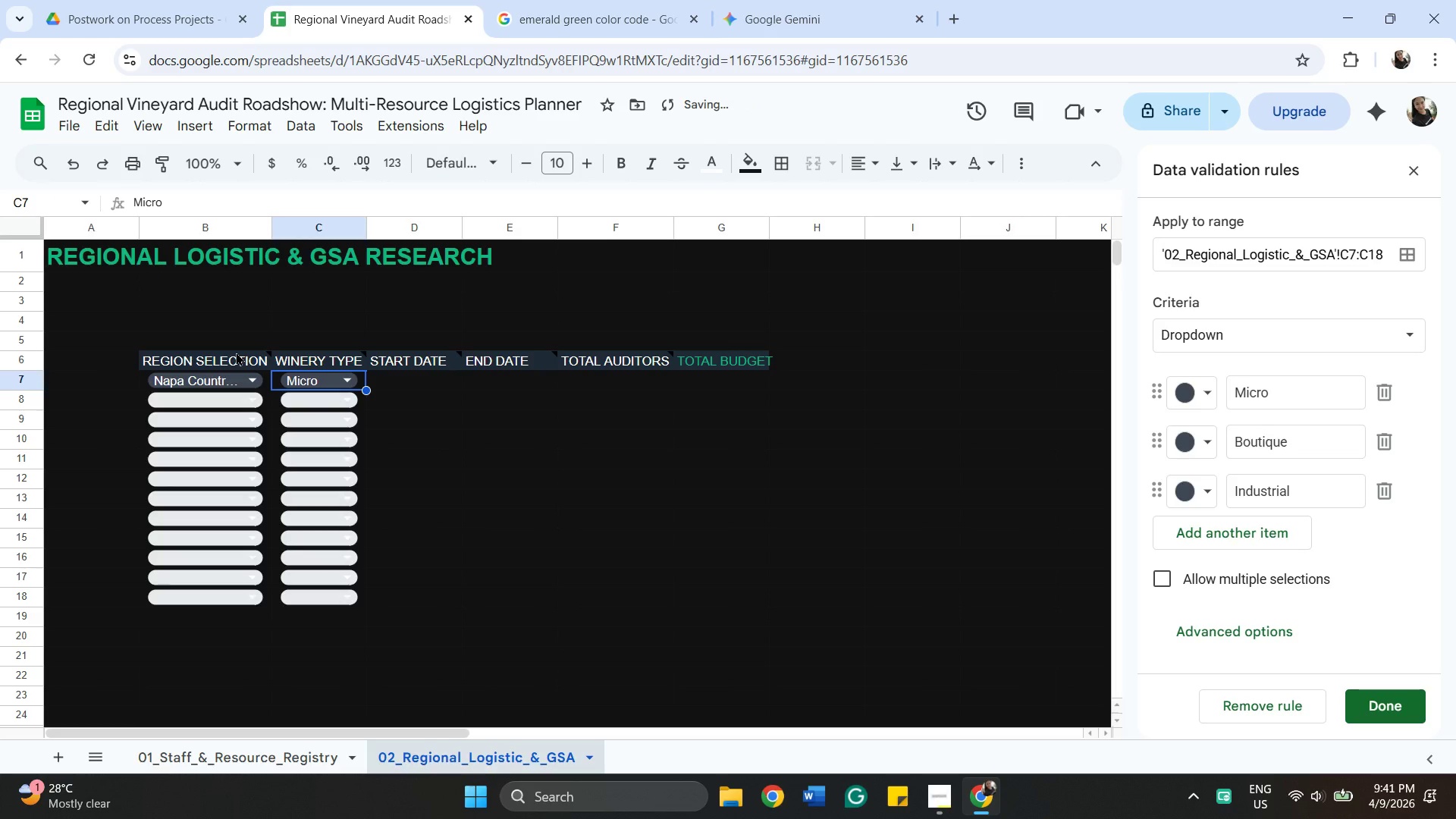 
mouse_move([242, 372])
 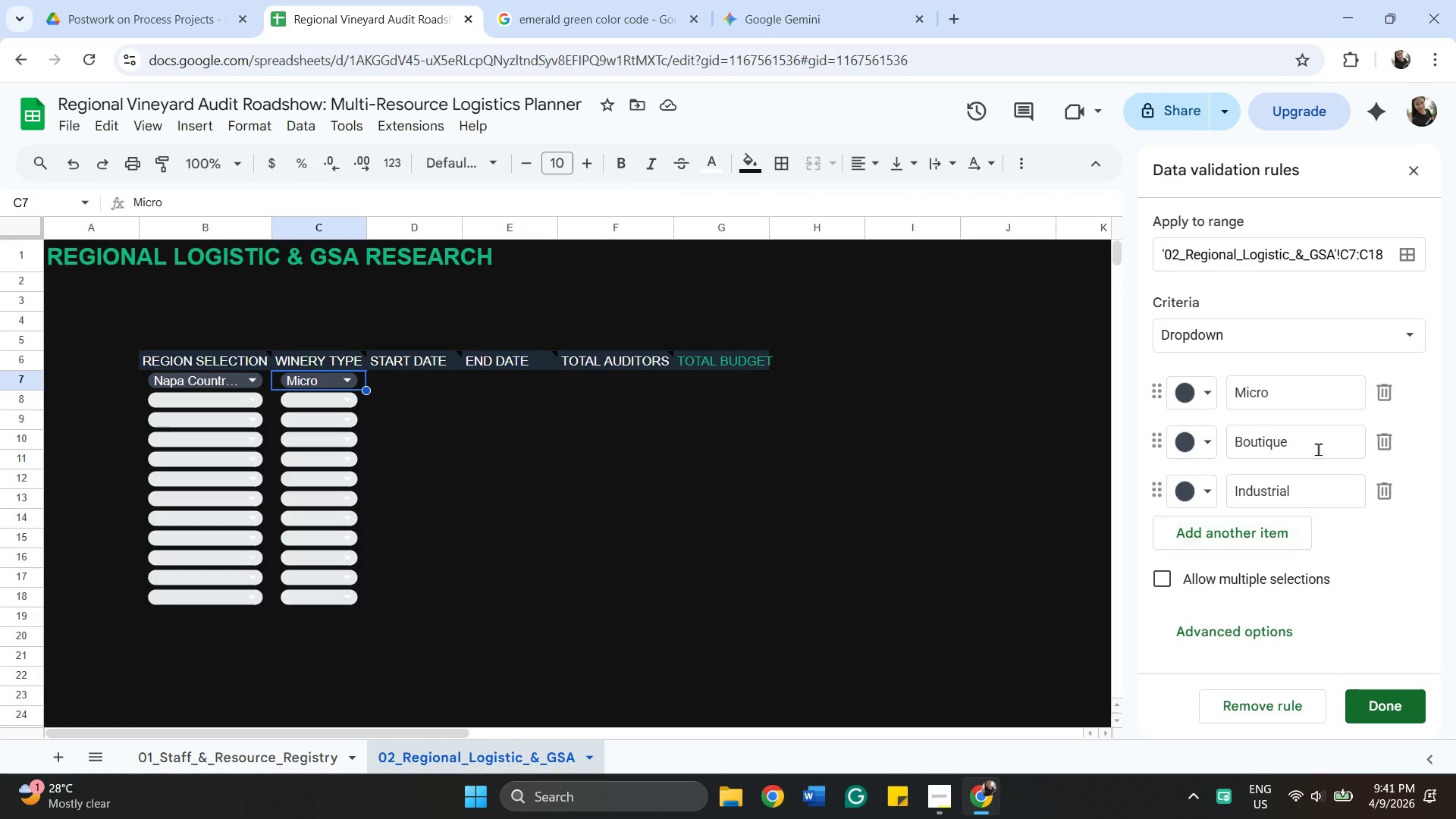 
left_click([1392, 706])
 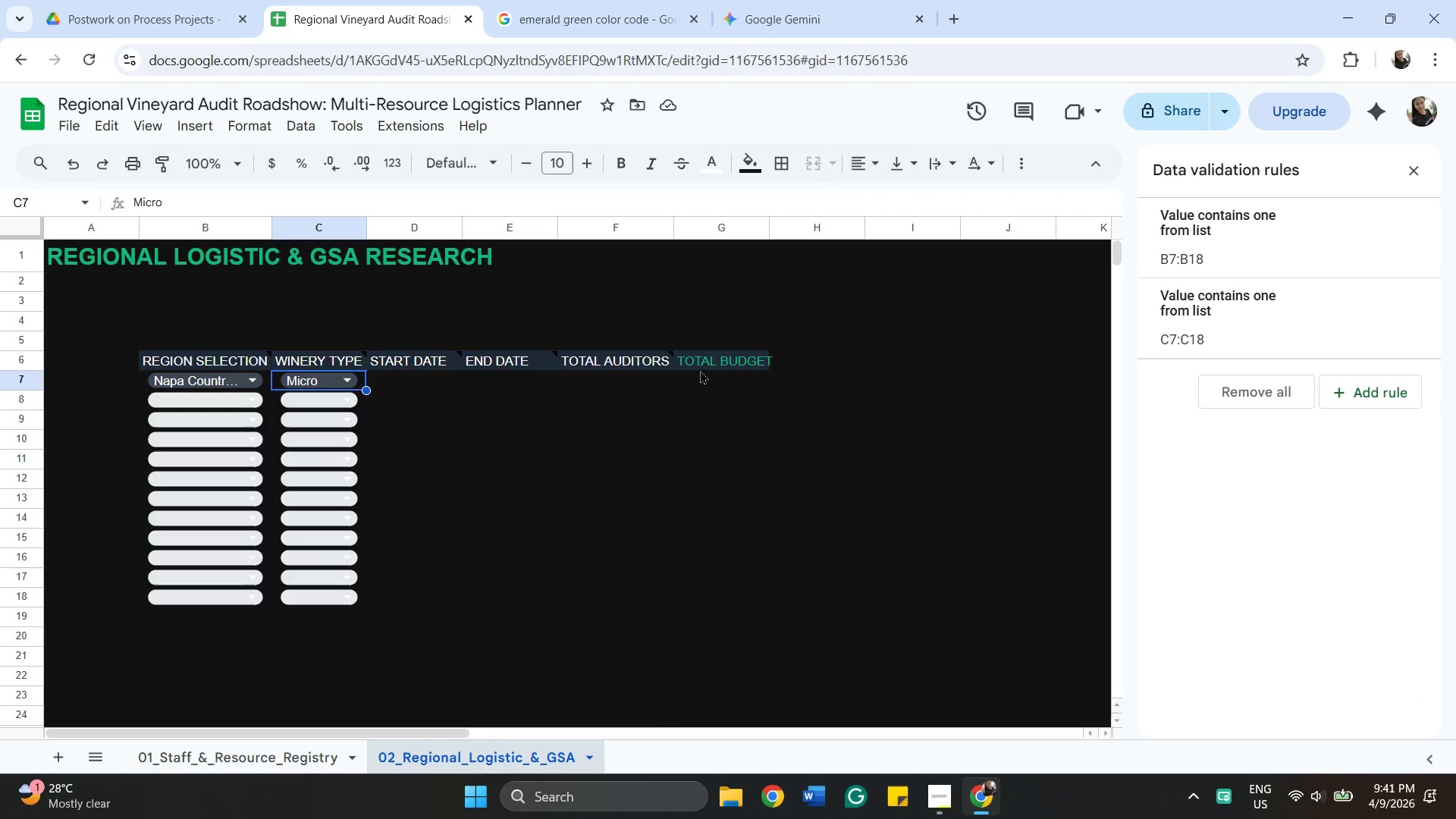 
wait(11.72)
 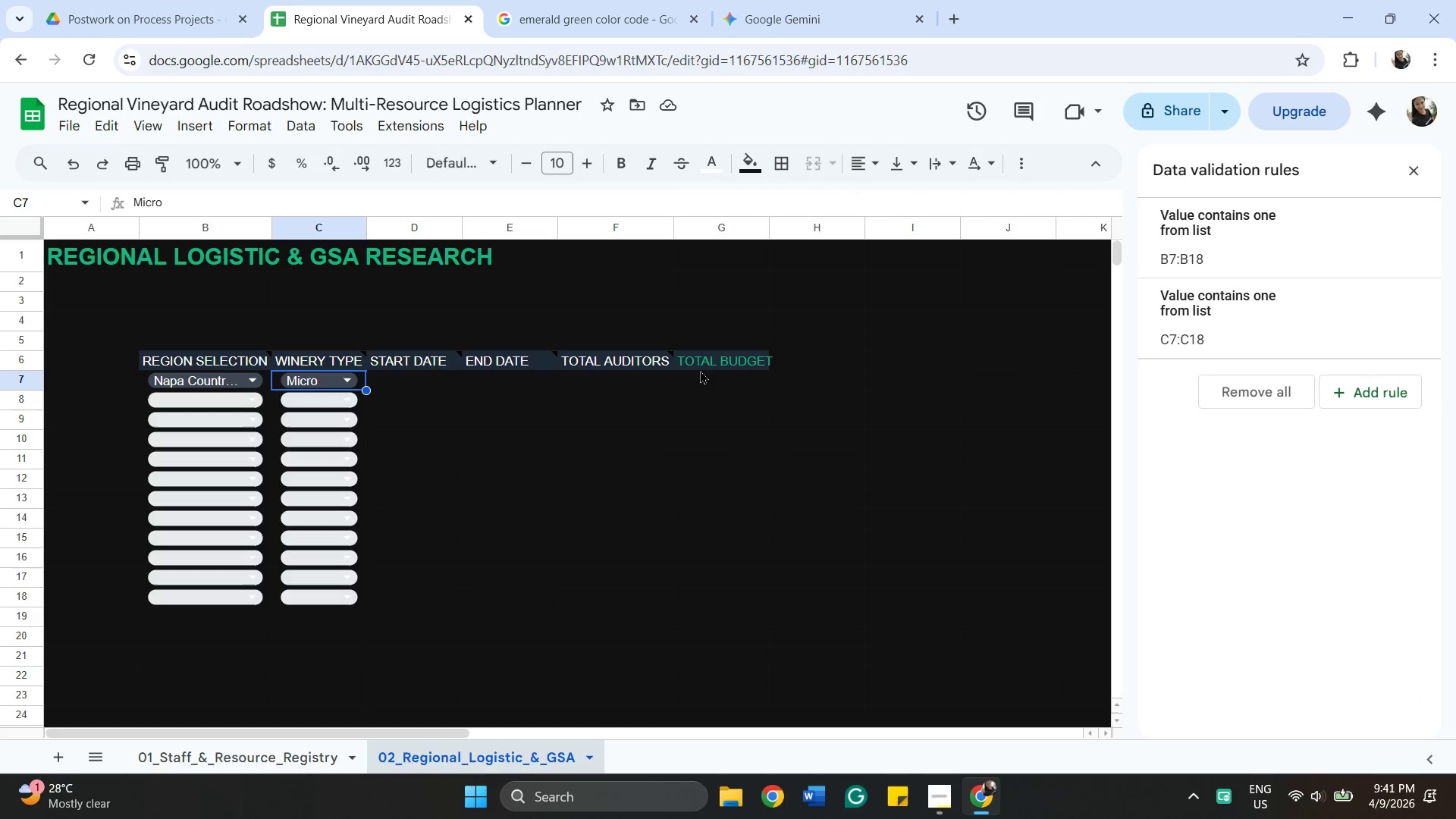 
left_click([728, 386])
 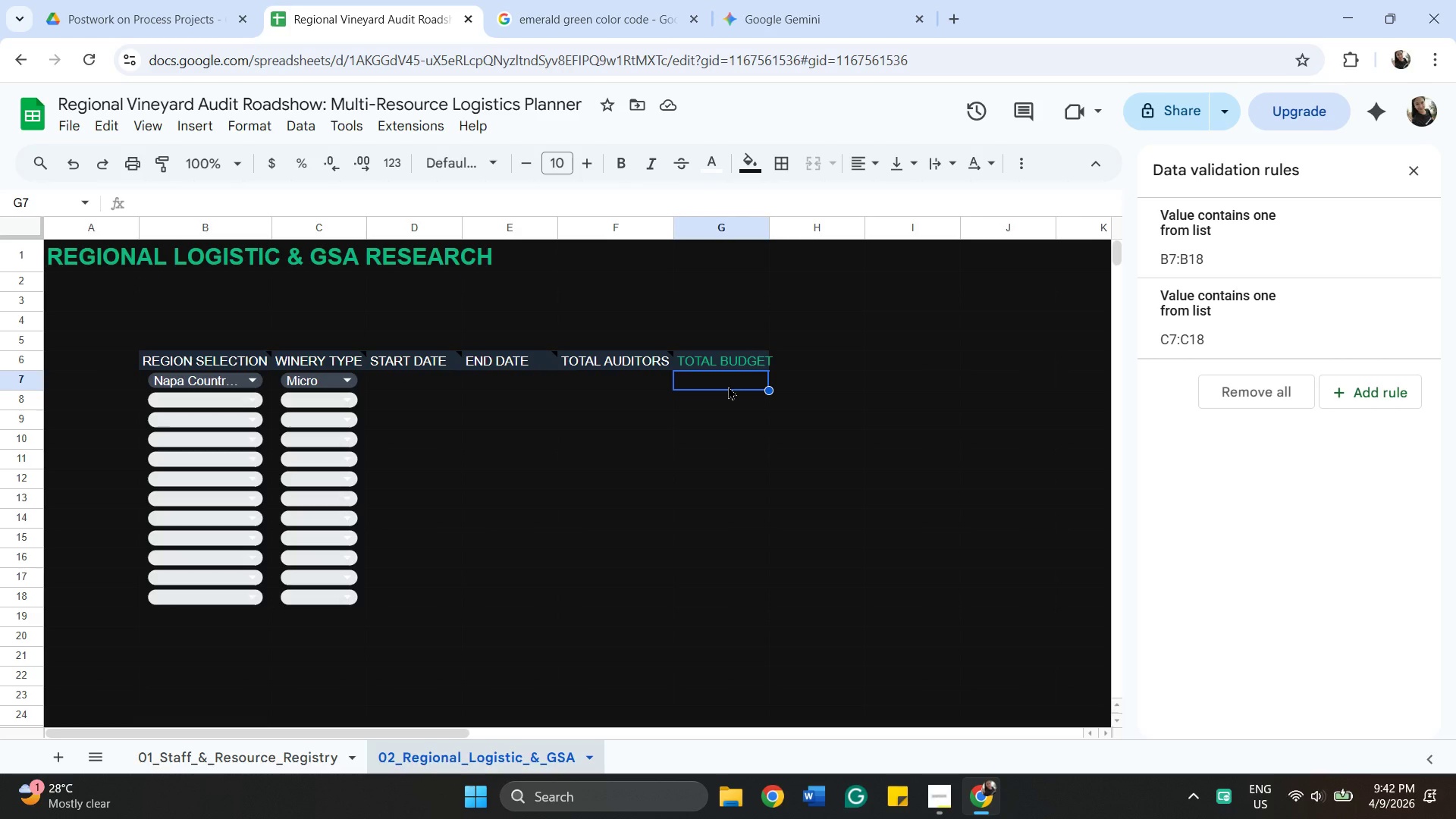 
wait(8.84)
 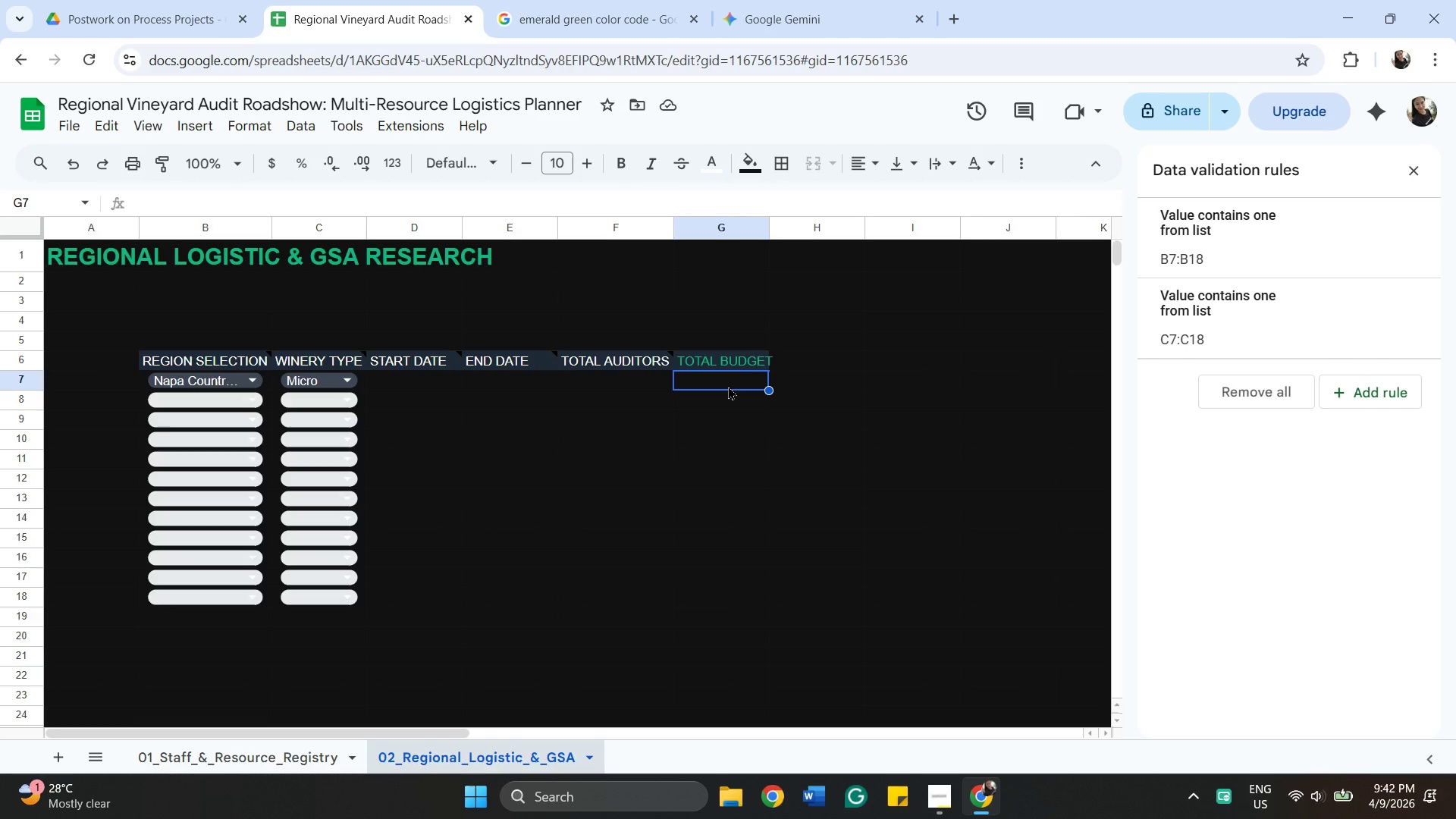 
type(=if)
 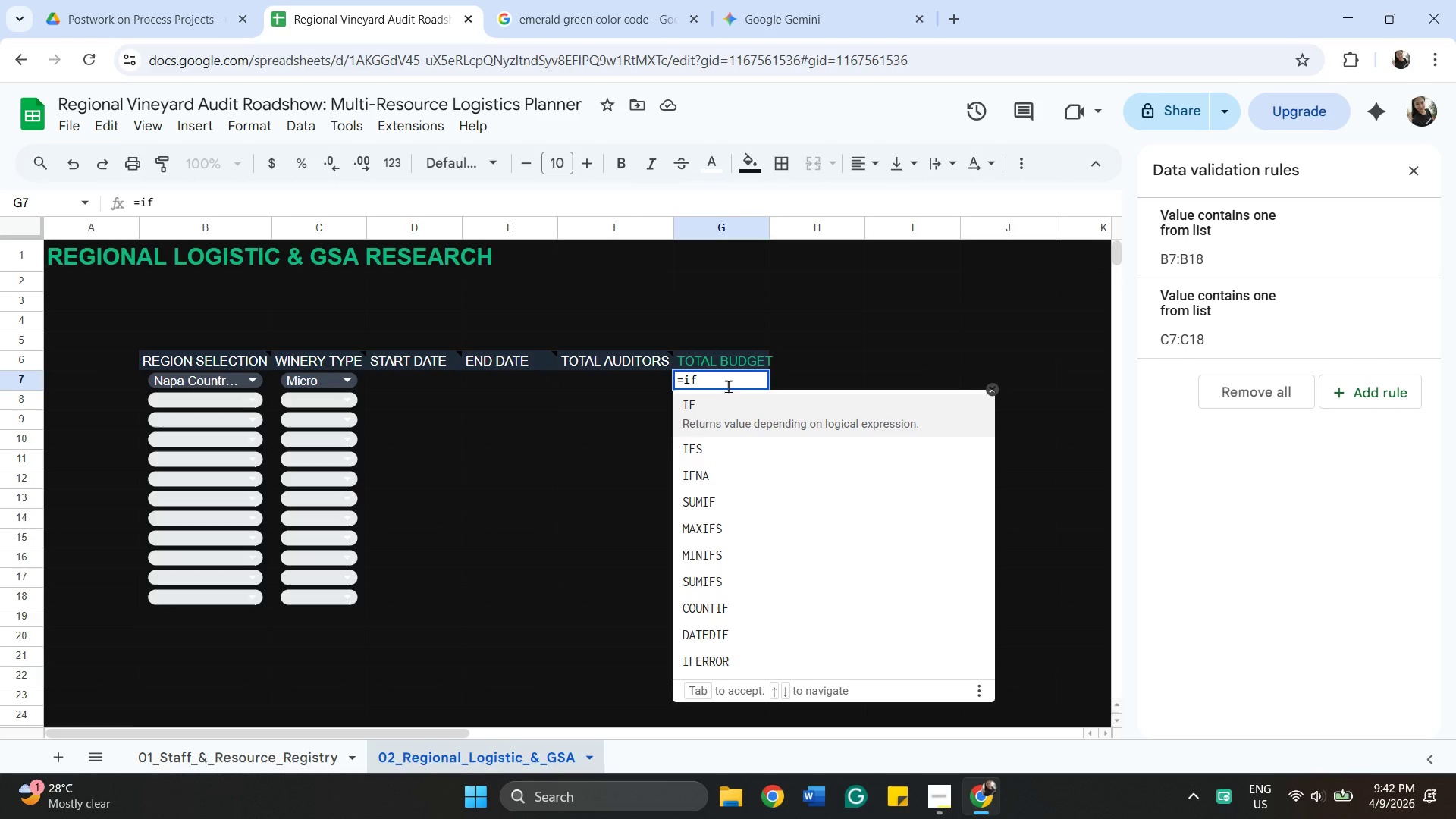 
left_click([754, 396])
 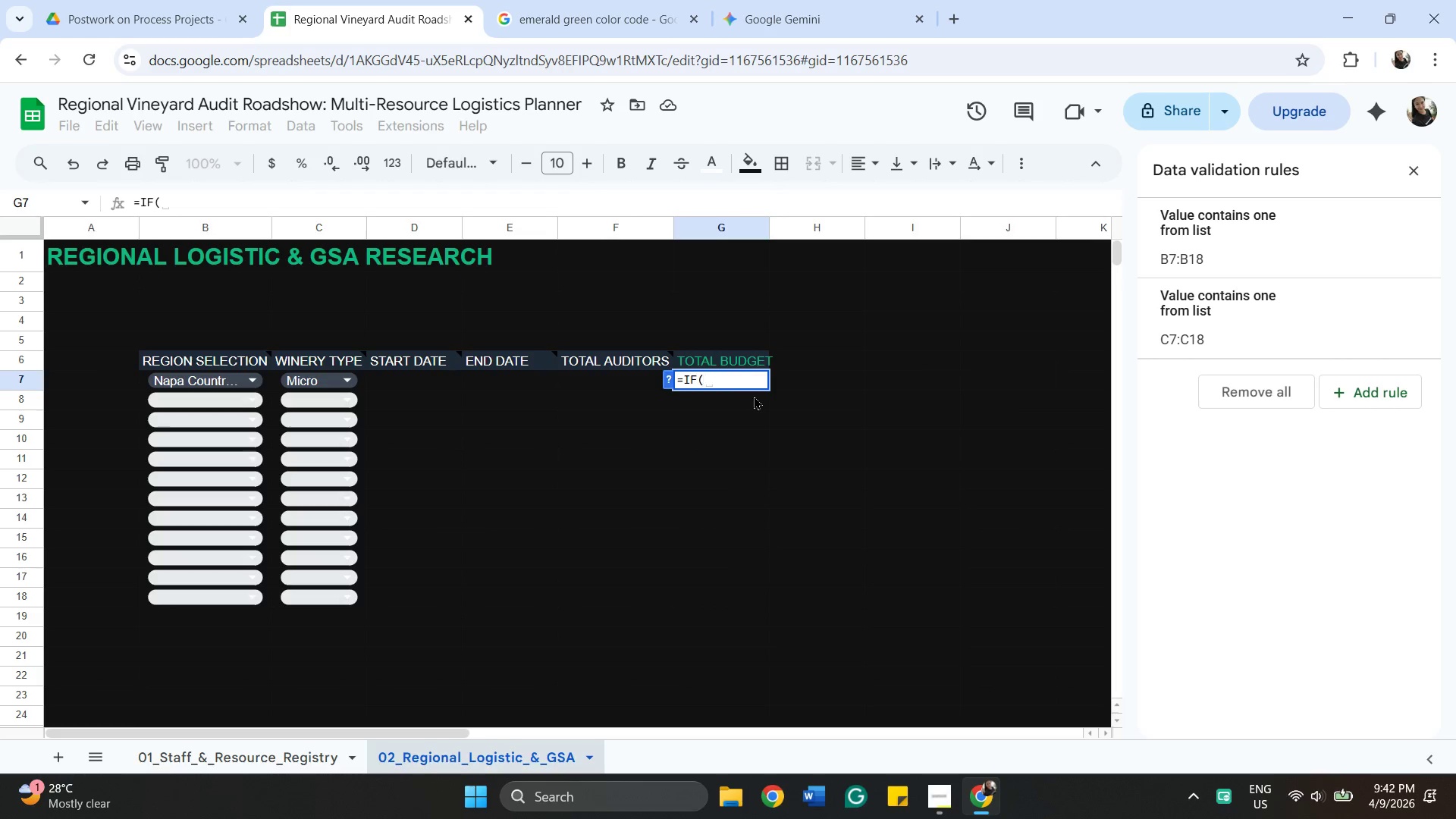 
type(OR)
 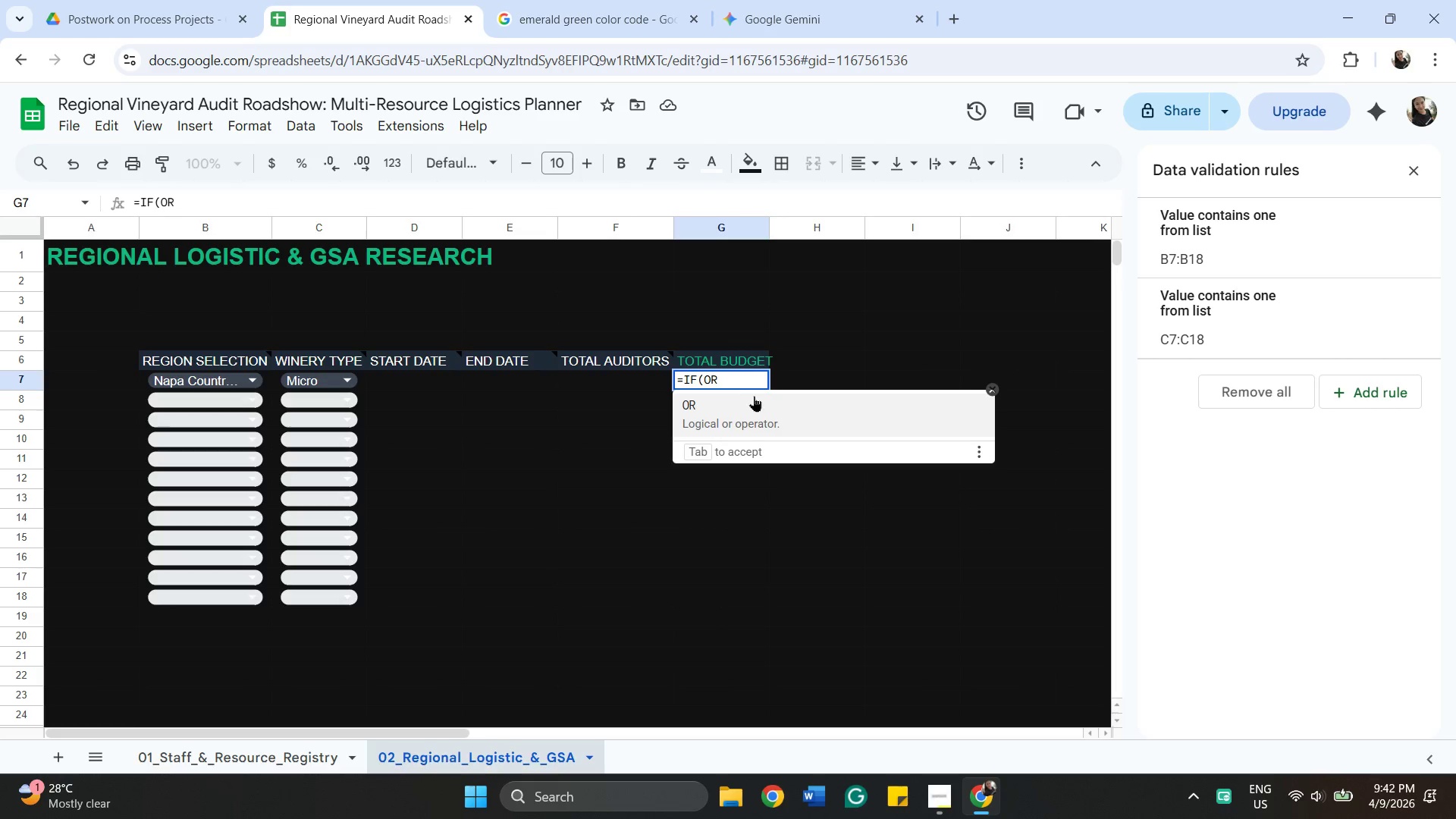 
left_click([759, 400])
 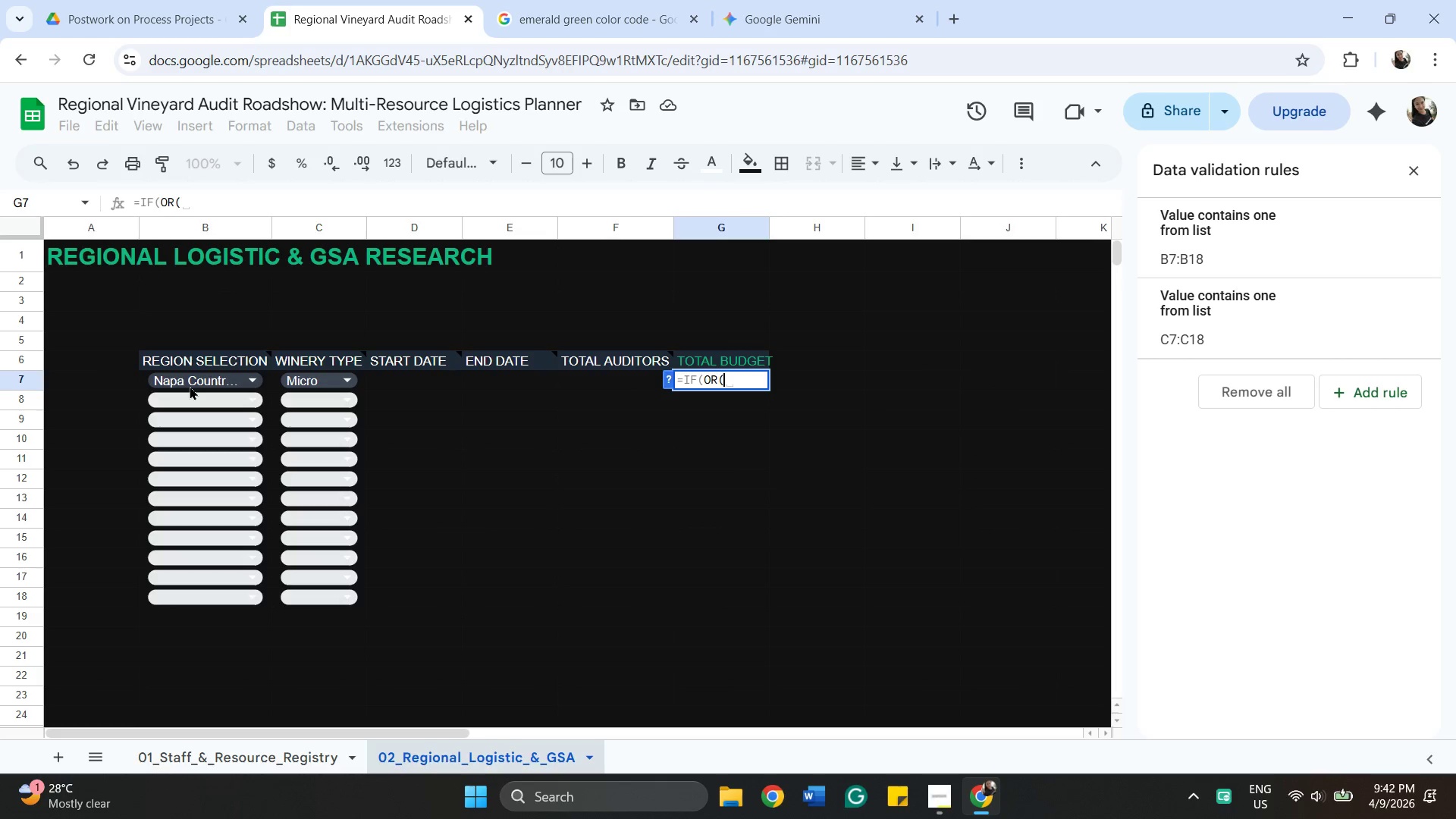 
wait(6.22)
 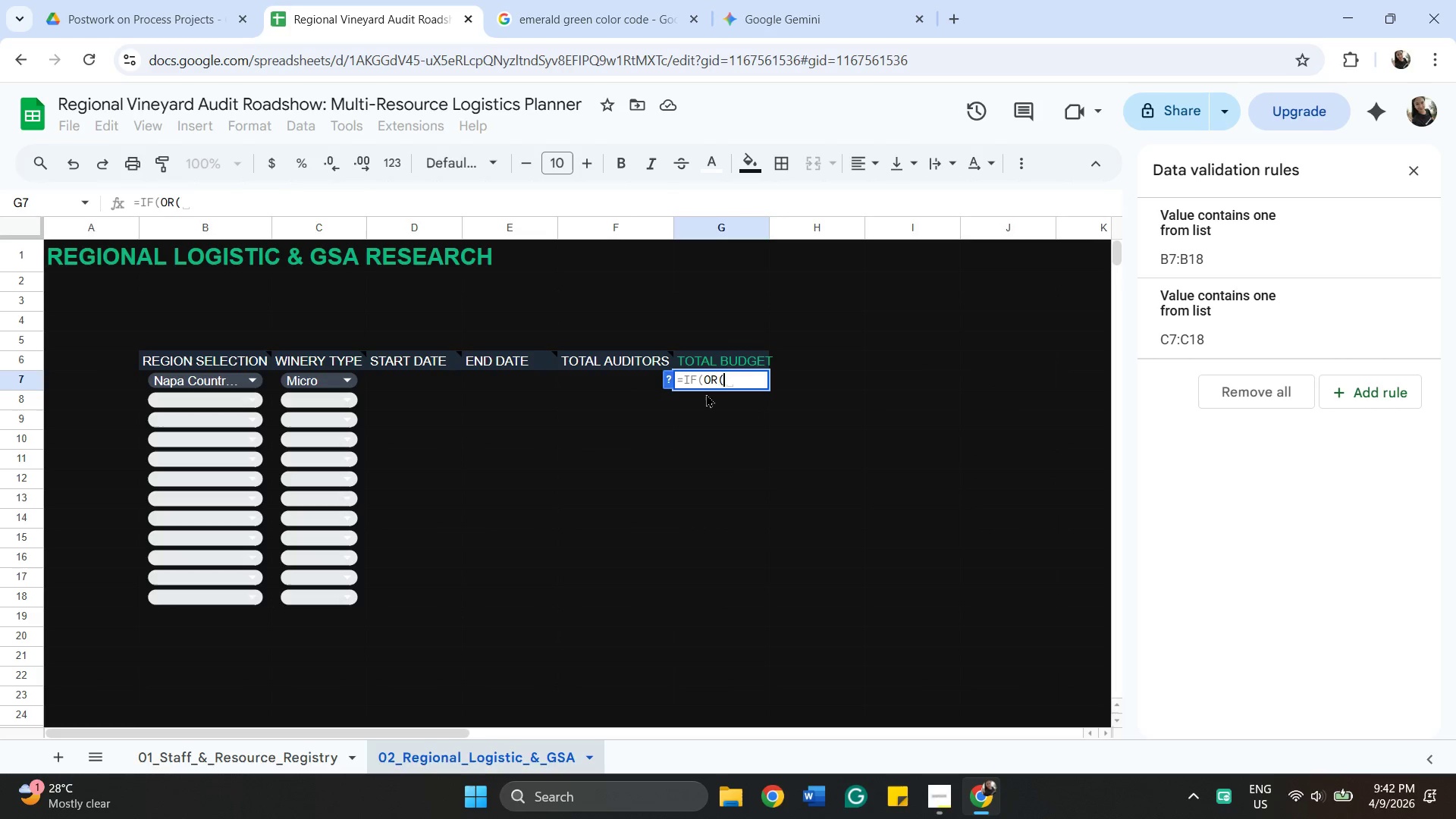 
left_click([196, 385])
 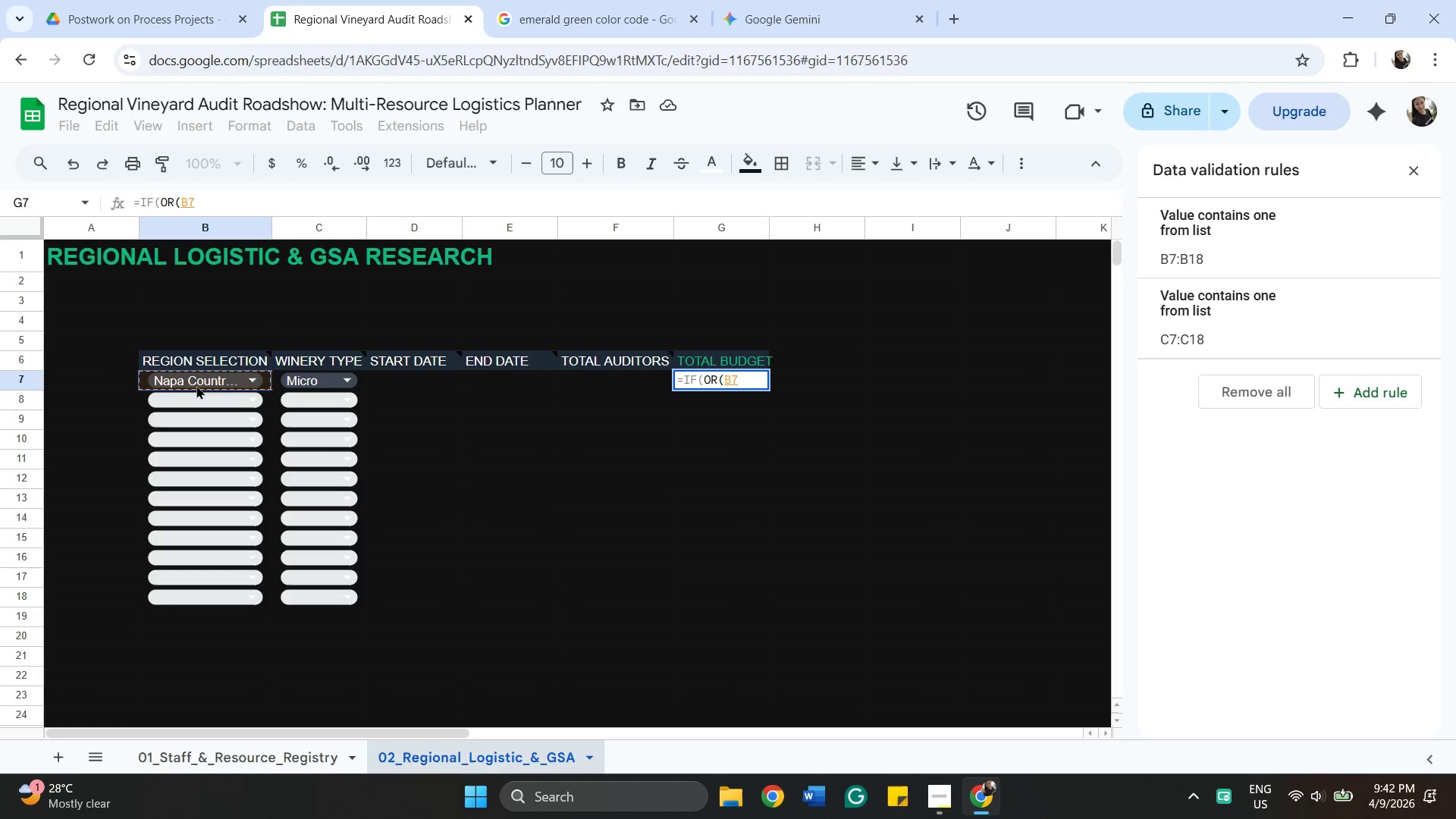 
key(Equal)
 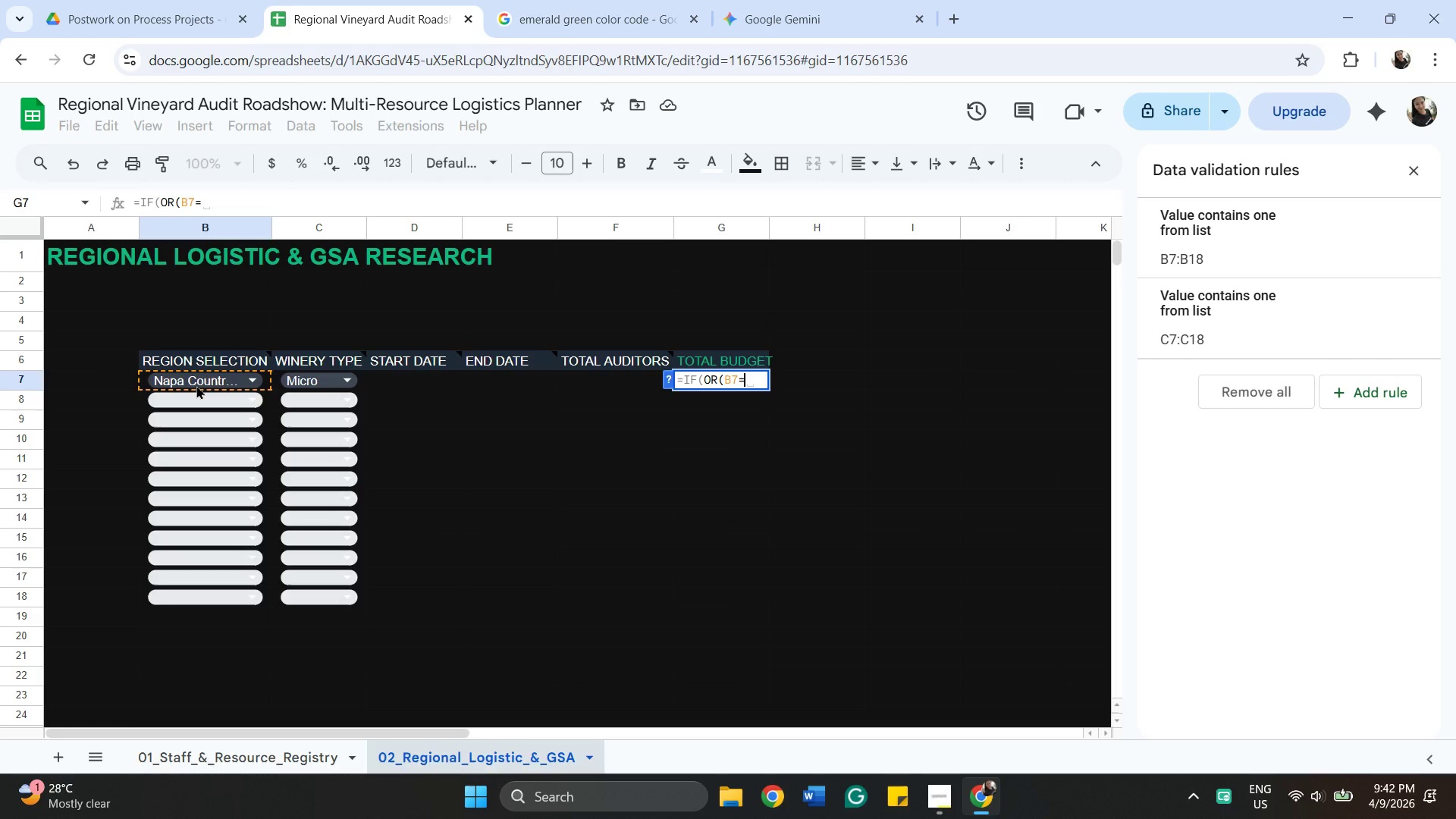 
key(Shift+Quote)
 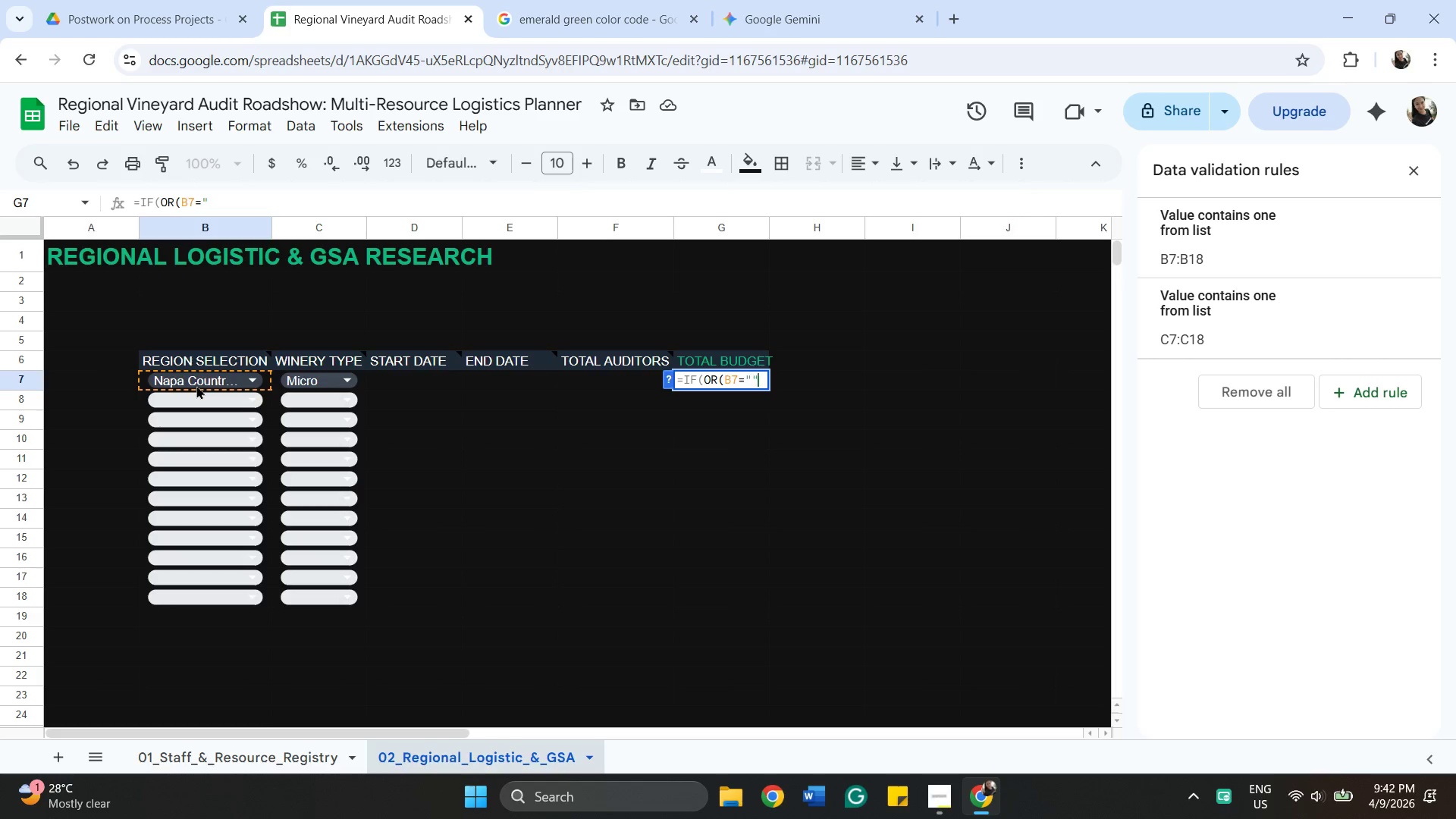 
key(Shift+Quote)
 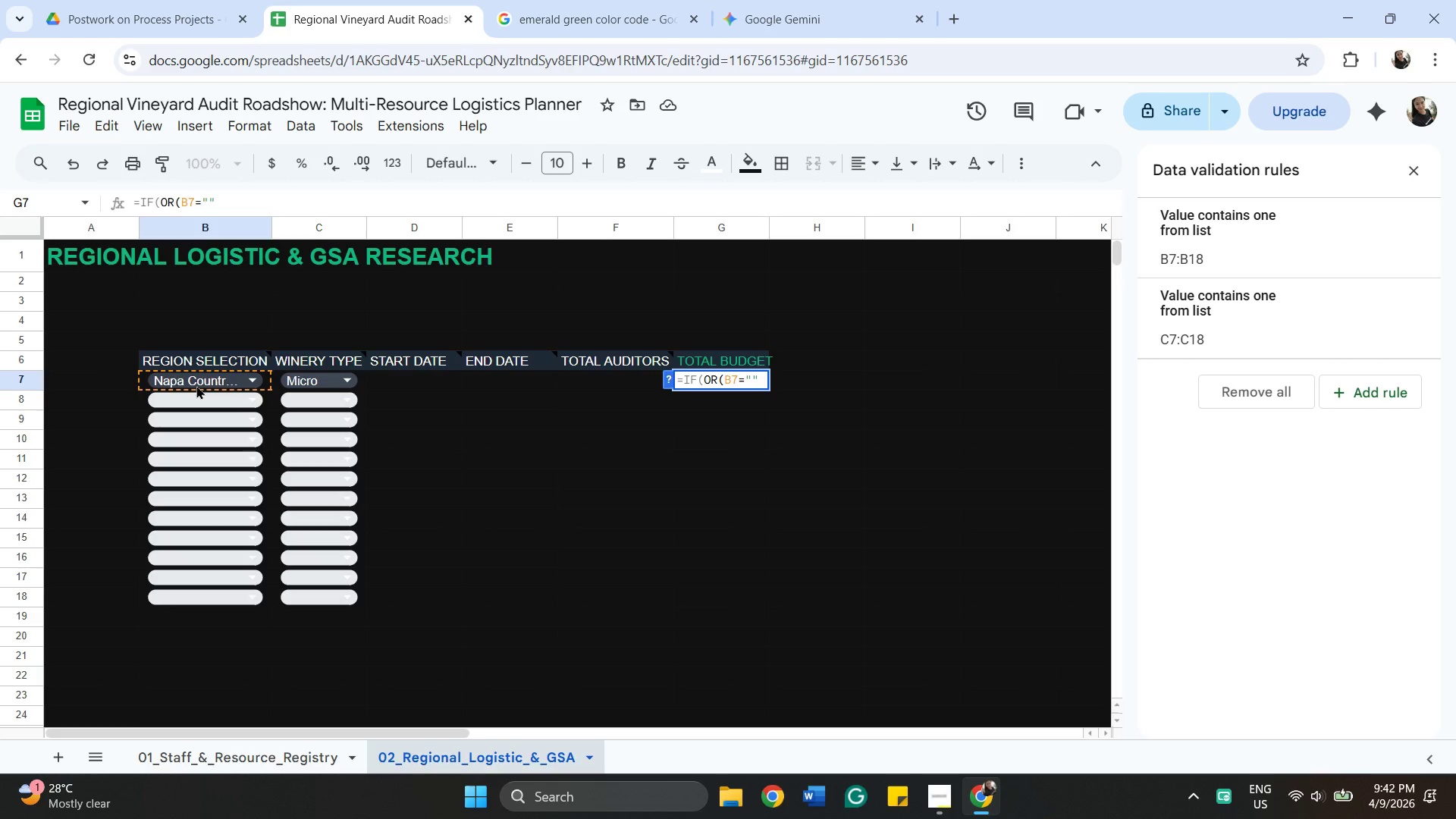 
key(Comma)
 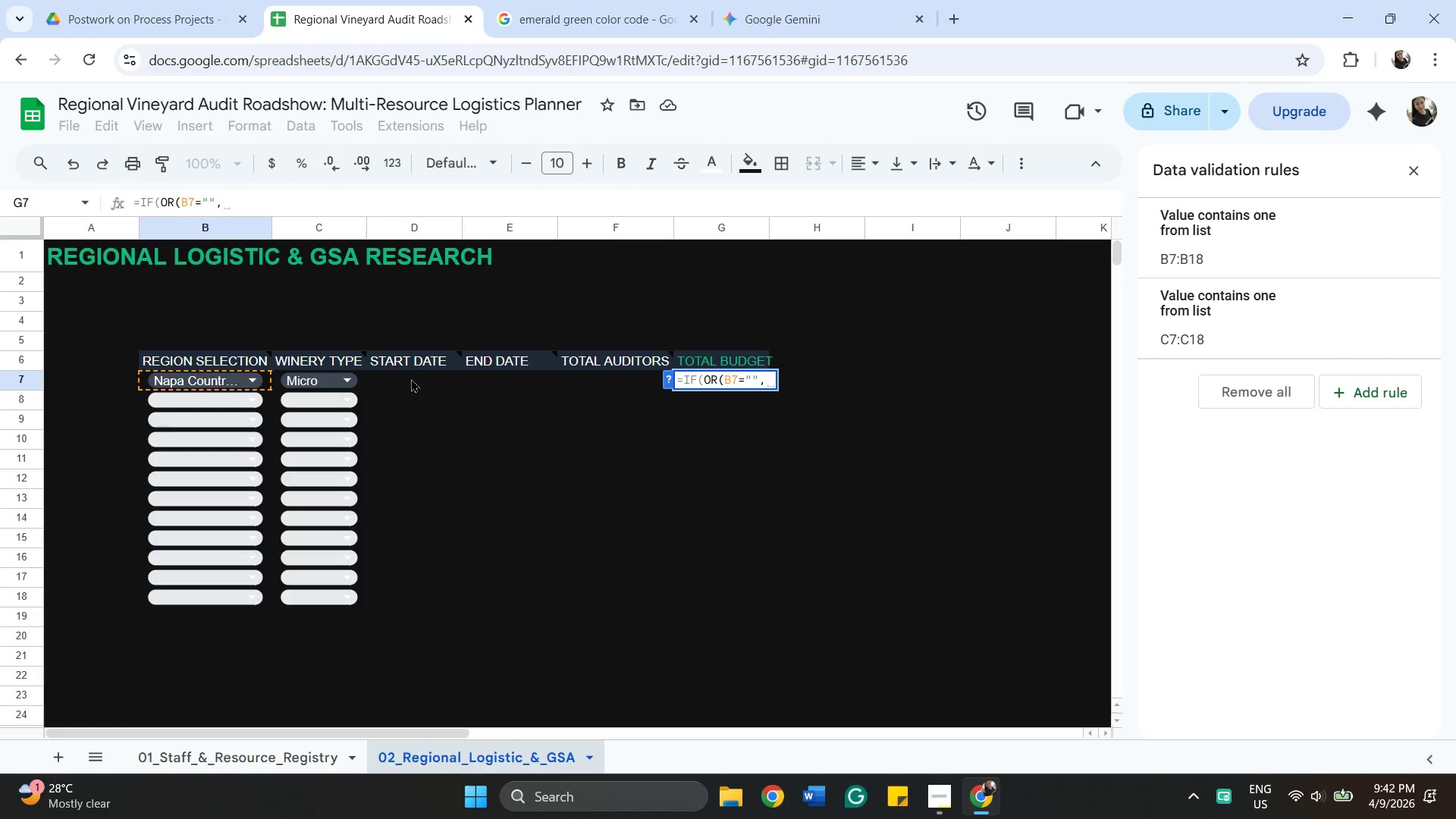 
left_click([411, 378])
 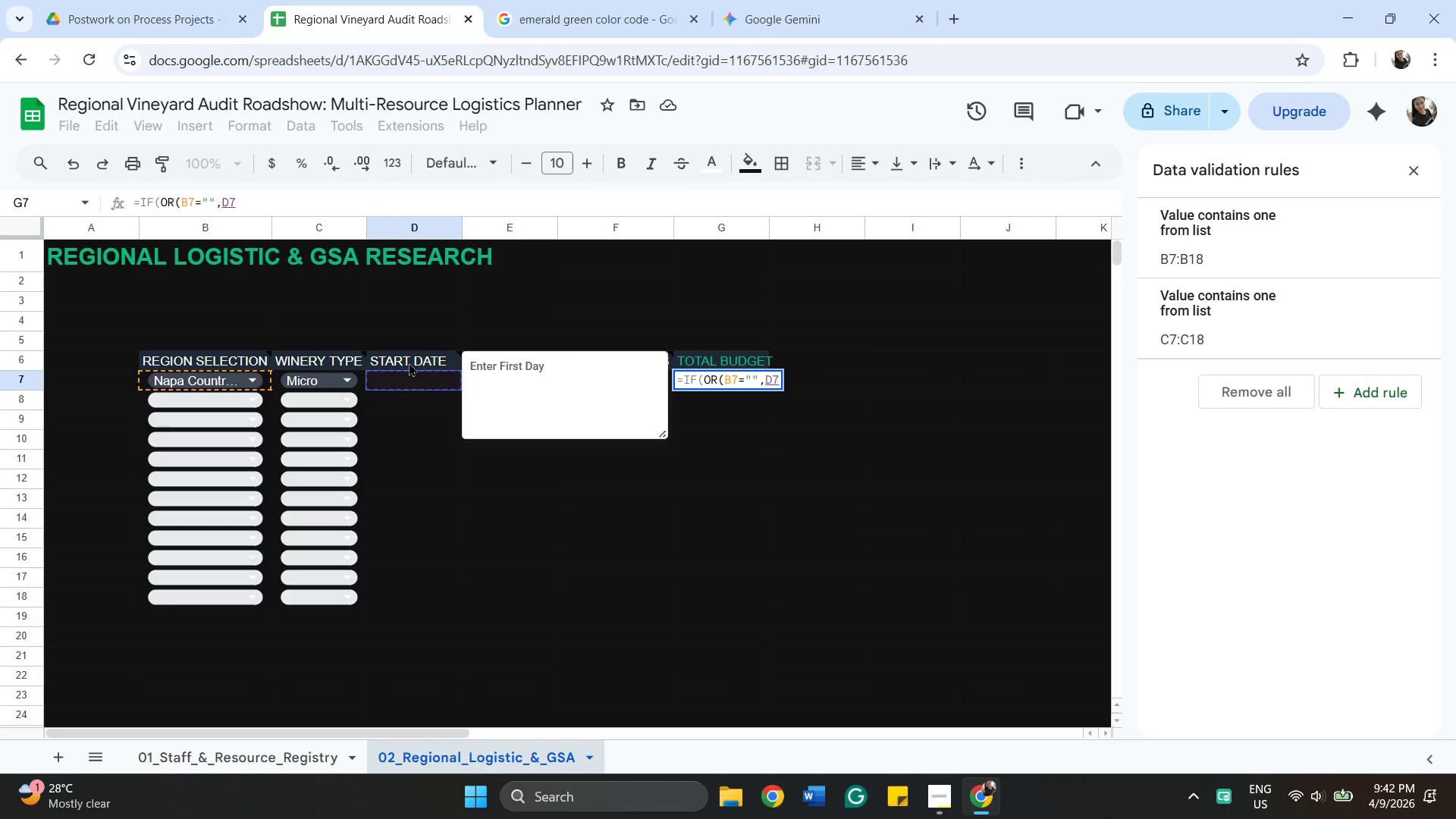 
key(Equal)
 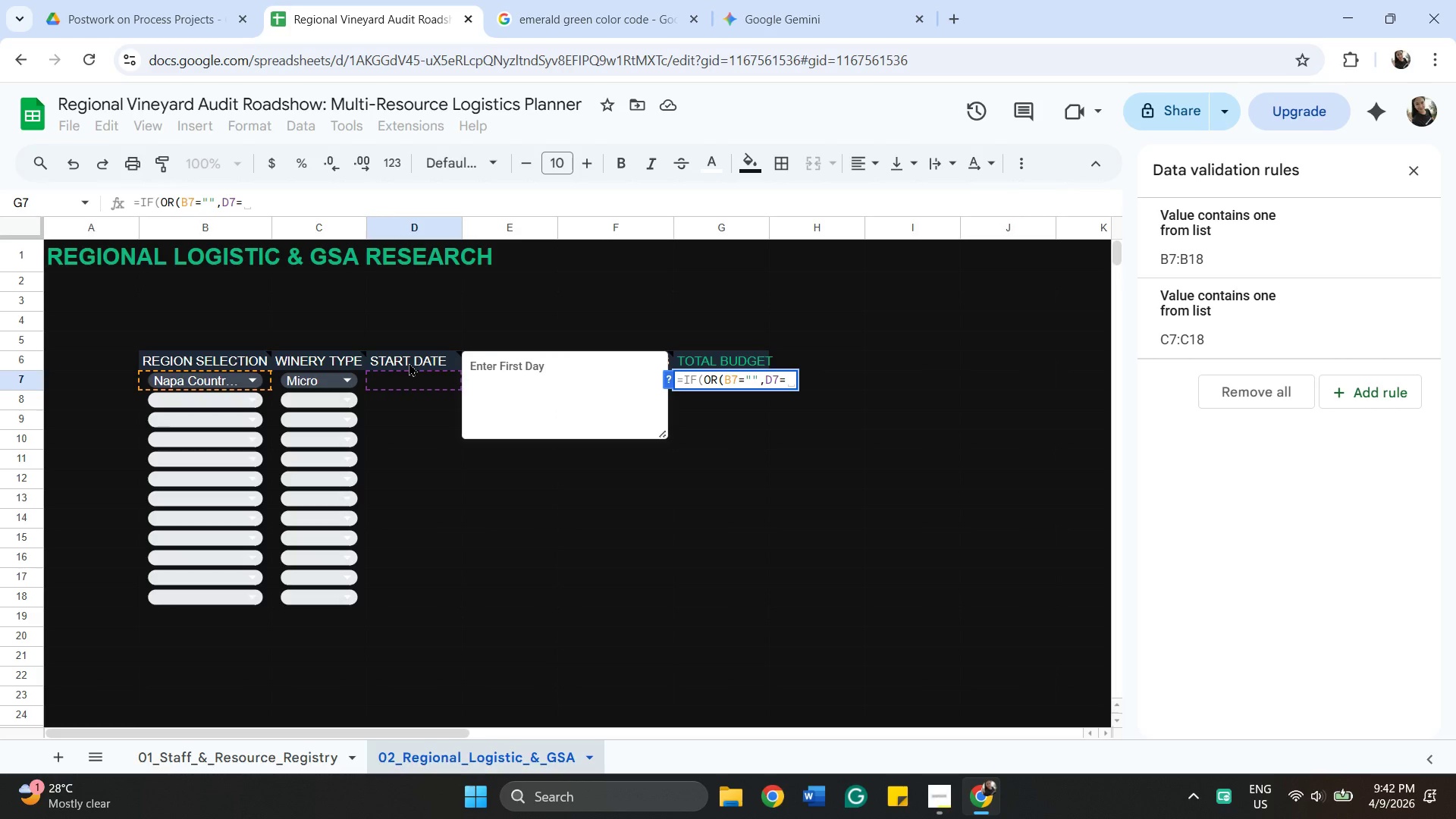 
key(Shift+Quote)
 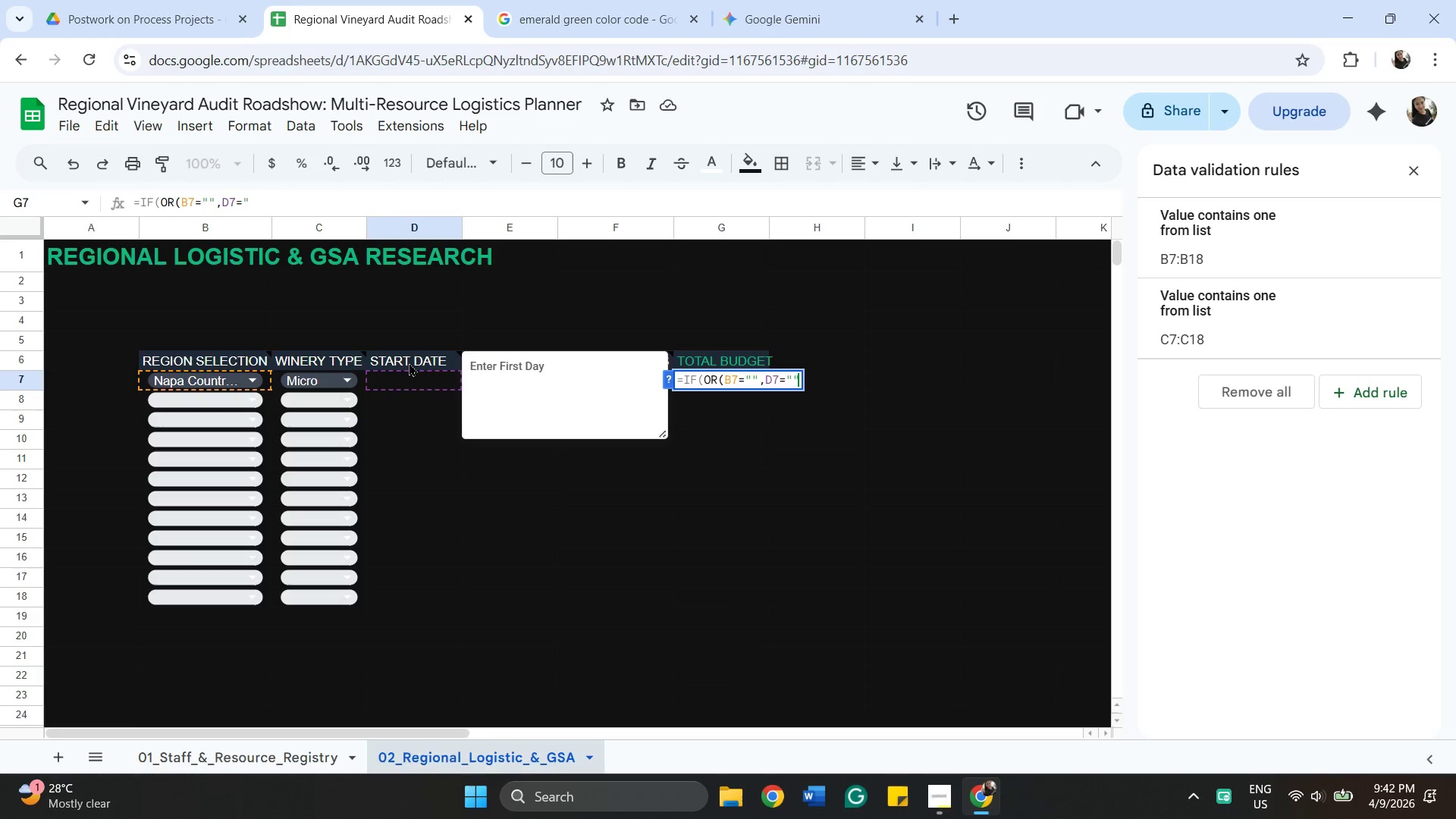 
key(Shift+Quote)
 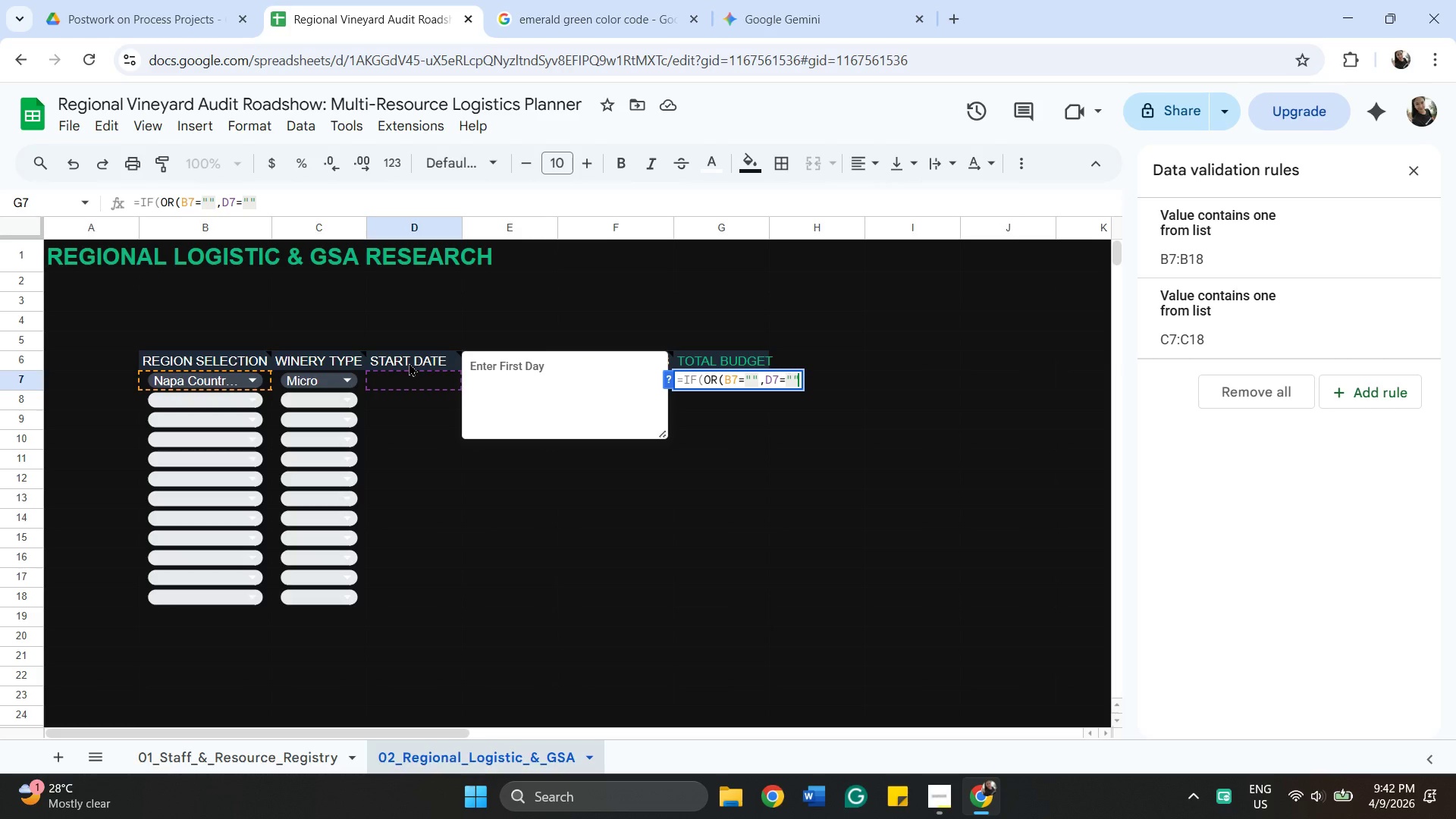 
key(Shift+0)
 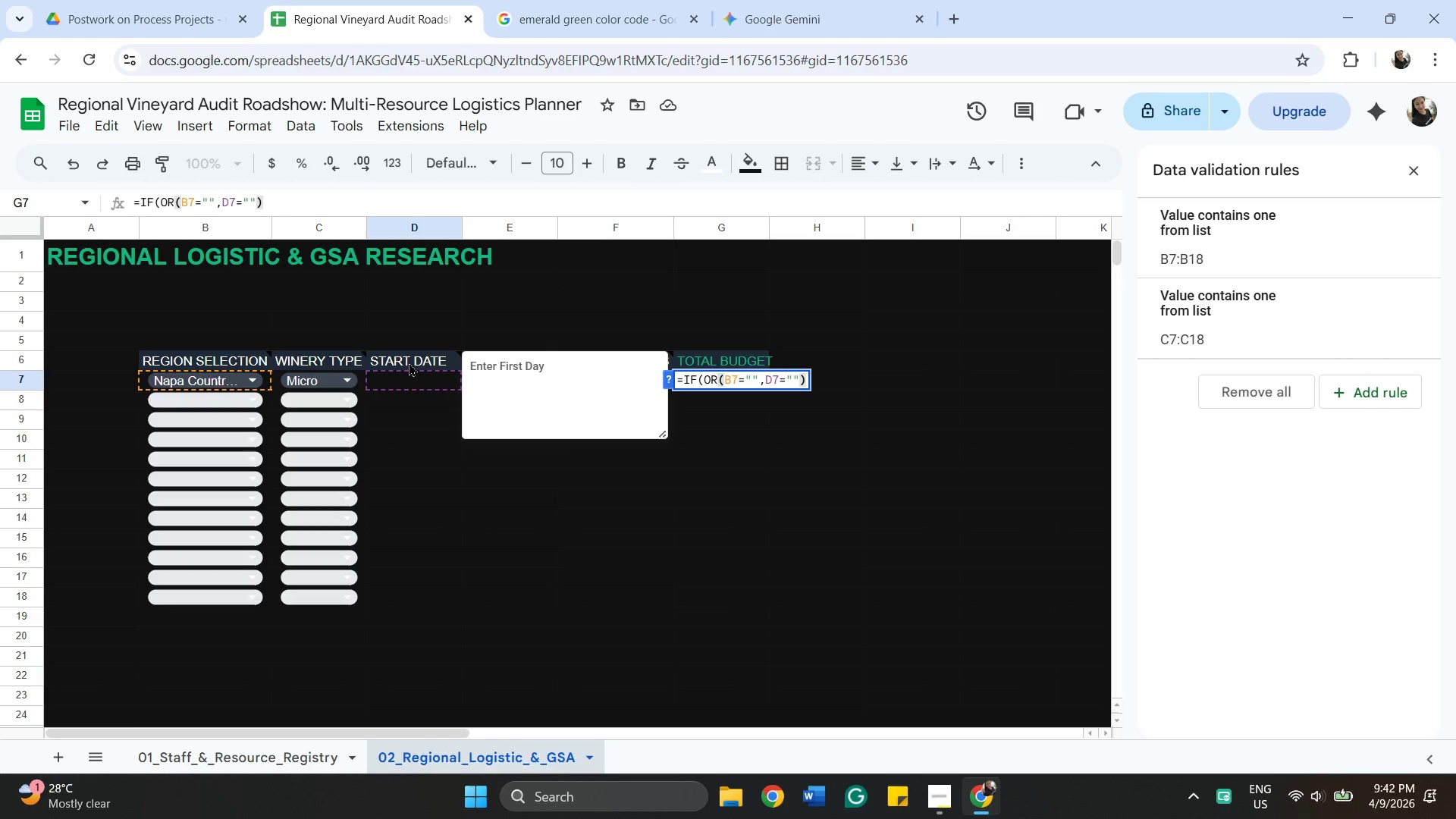 
key(Comma)
 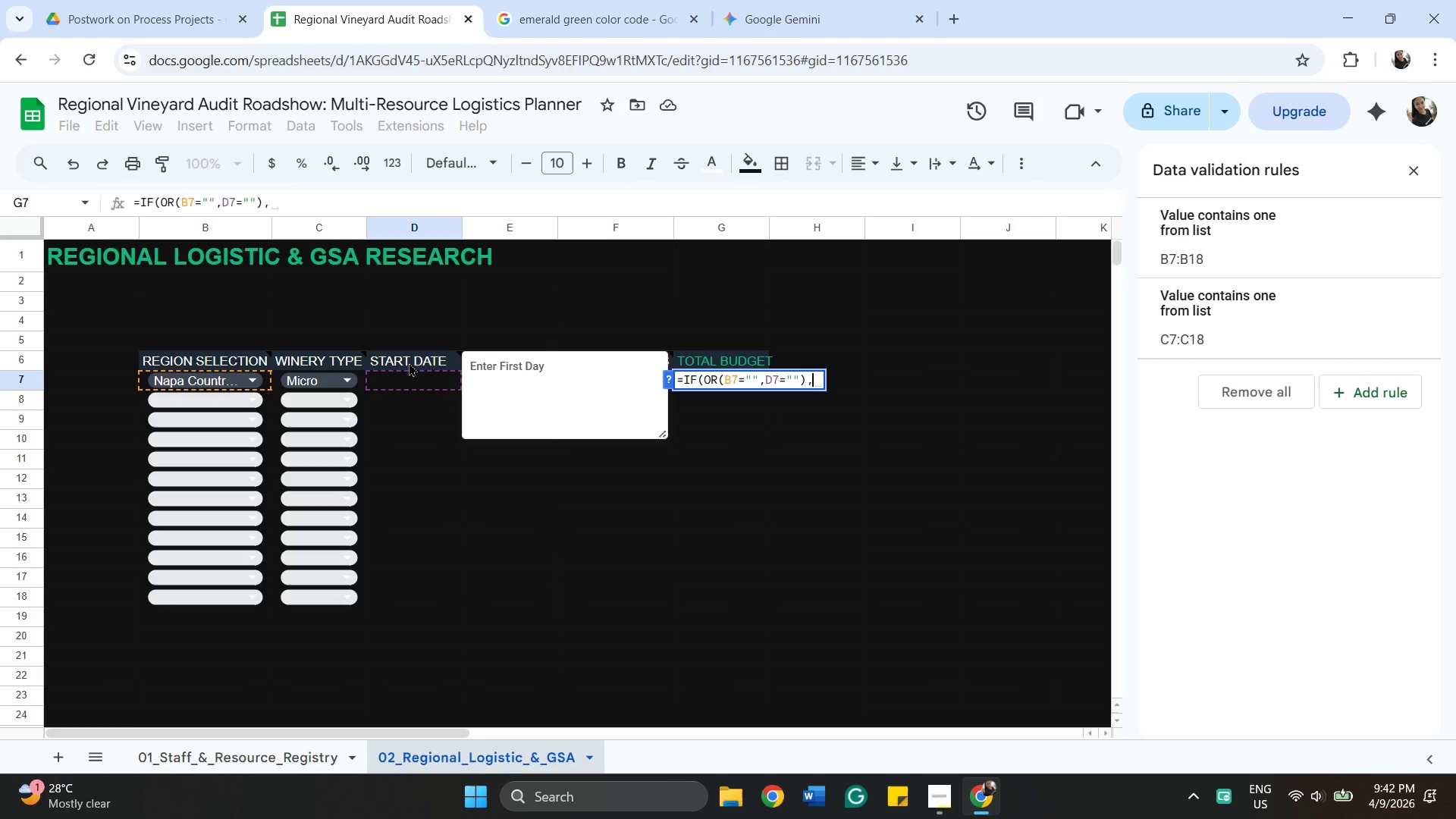 
key(0)
 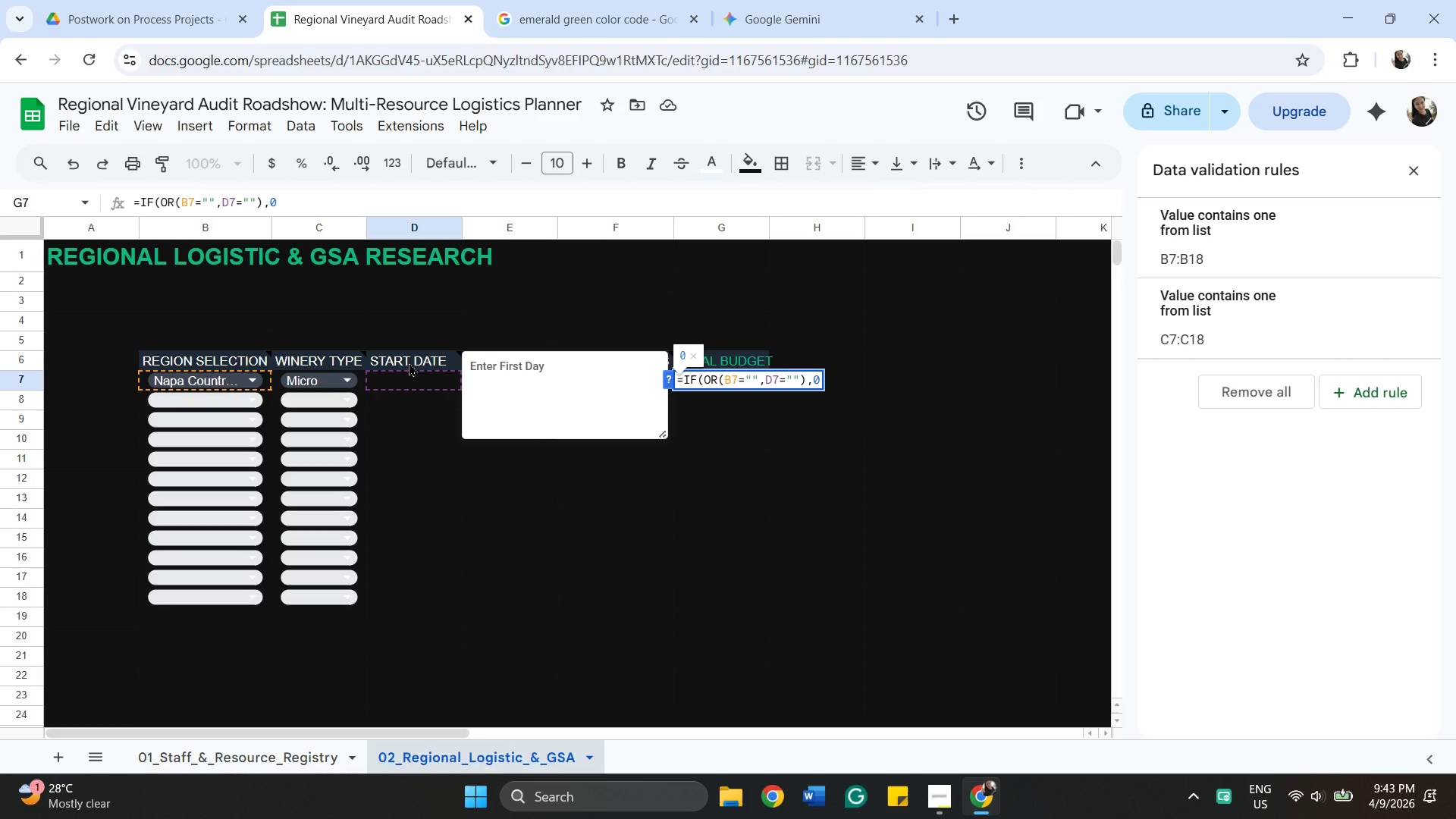 
key(Backspace)
 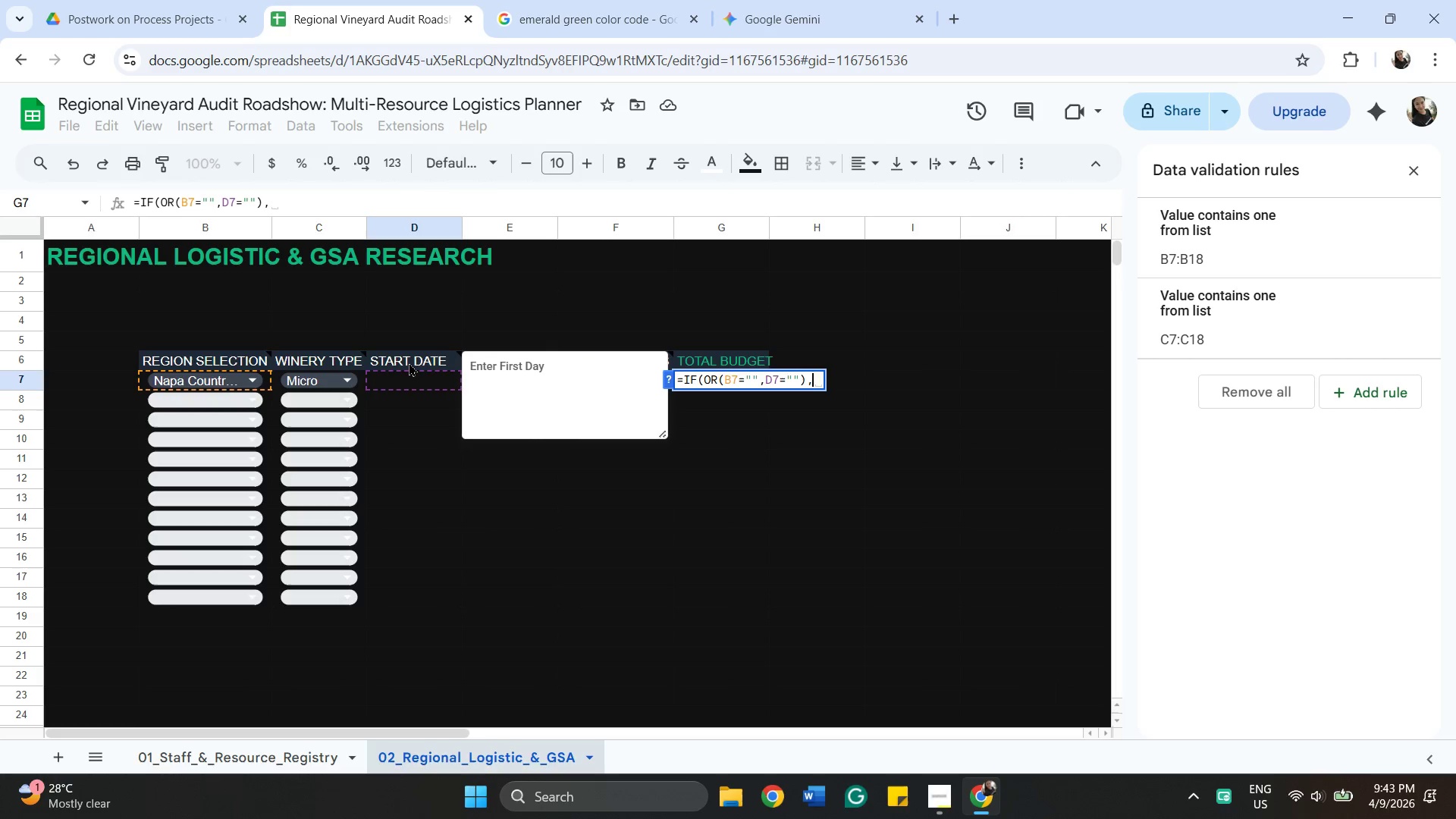 
key(Space)
 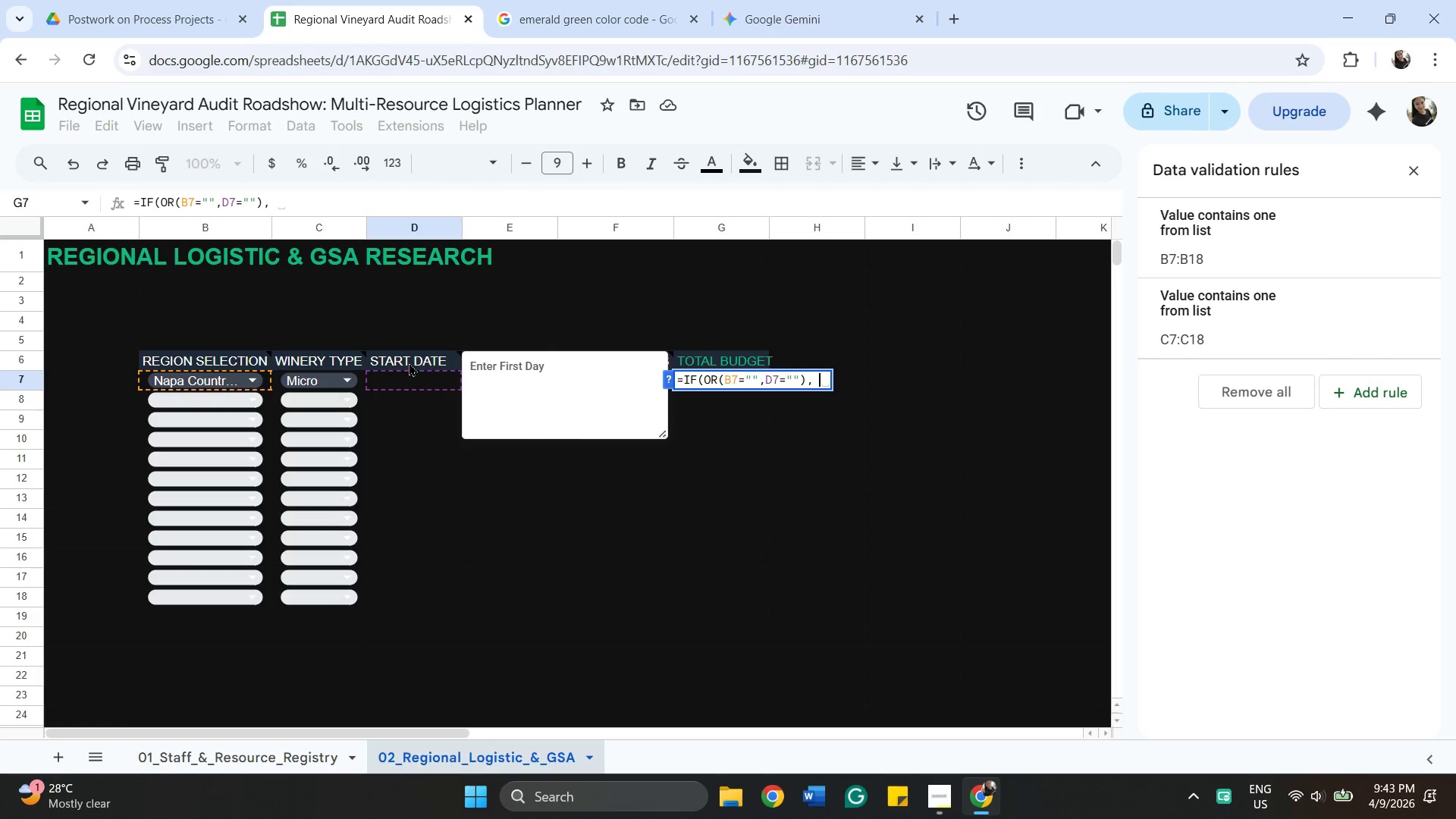 
key(Comma)
 